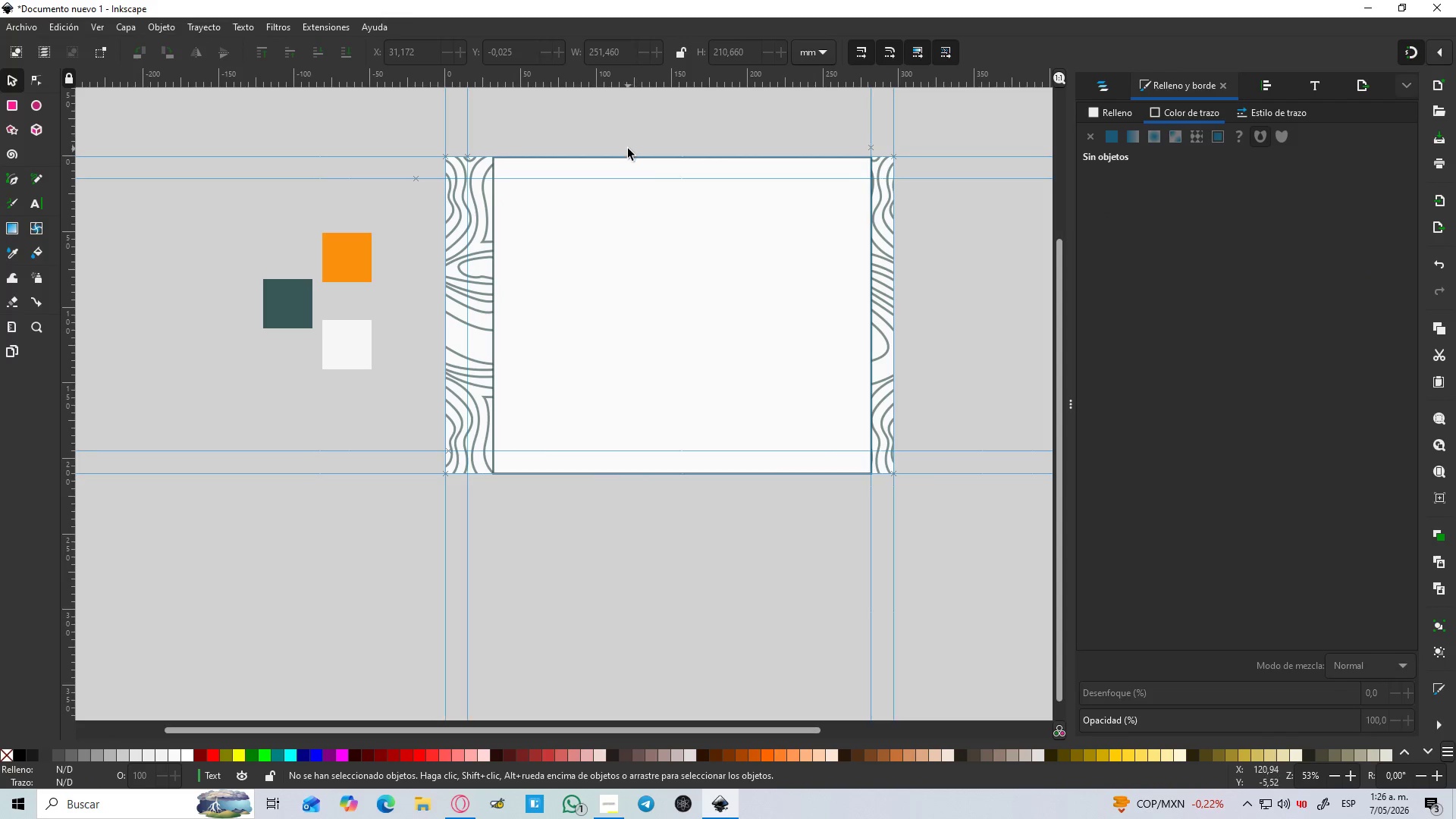 
hold_key(key=ControlLeft, duration=1.52)
scroll: coordinate [625, 149], scroll_direction: down, amount: 2.0
 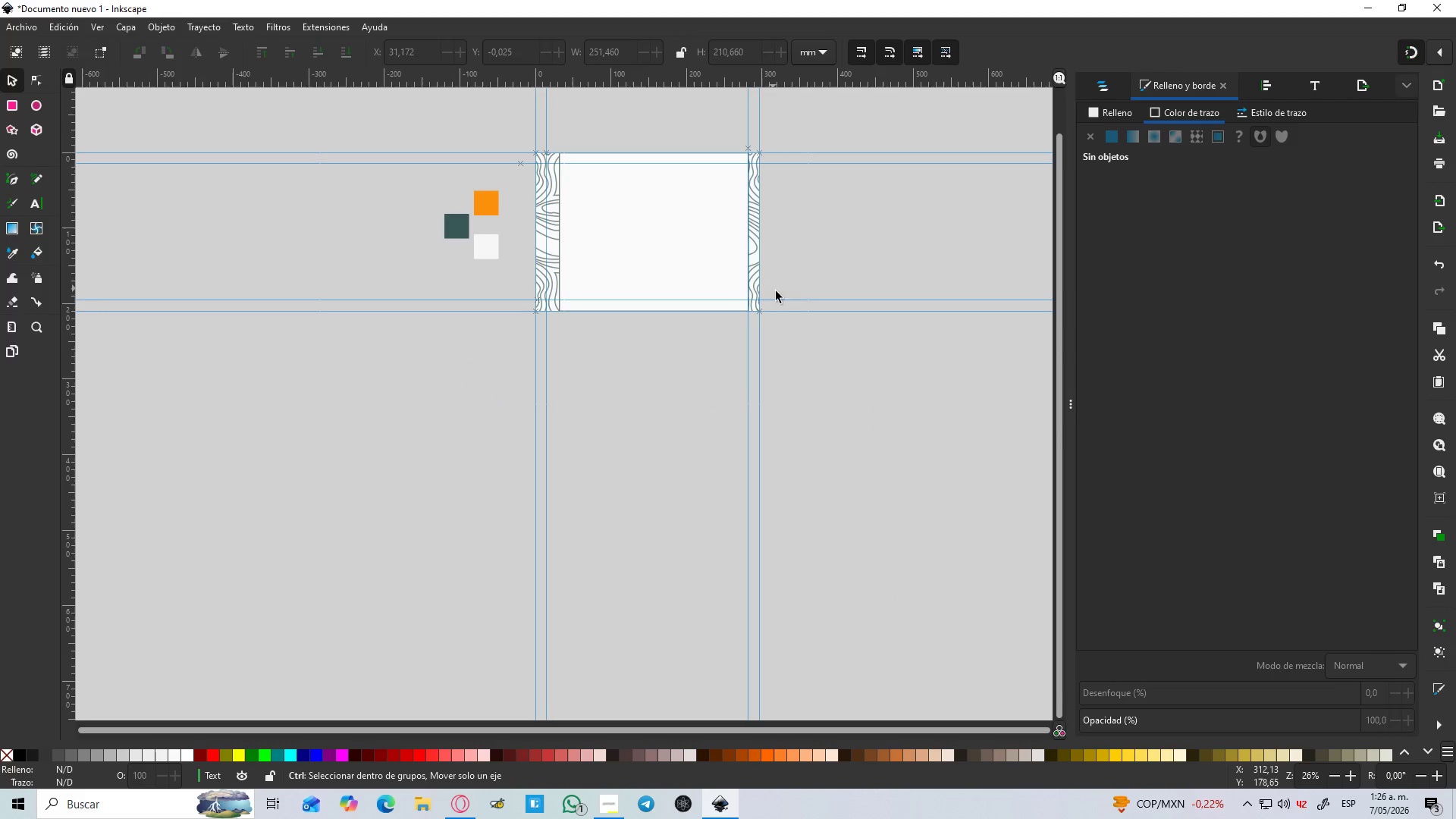 
left_click([849, 320])
 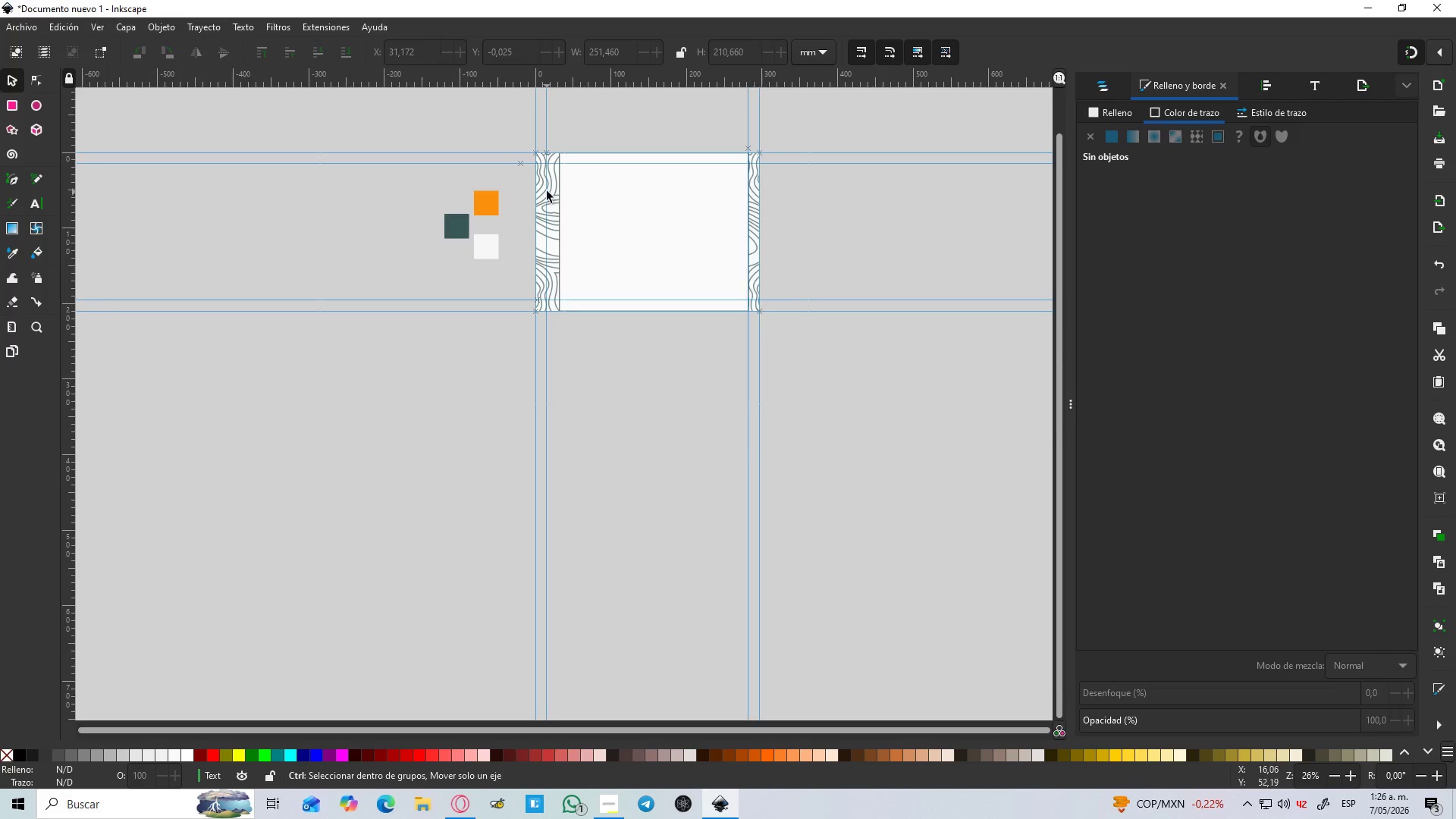 
hold_key(key=ControlLeft, duration=0.38)
 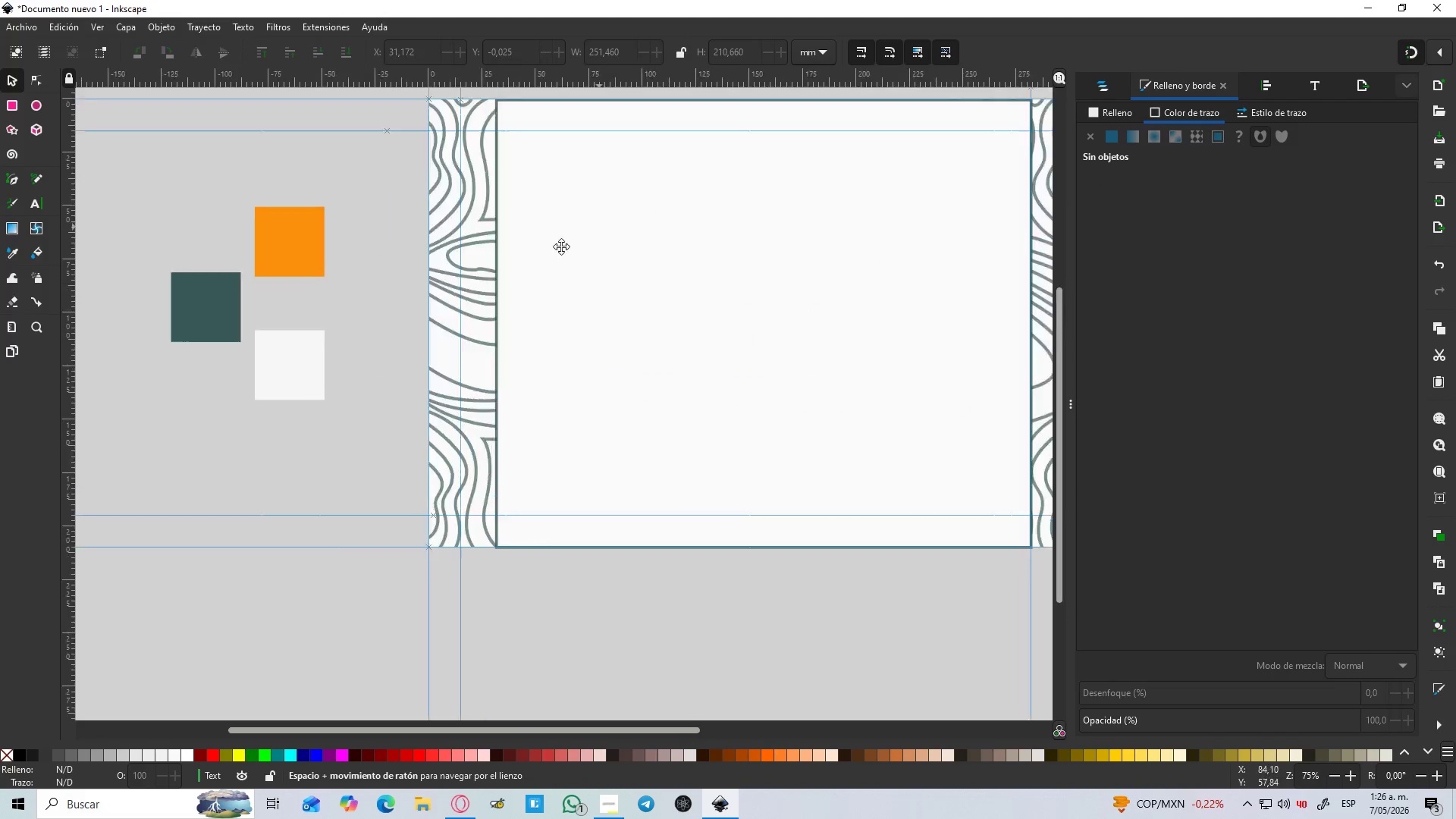 
hold_key(key=ControlLeft, duration=1.17)
 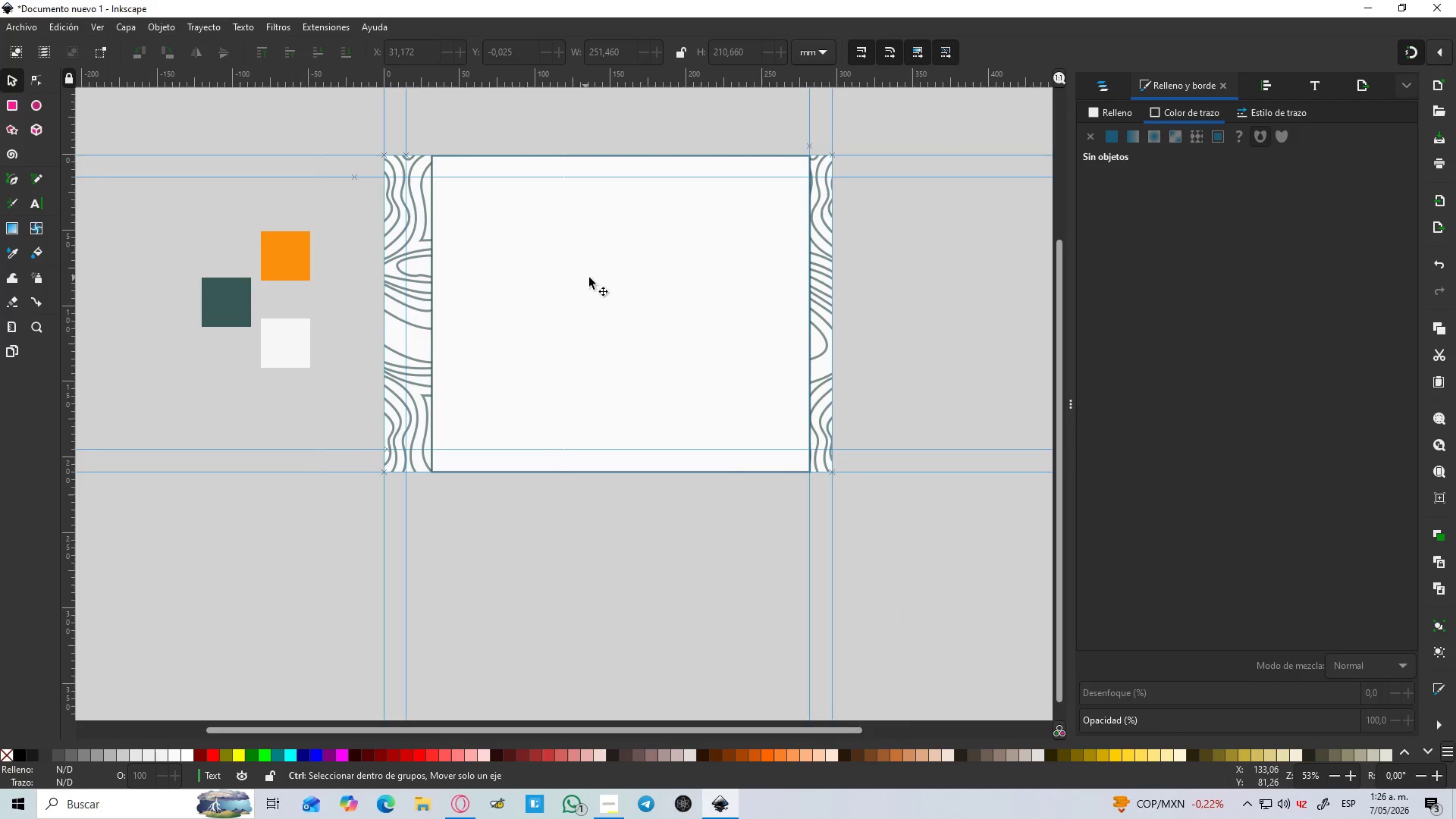 
scroll: coordinate [565, 198], scroll_direction: up, amount: 3.0
 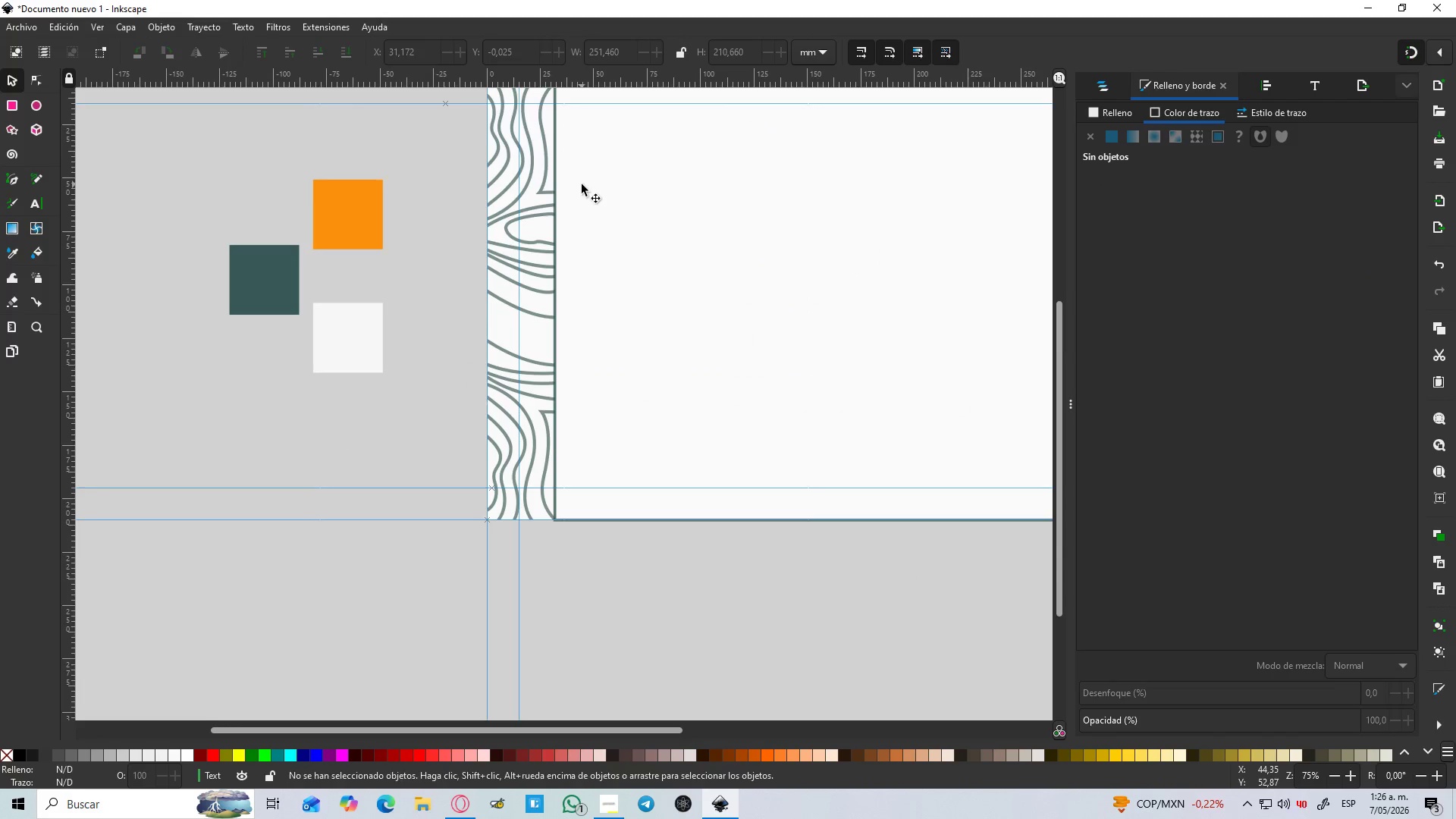 
hold_key(key=Space, duration=0.31)
 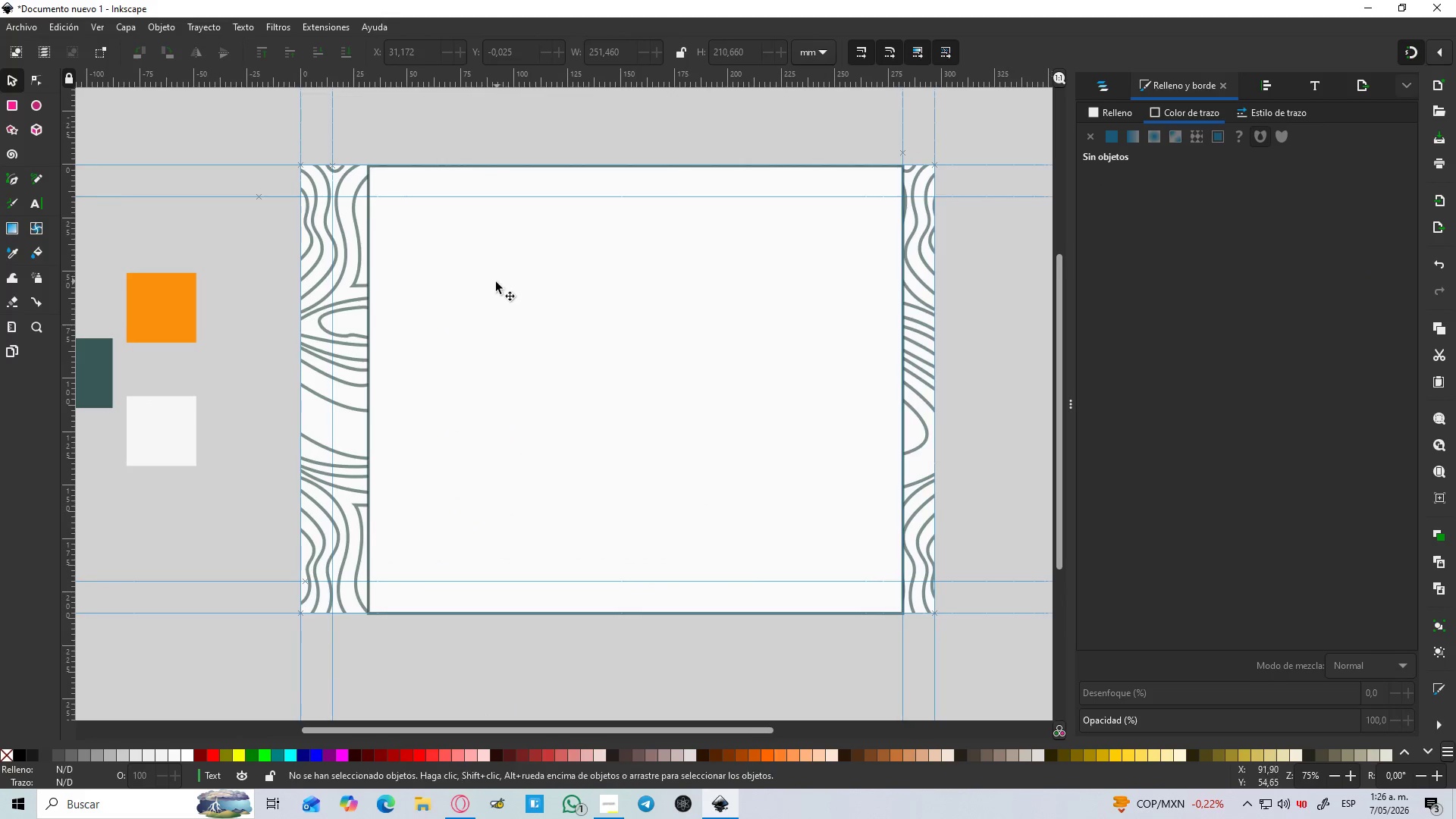 
scroll: coordinate [497, 281], scroll_direction: down, amount: 1.0
 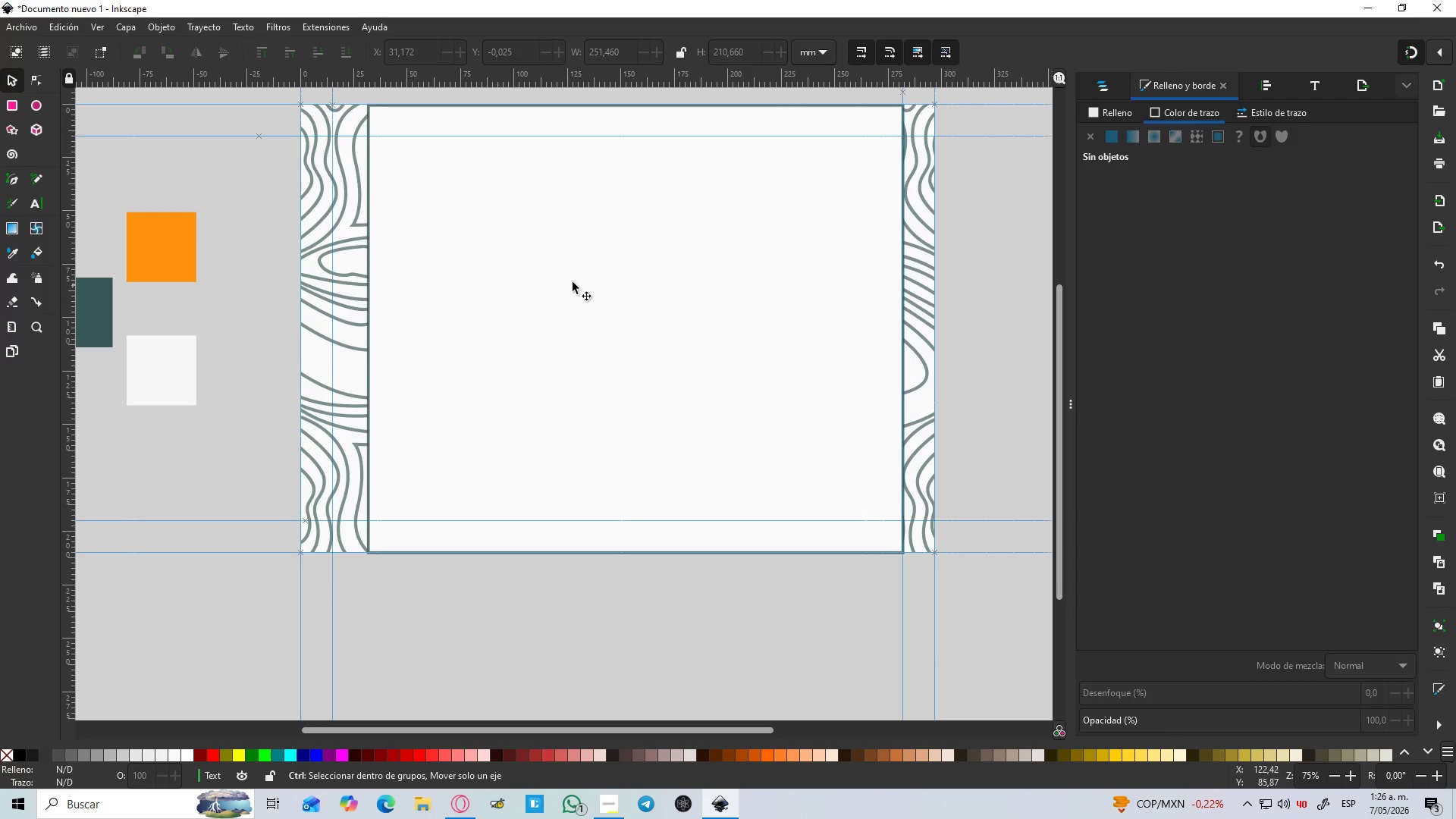 
hold_key(key=ControlLeft, duration=0.34)
scroll: coordinate [585, 278], scroll_direction: down, amount: 1.0
 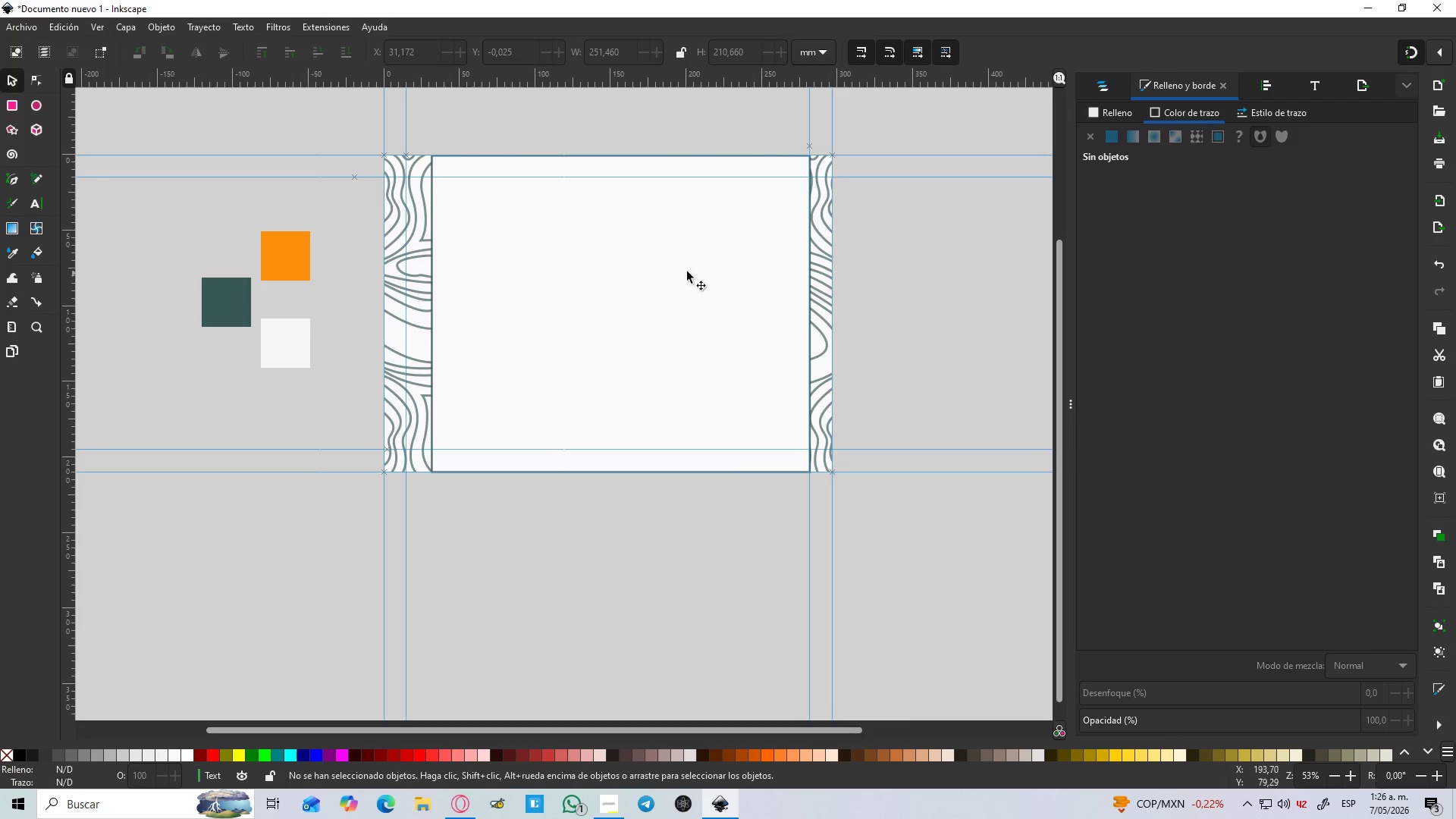 
key(Space)
 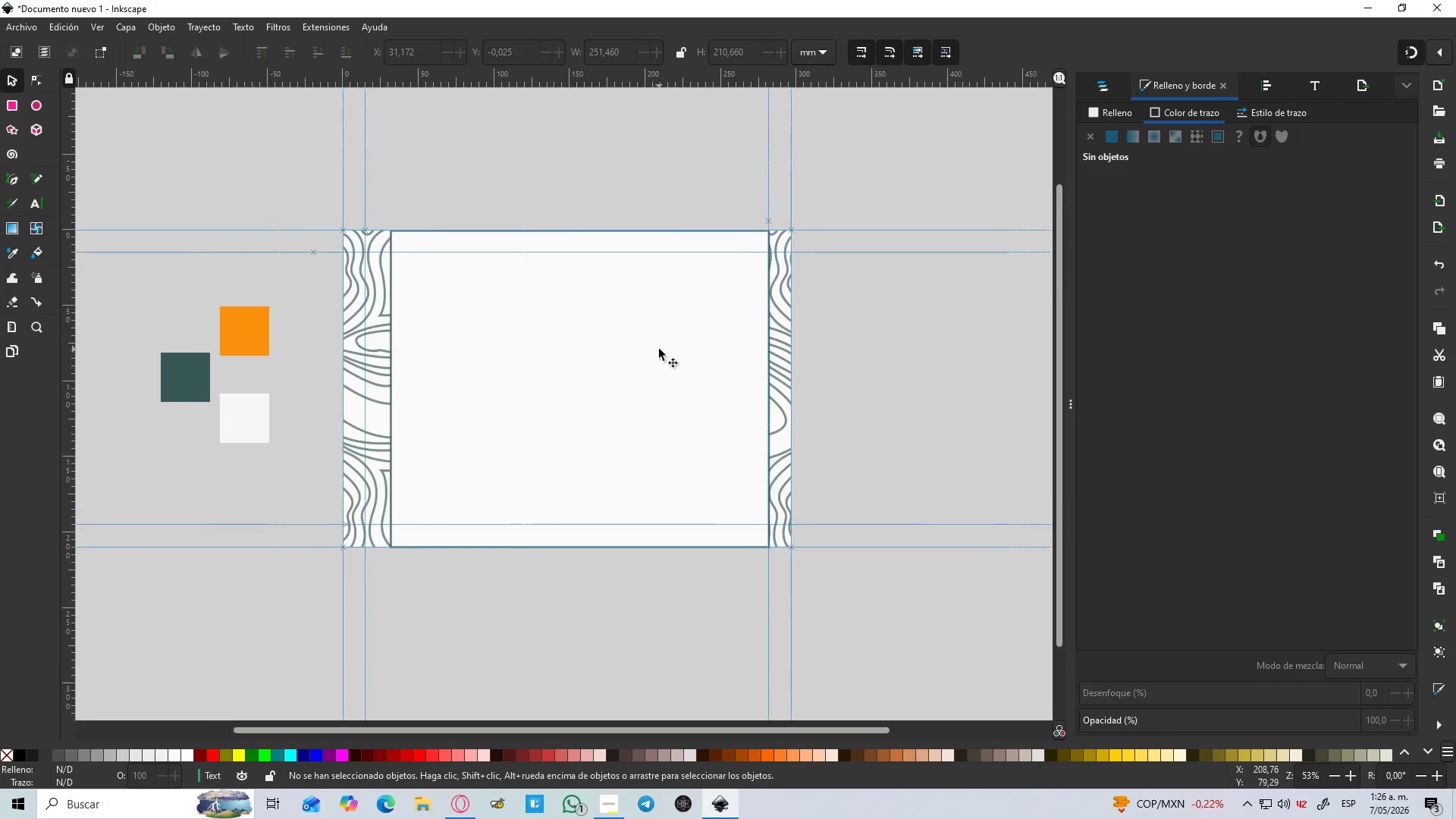 
key(Control+S)
 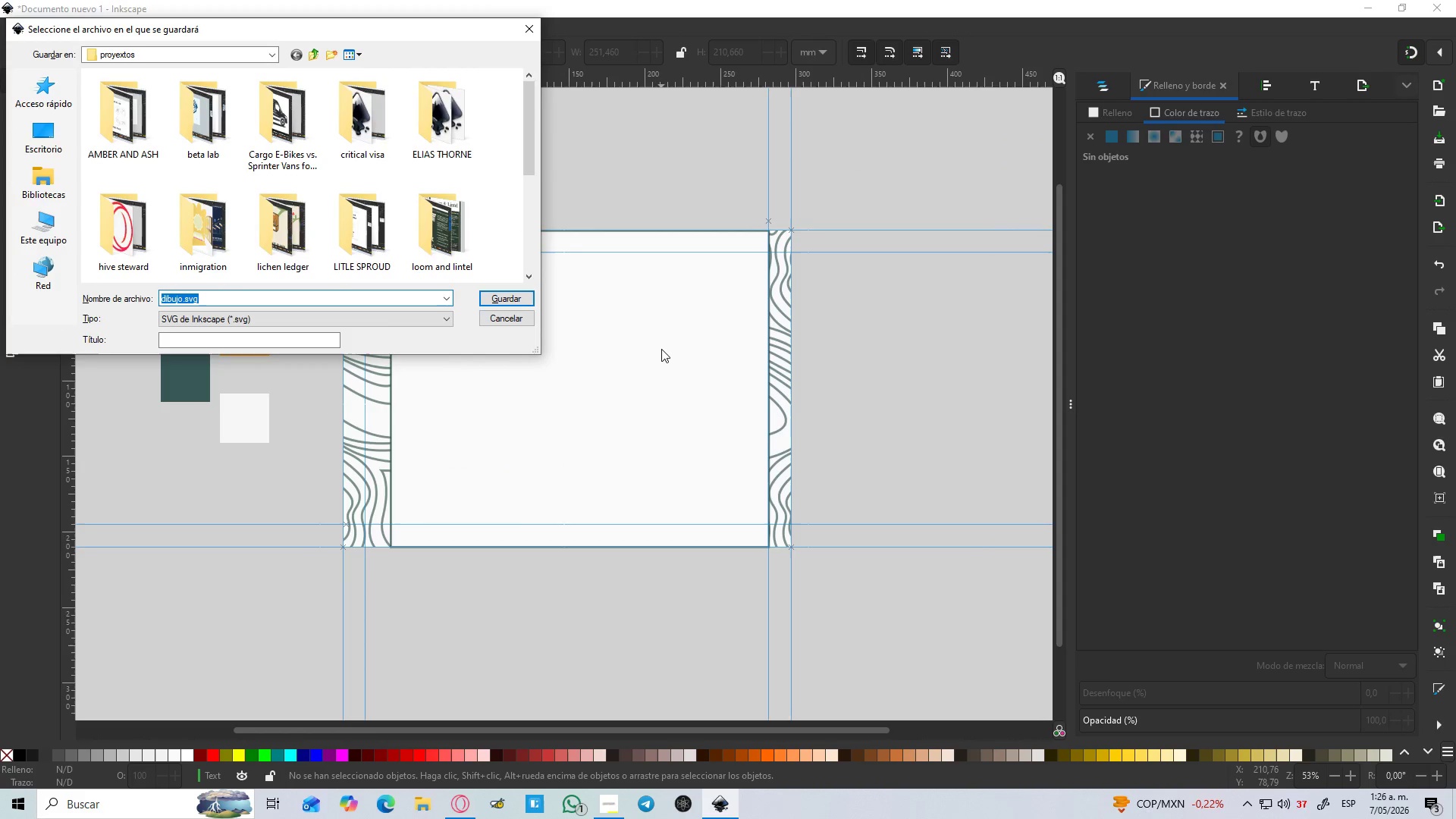 
type(summit and slate)
 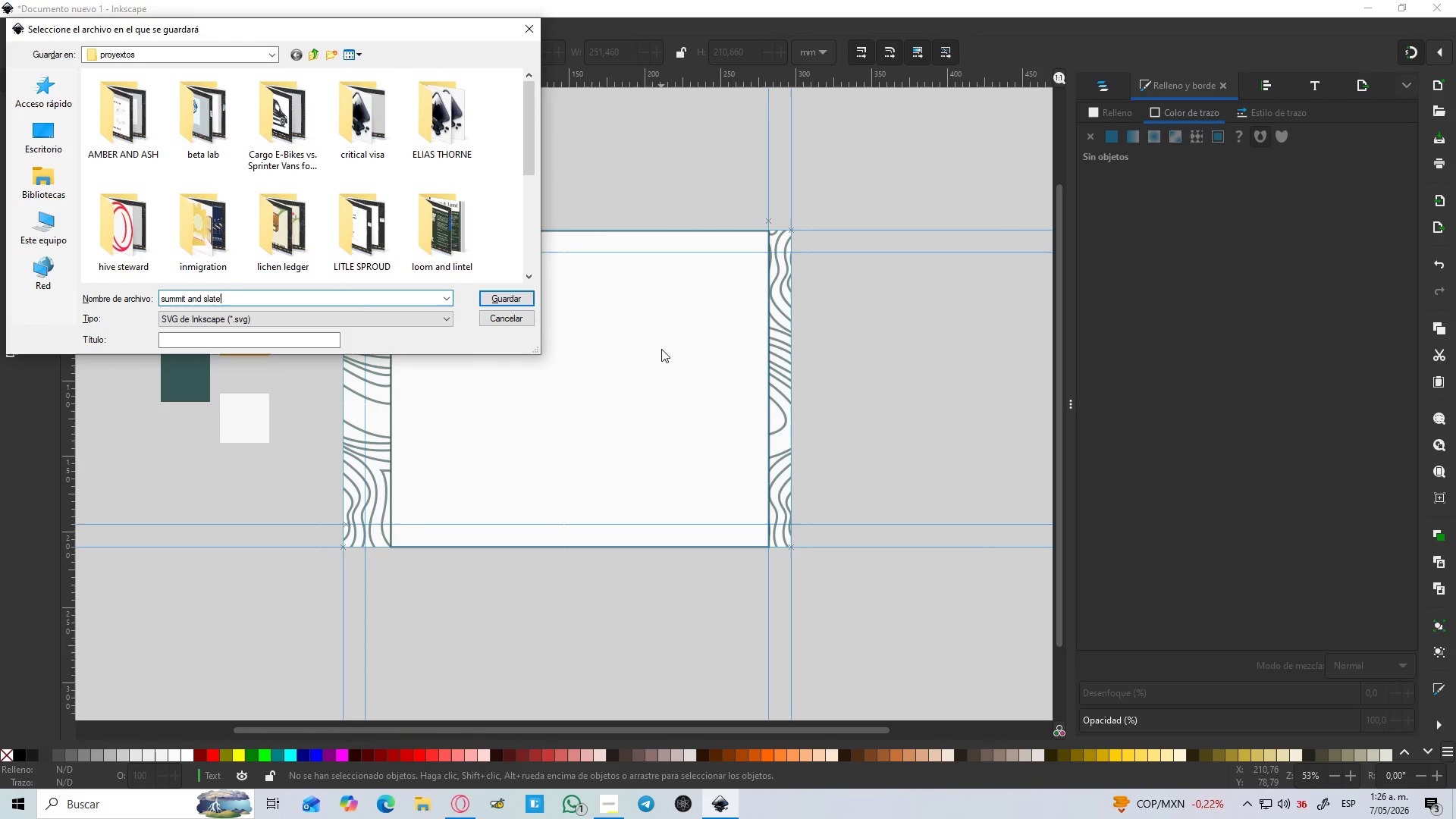 
key(Enter)
 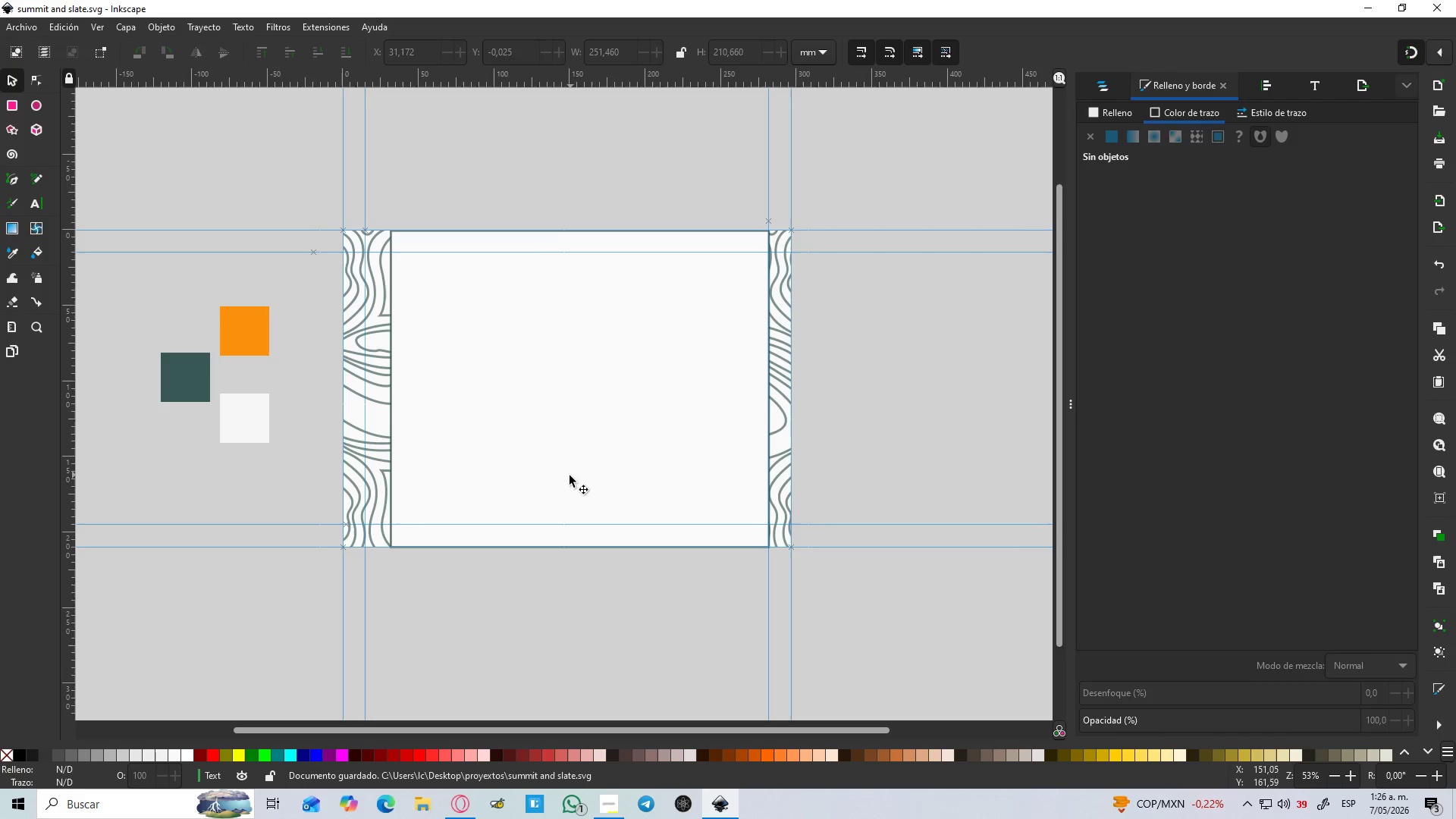 
key(MediaTrackNext)
 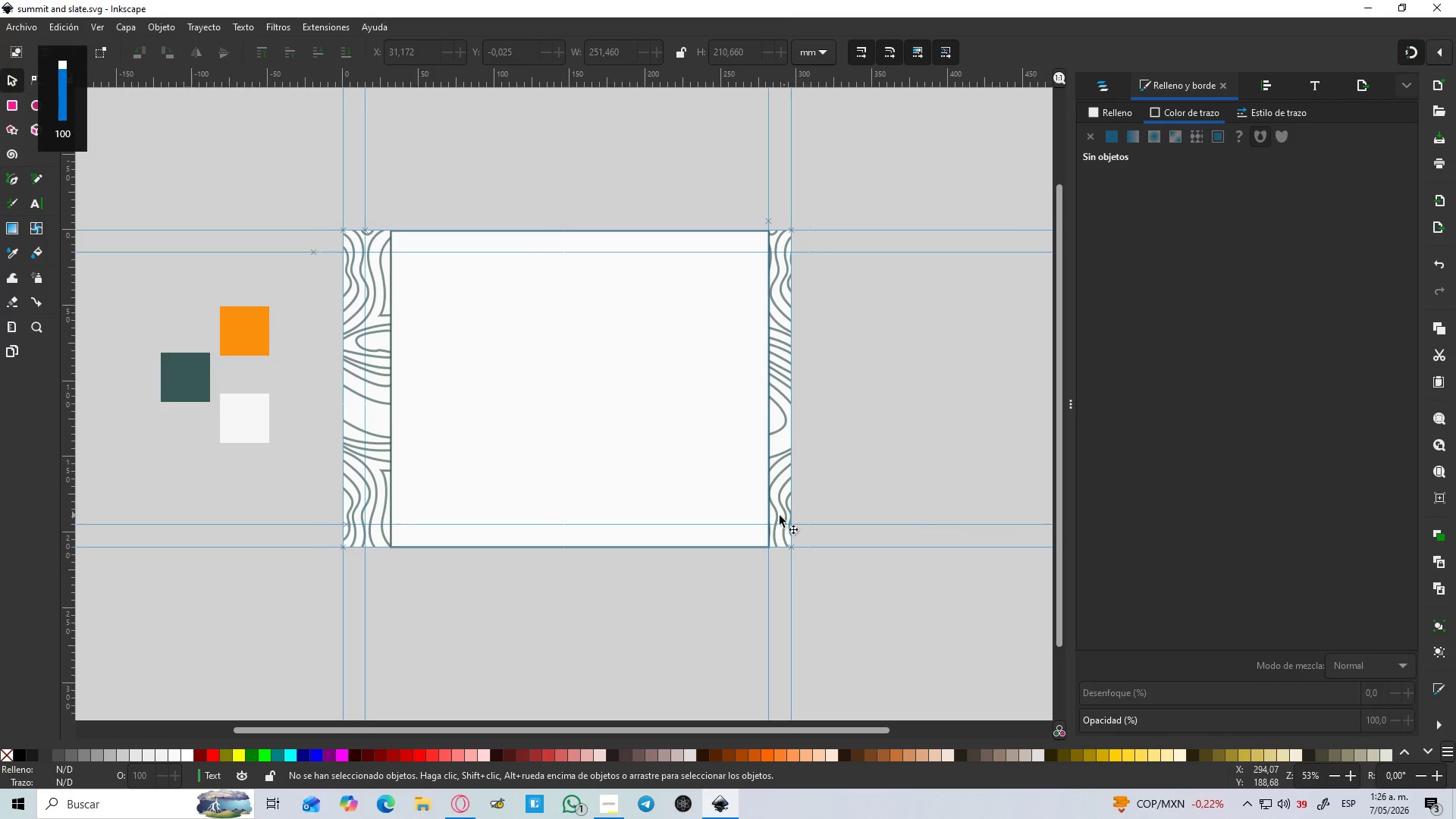 
left_click([566, 447])
 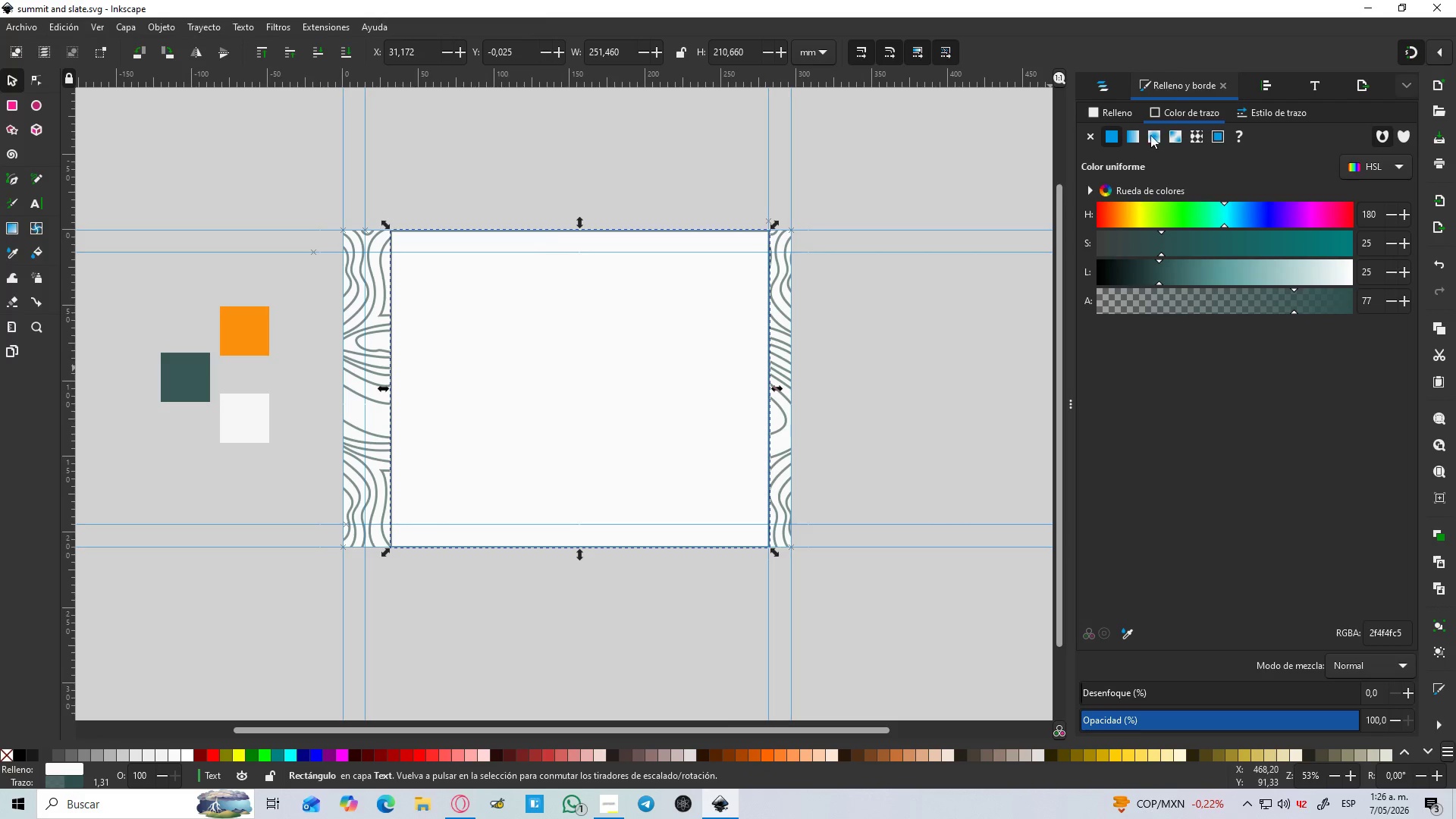 
left_click([1176, 112])
 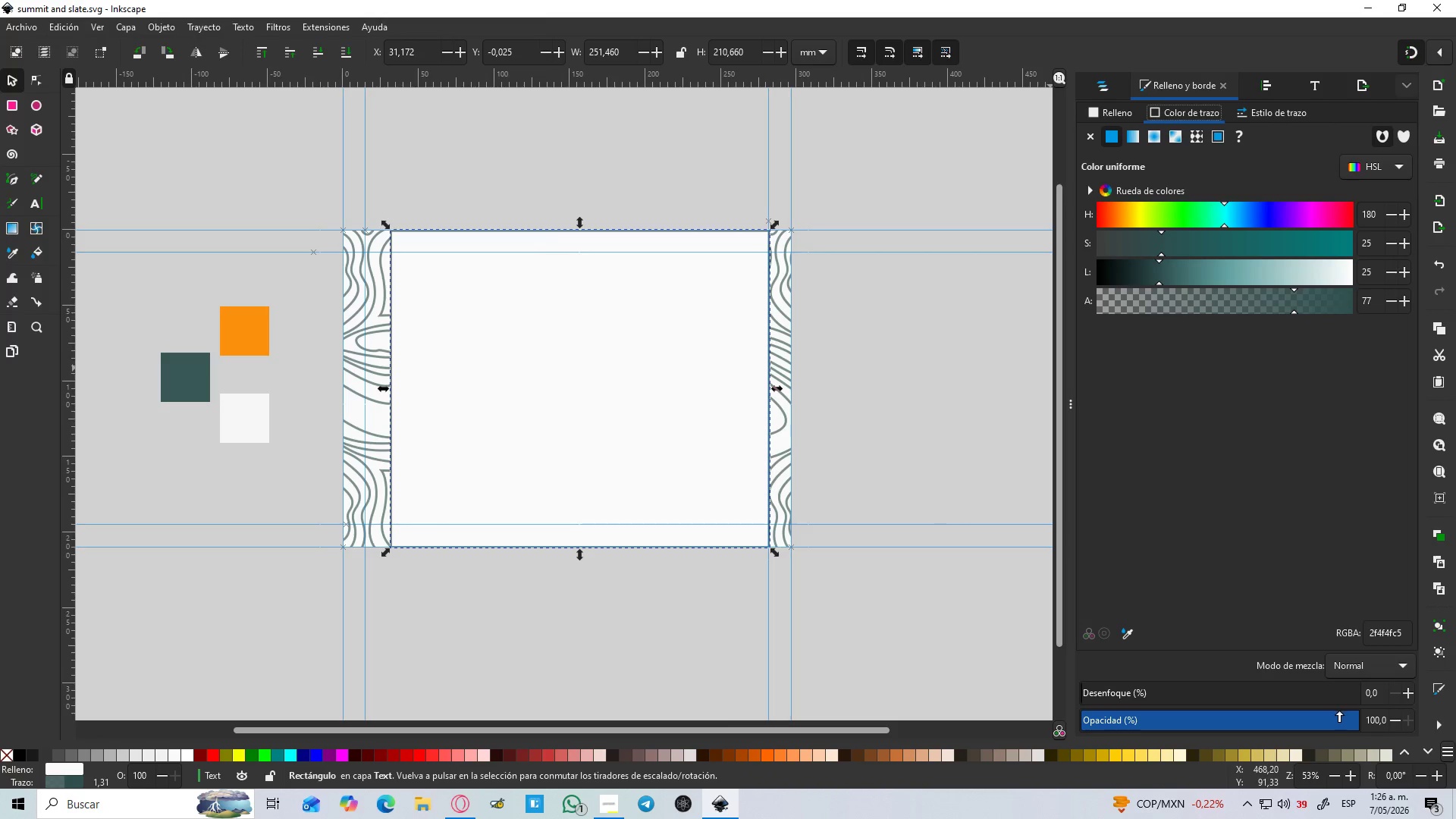 
left_click_drag(start_coordinate=[1337, 717], to_coordinate=[1382, 710])
 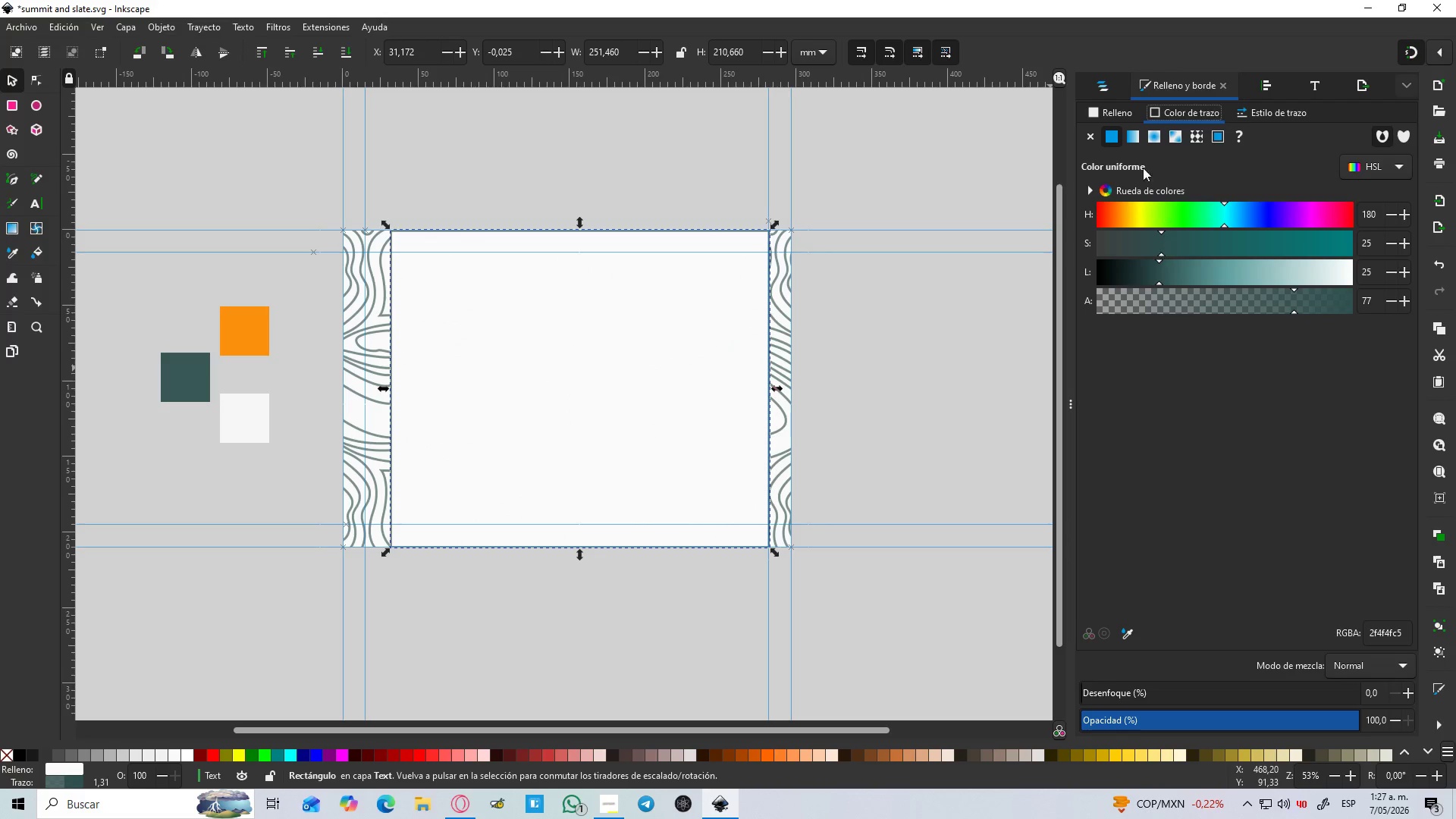 
left_click([1100, 111])
 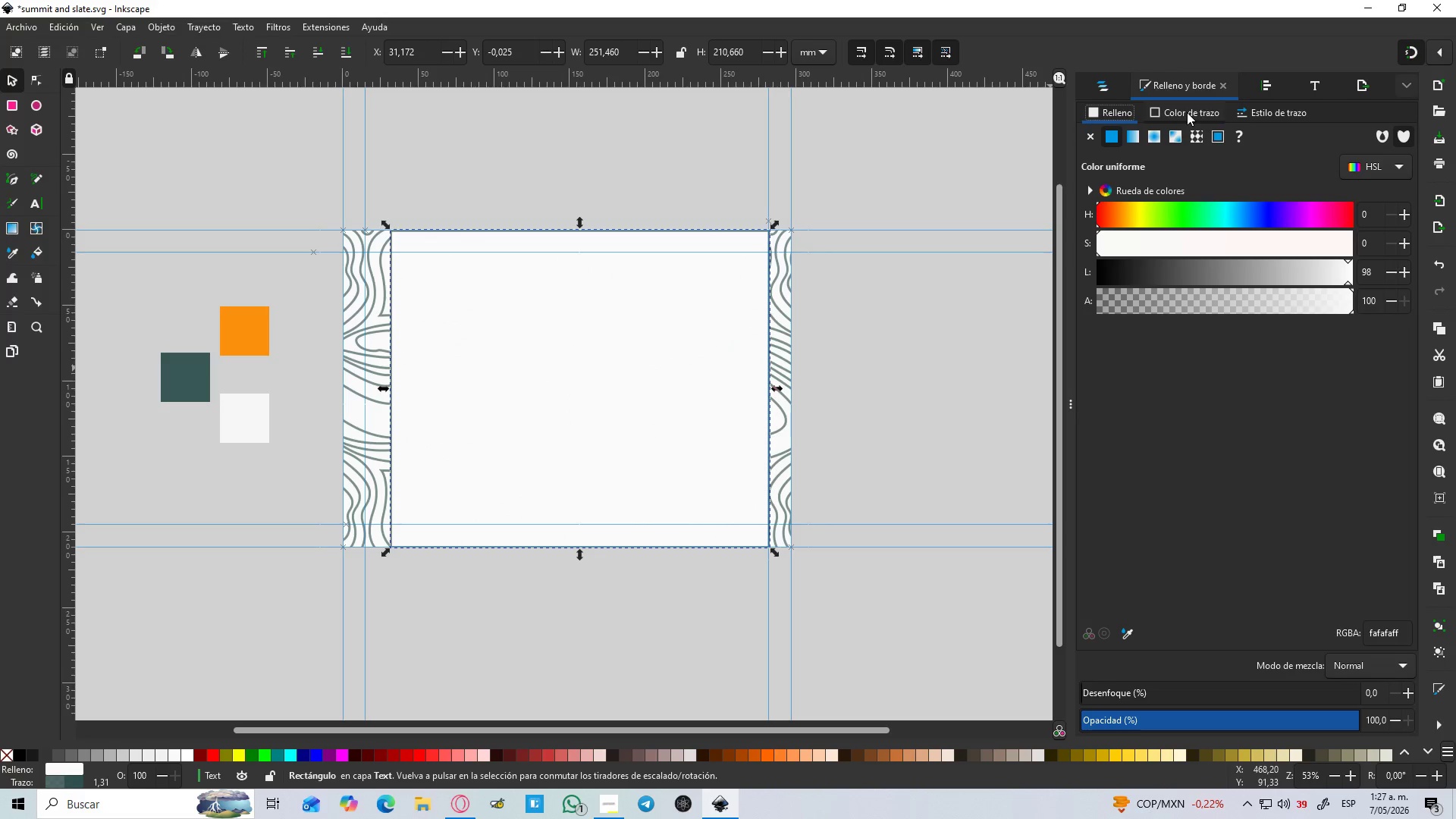 
left_click([1187, 112])
 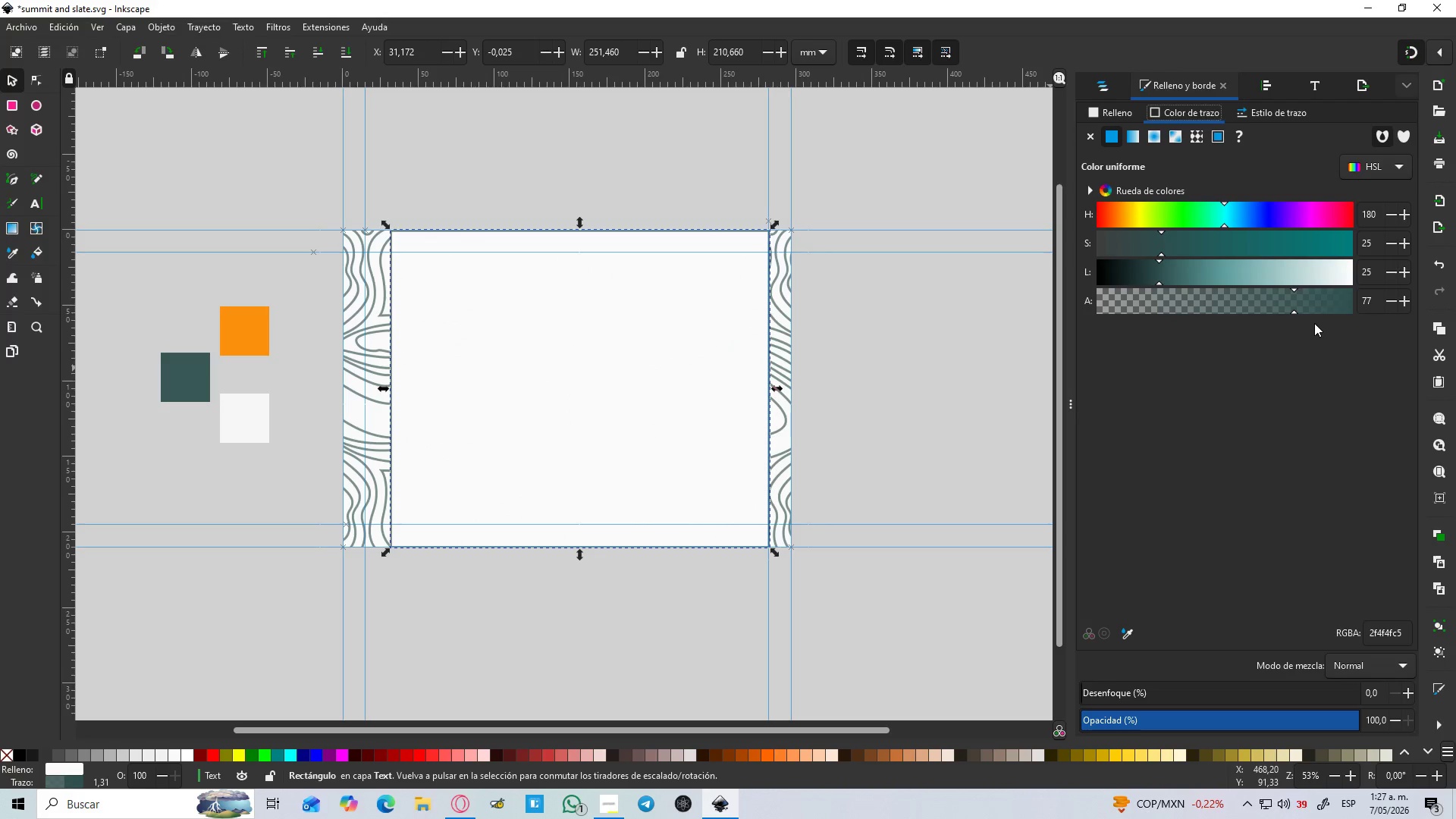 
left_click_drag(start_coordinate=[1298, 304], to_coordinate=[1270, 306])
 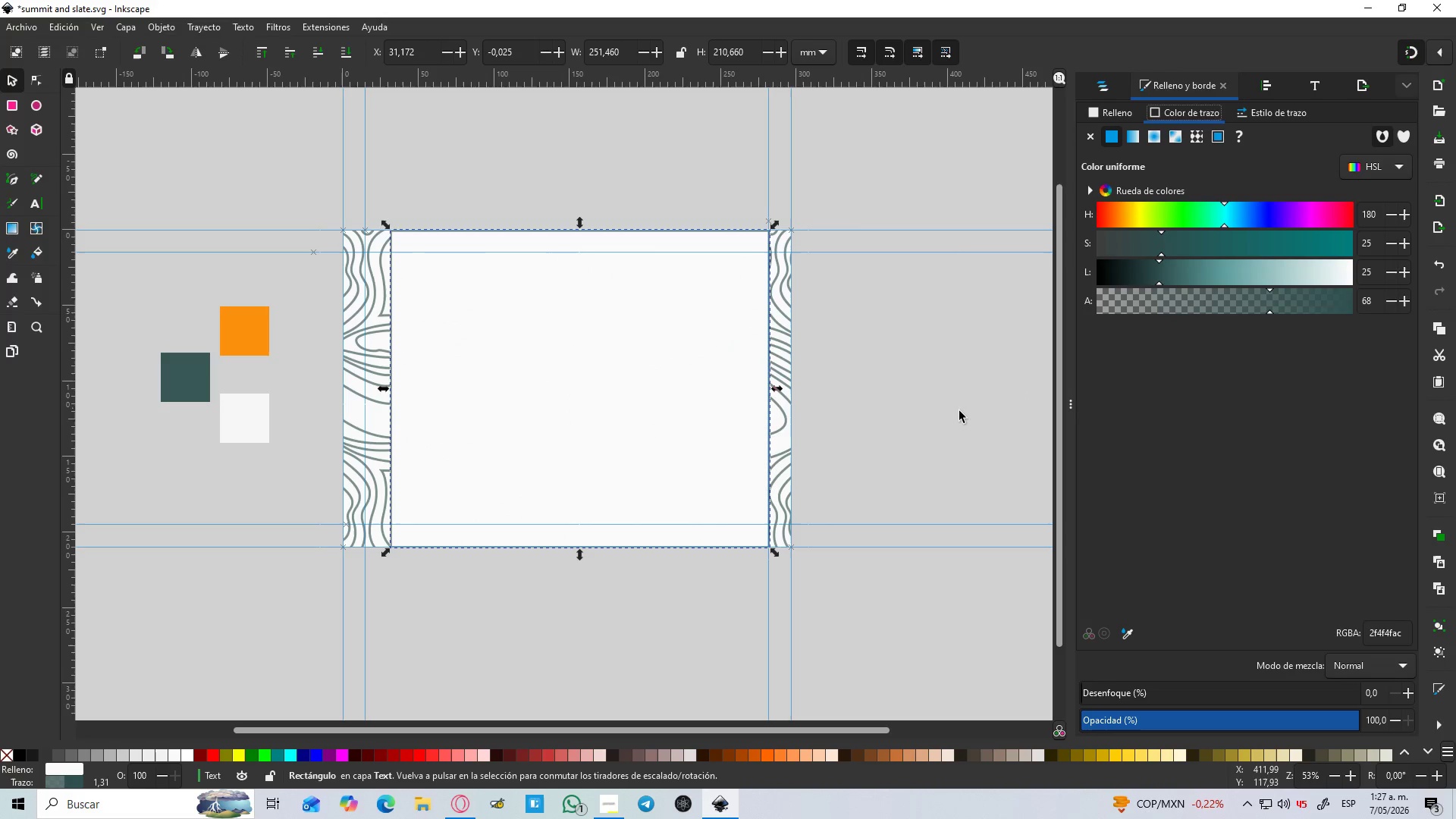 
left_click([953, 414])
 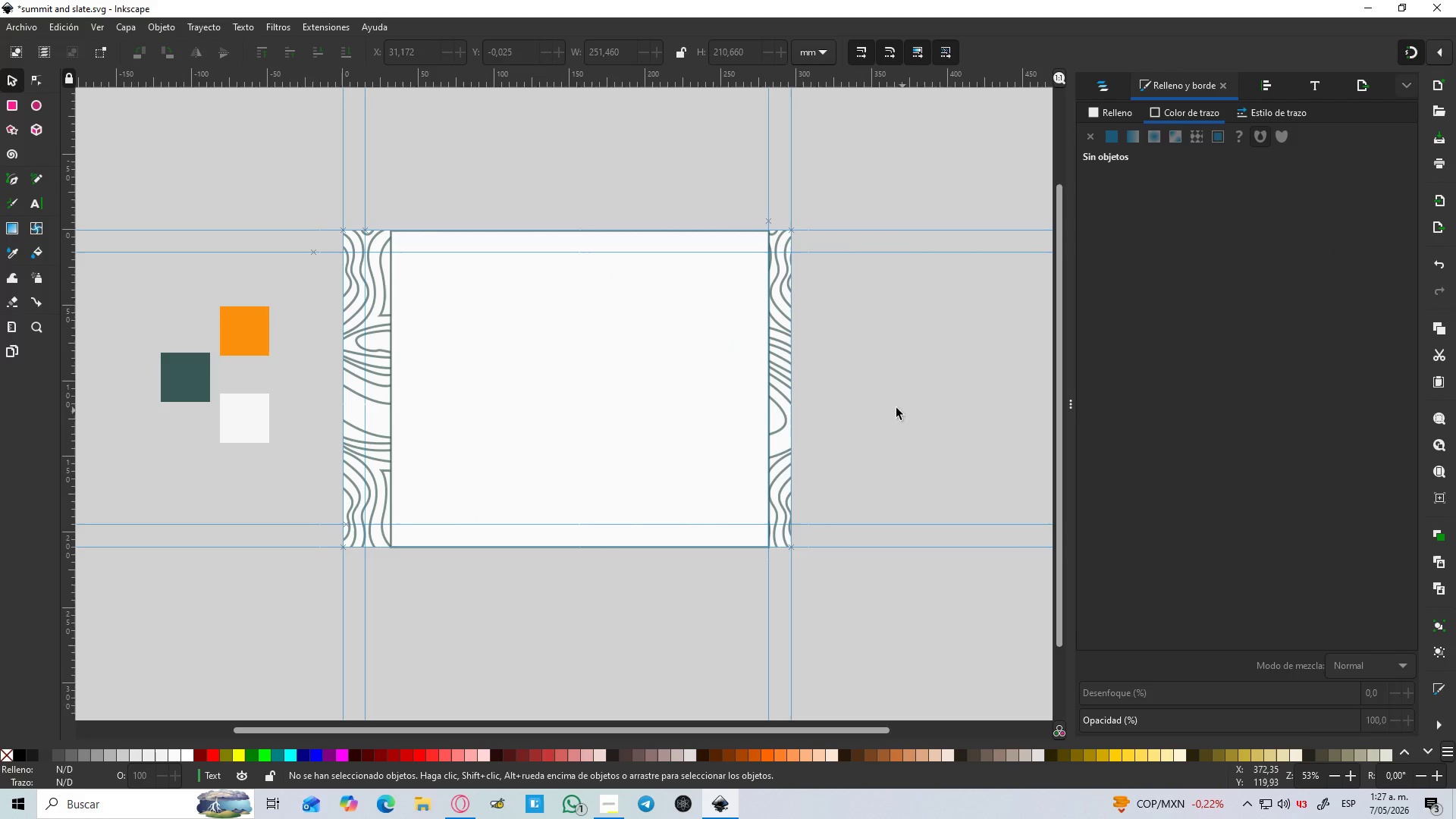 
hold_key(key=ControlLeft, duration=1.5)
scroll: coordinate [334, 404], scroll_direction: up, amount: 3.0
 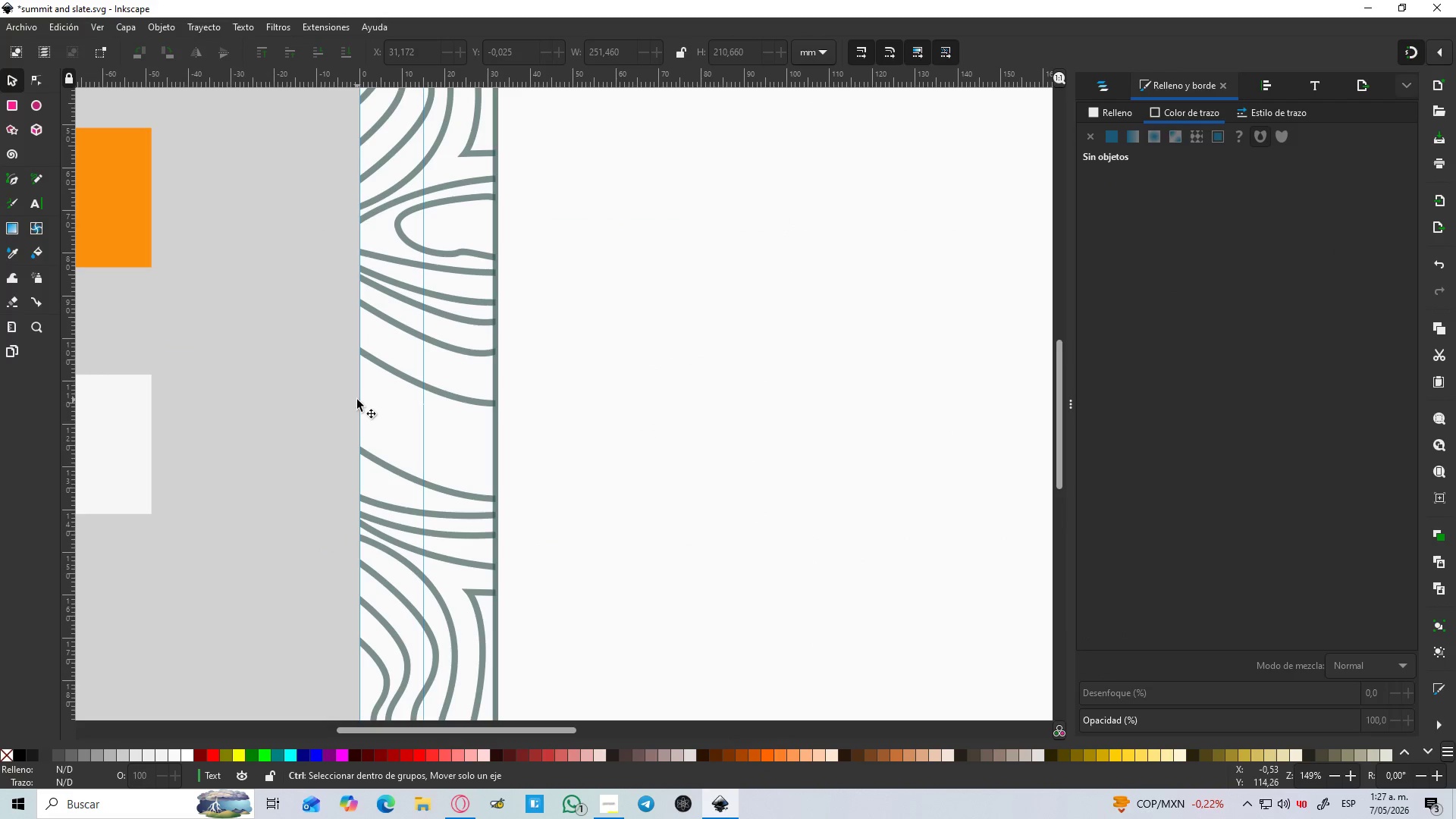 
hold_key(key=ControlLeft, duration=1.36)
scroll: coordinate [418, 366], scroll_direction: up, amount: 2.0
 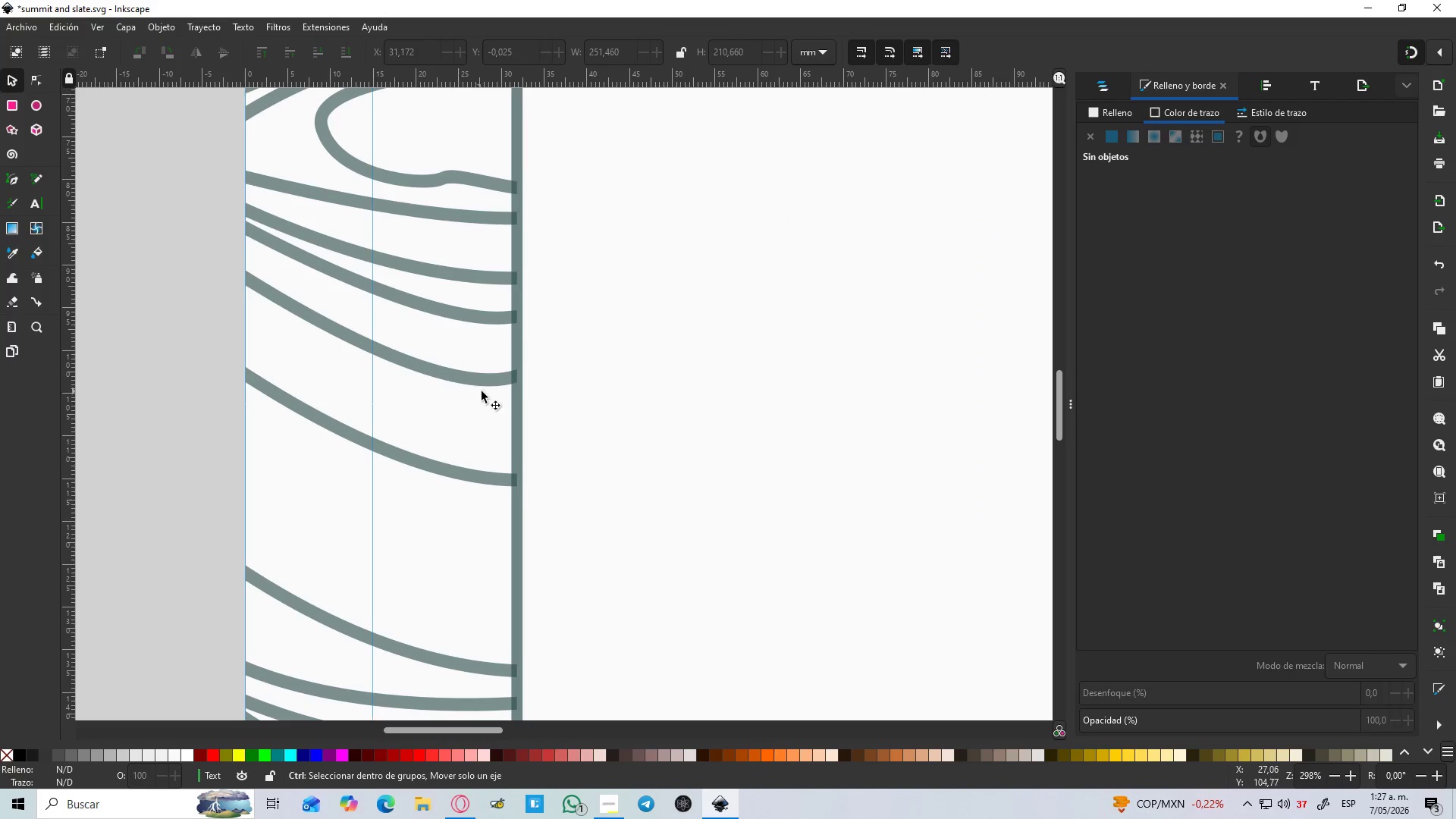 
hold_key(key=ControlLeft, duration=1.64)
left_click([504, 381])
 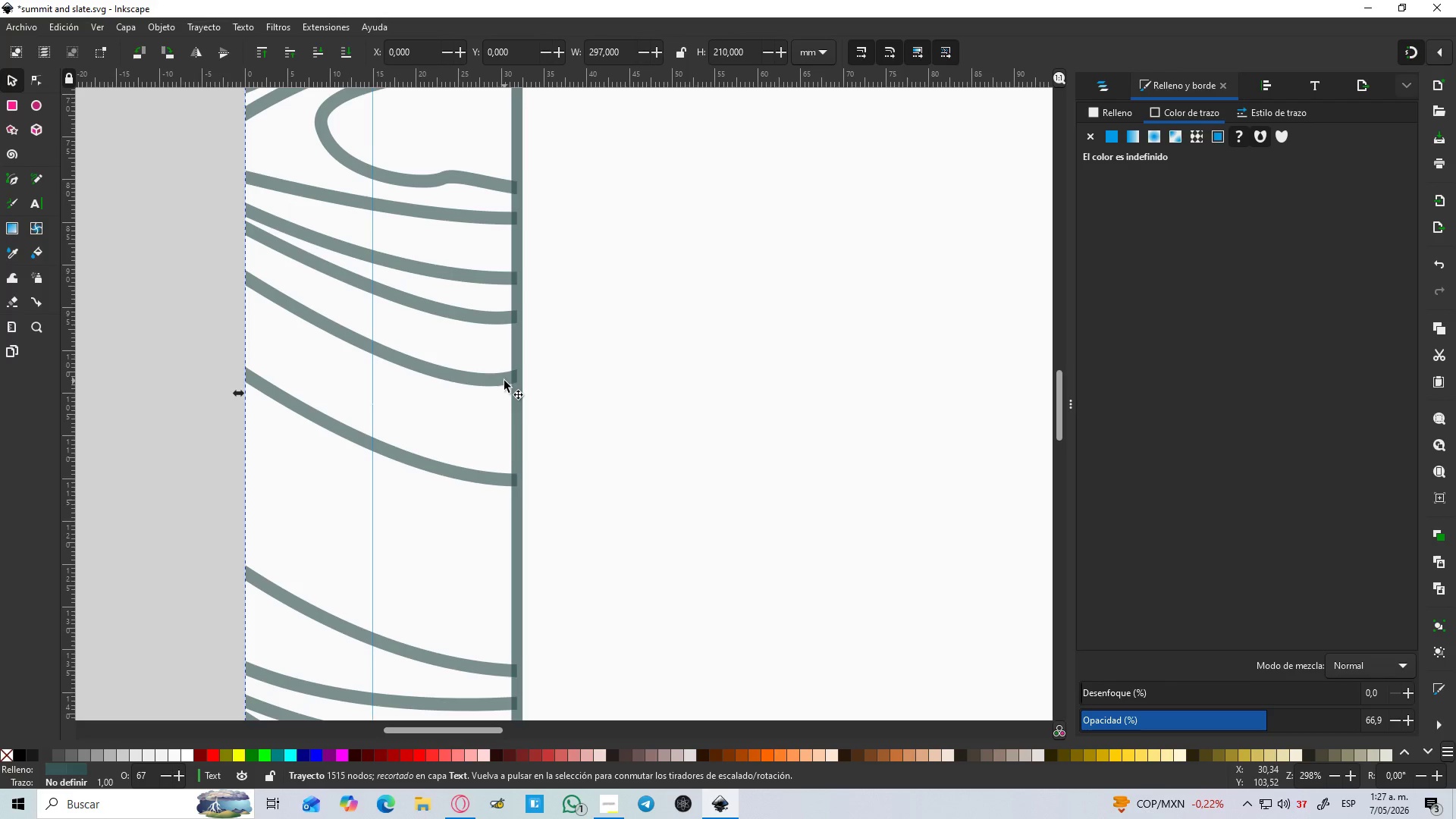 
hold_key(key=ControlLeft, duration=1.49)
scroll: coordinate [683, 371], scroll_direction: down, amount: 5.0
 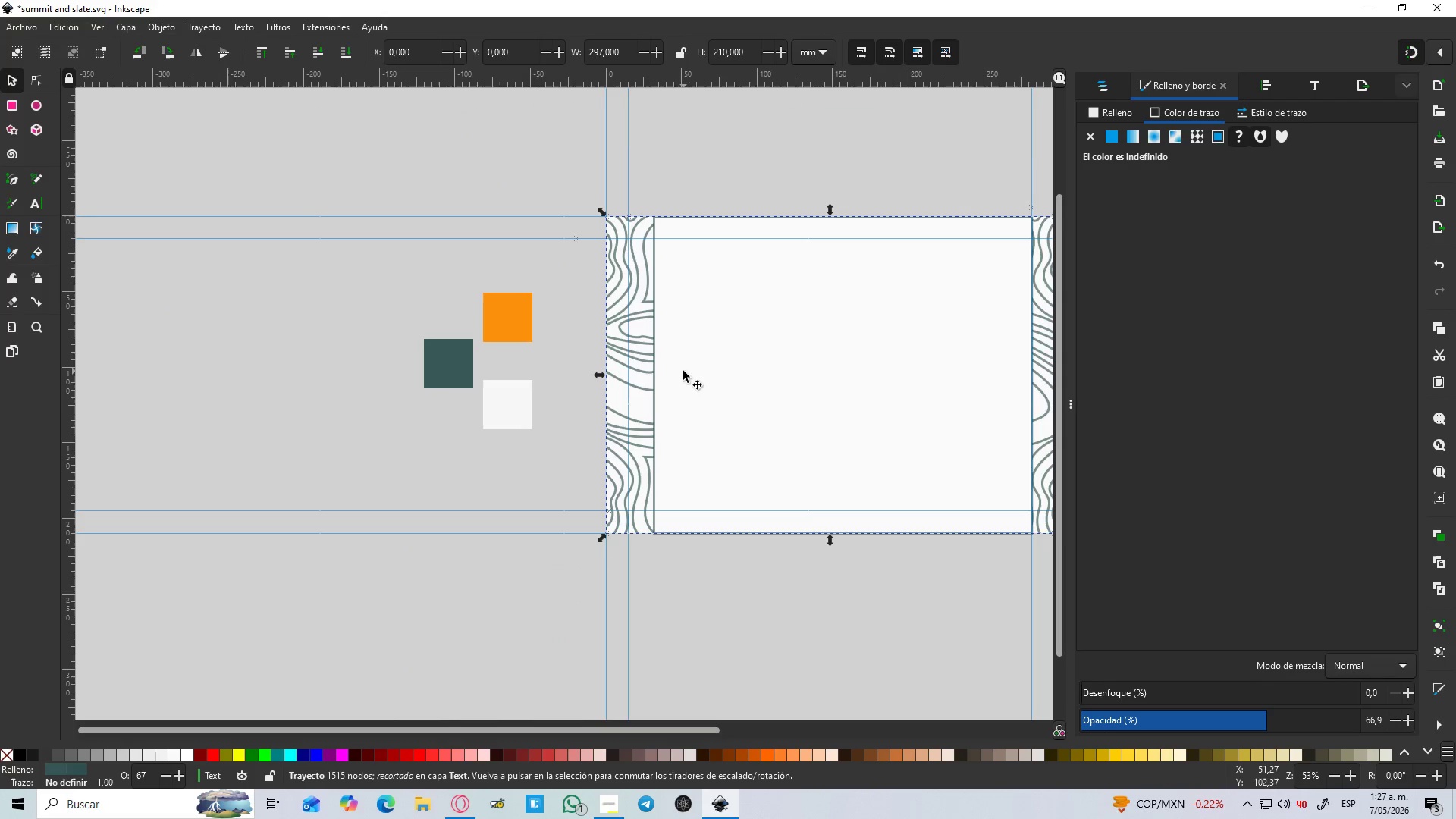 
hold_key(key=Space, duration=0.59)
 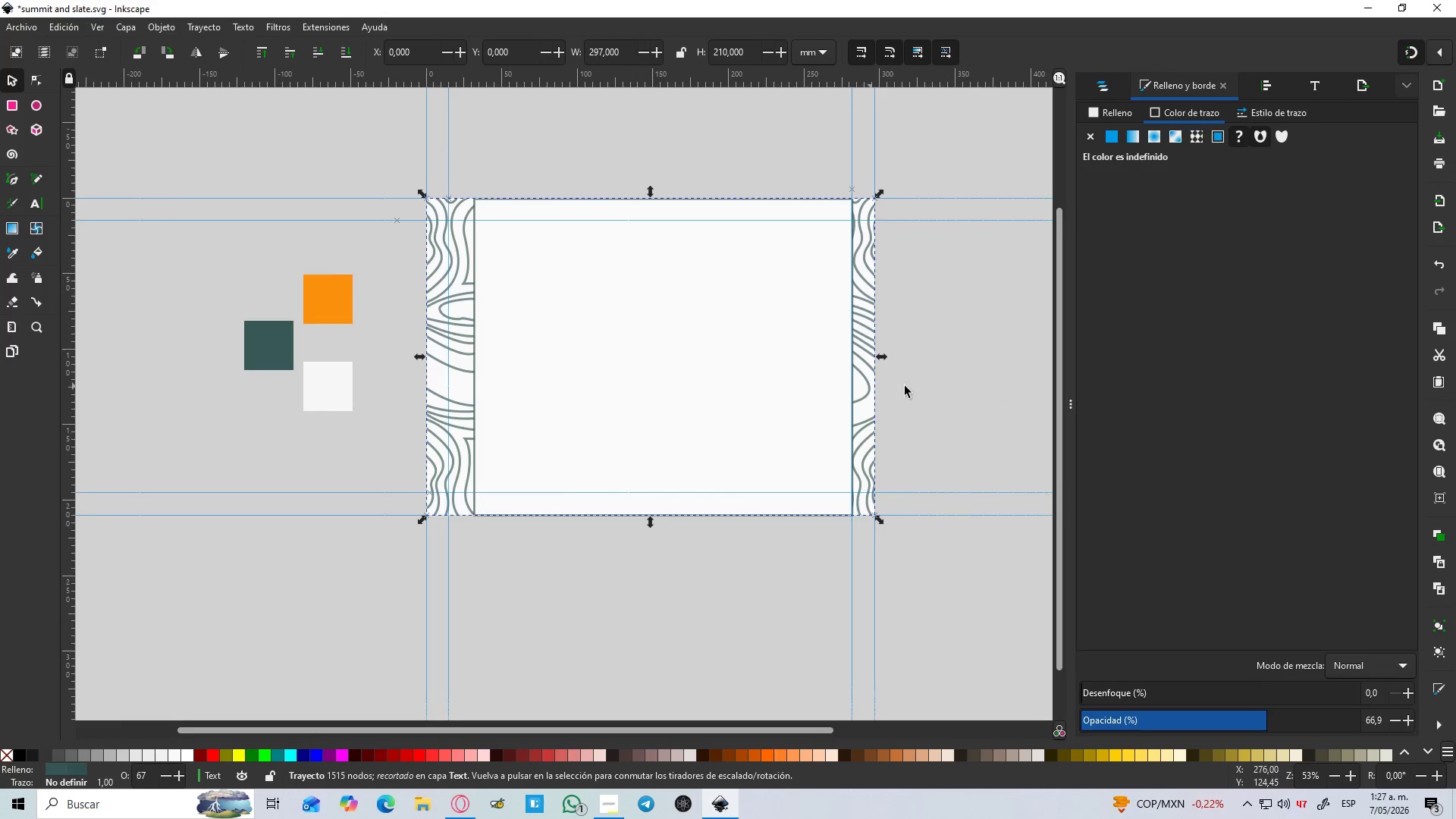 
left_click([938, 384])
 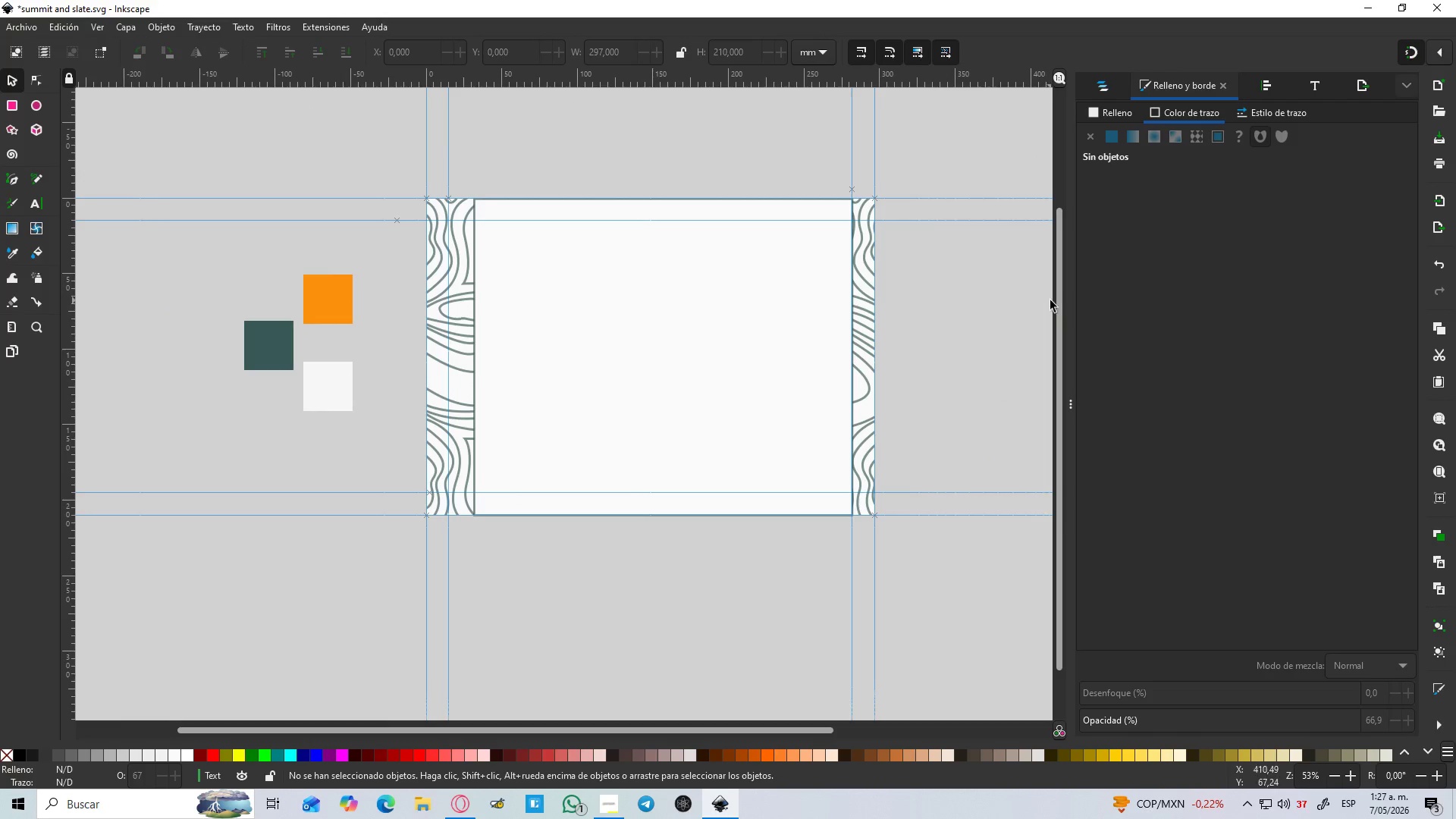 
left_click([1100, 86])
 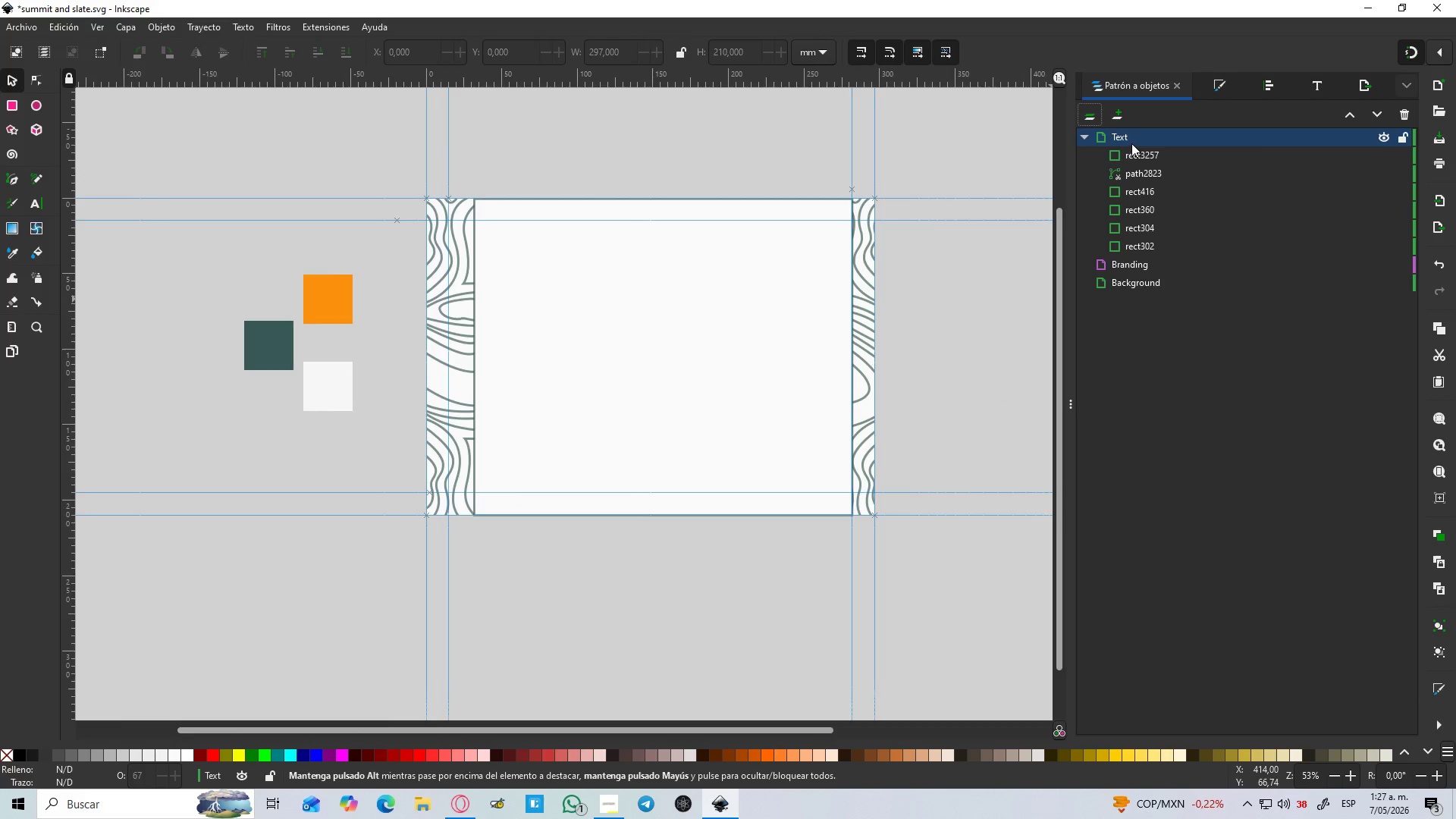 
left_click([1141, 146])
 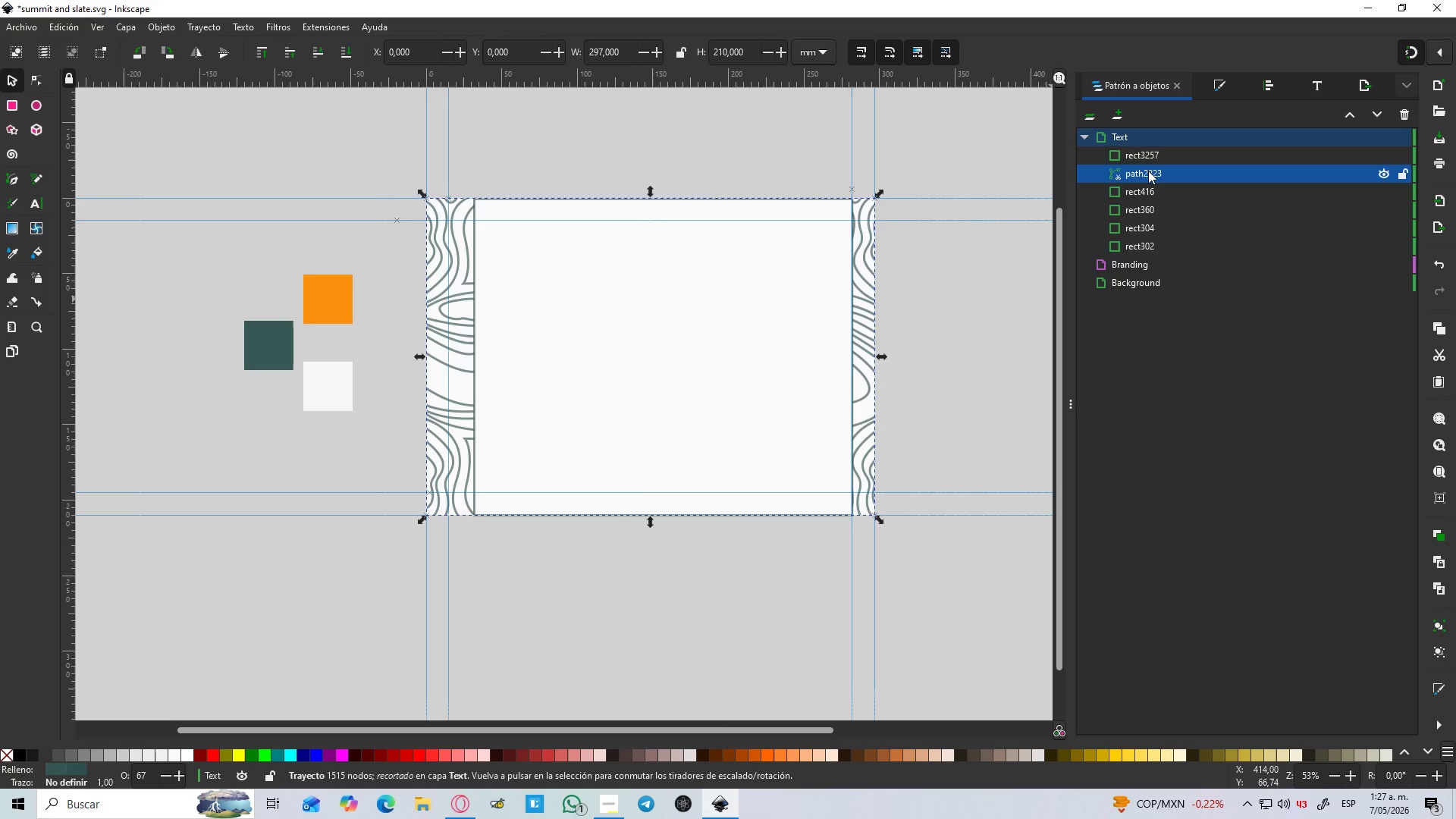 
left_click([1153, 194])
 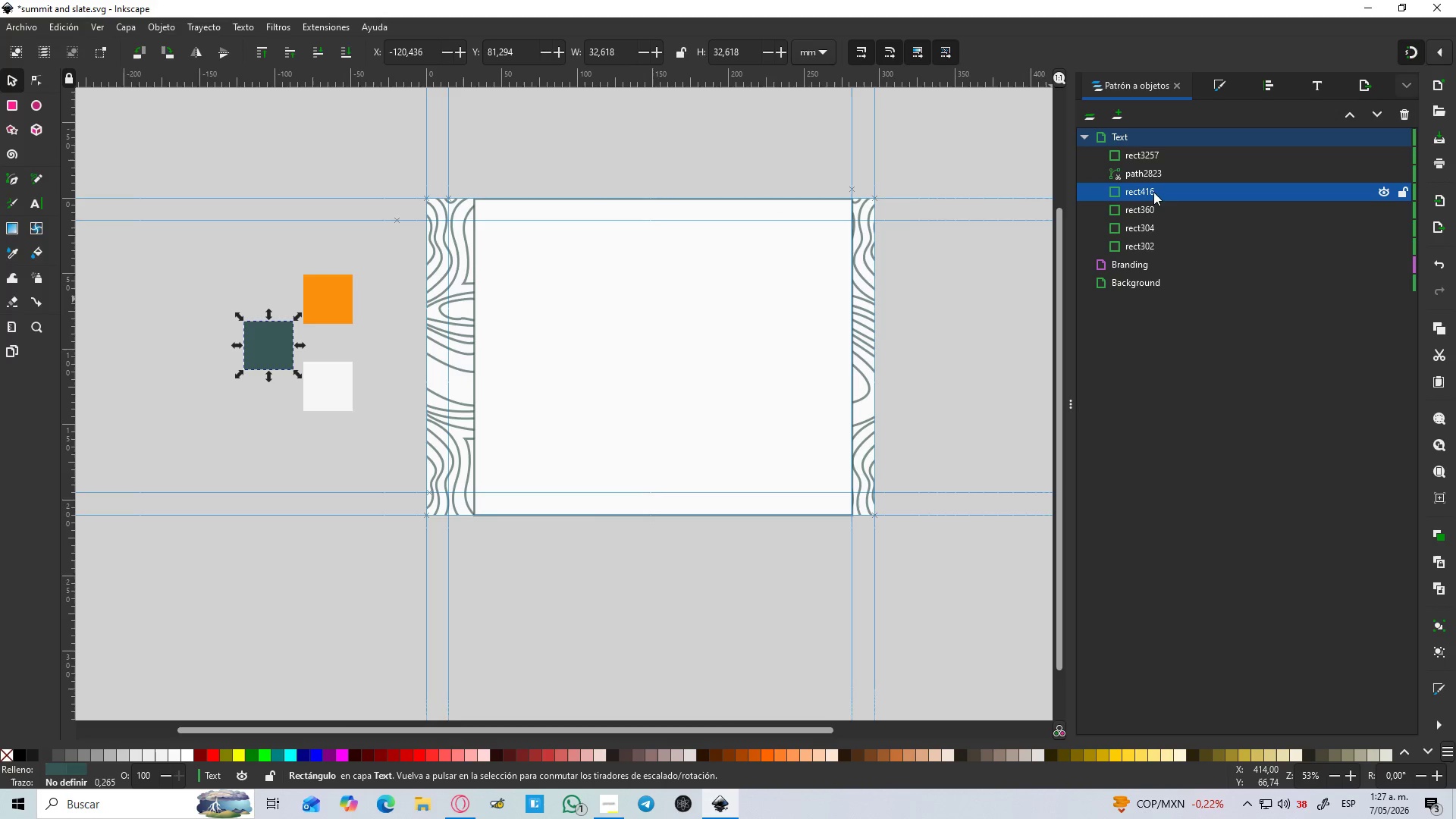 
left_click([1151, 180])
 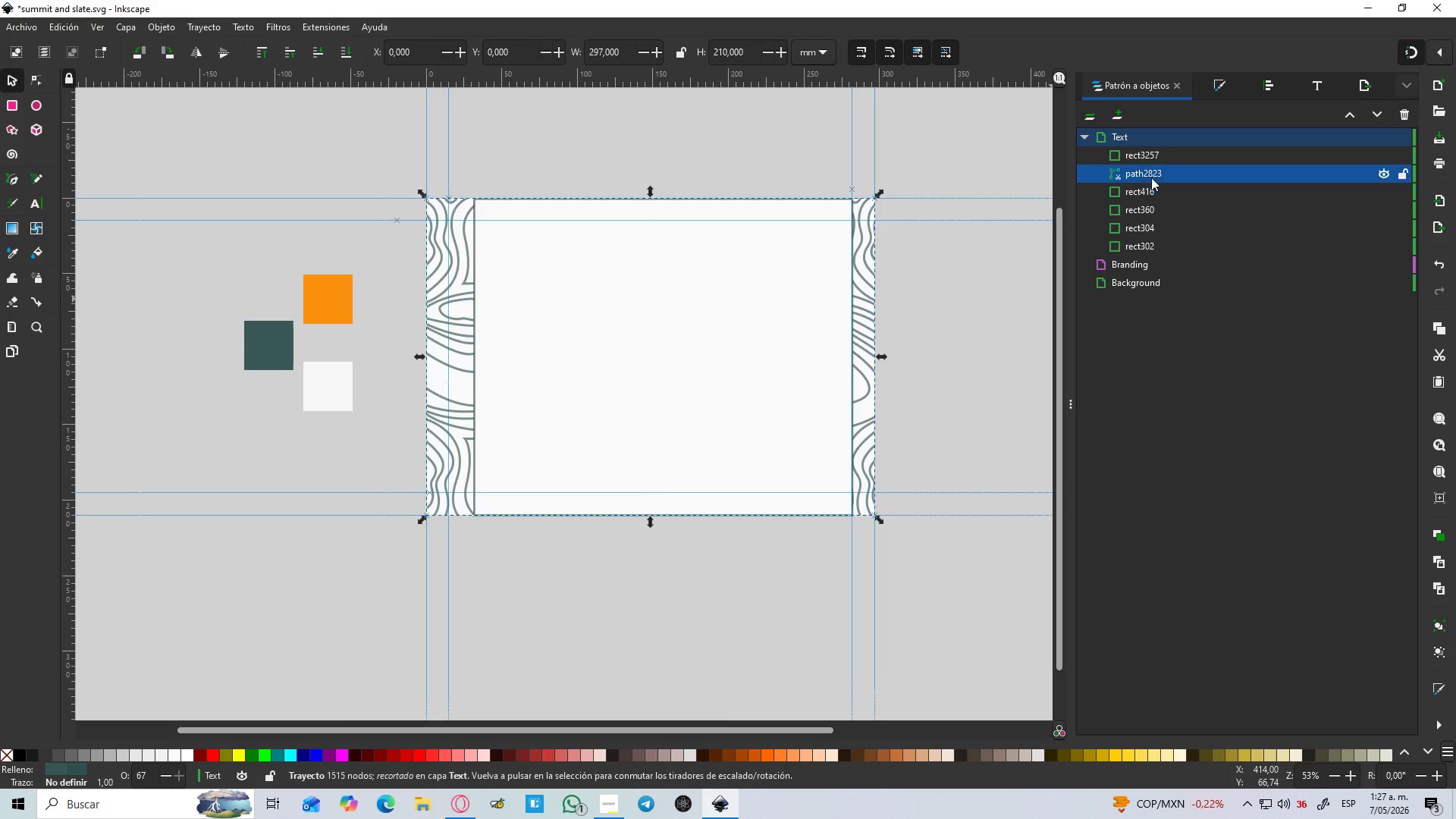 
hold_key(key=ShiftLeft, duration=0.69)
left_click([1151, 158])
 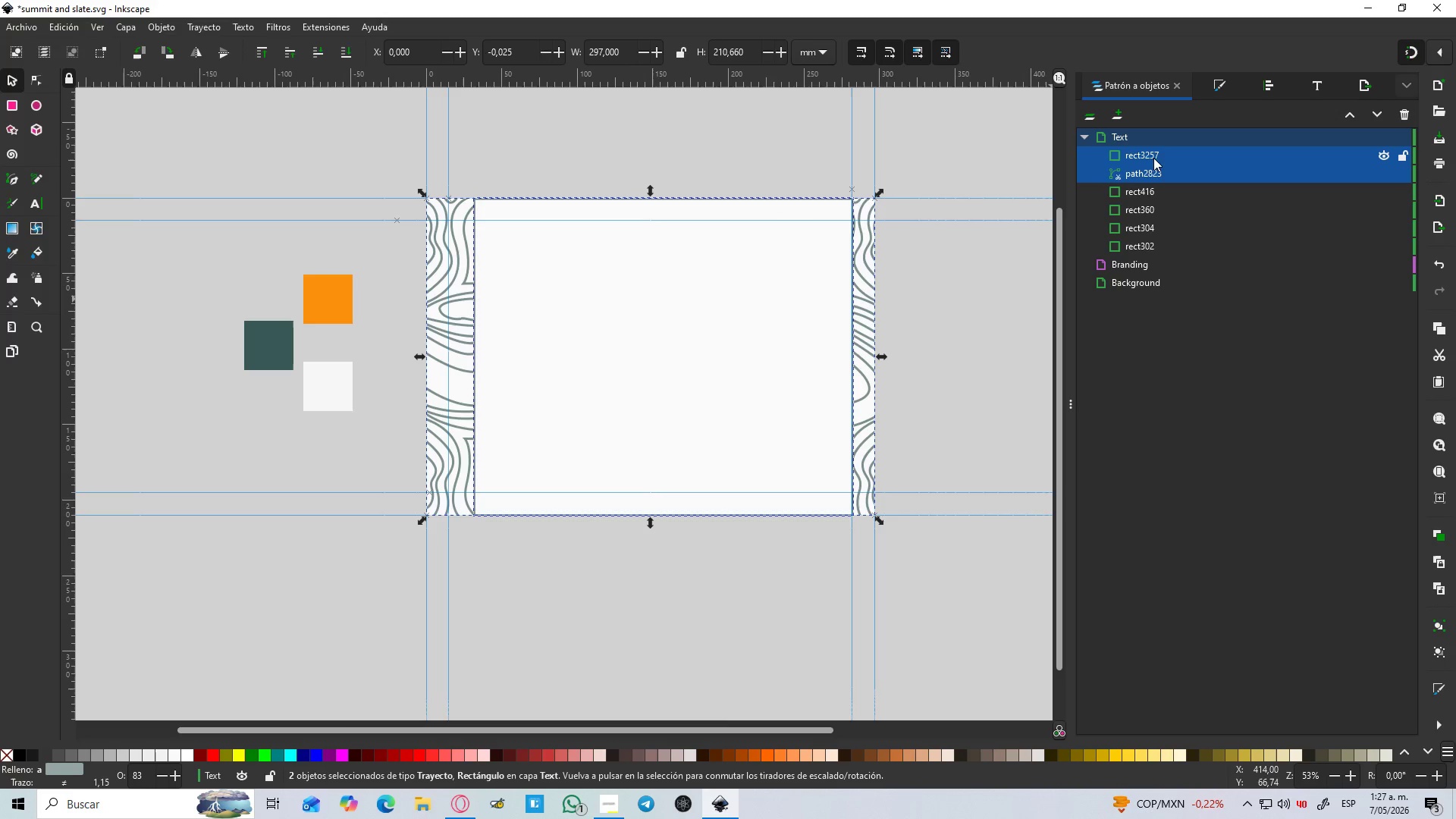 
left_click_drag(start_coordinate=[1155, 152], to_coordinate=[1191, 284])
 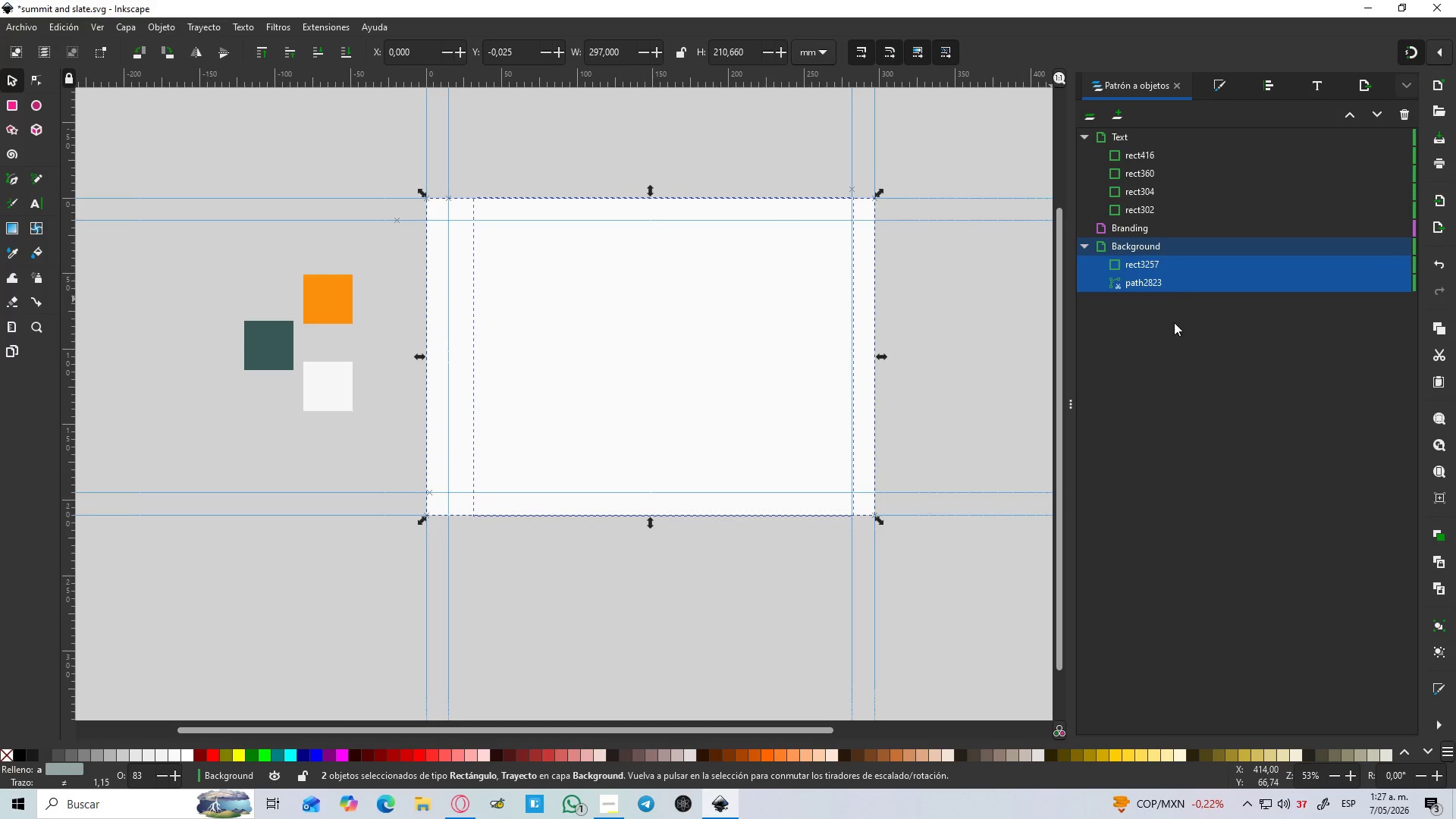 
left_click([1163, 346])
 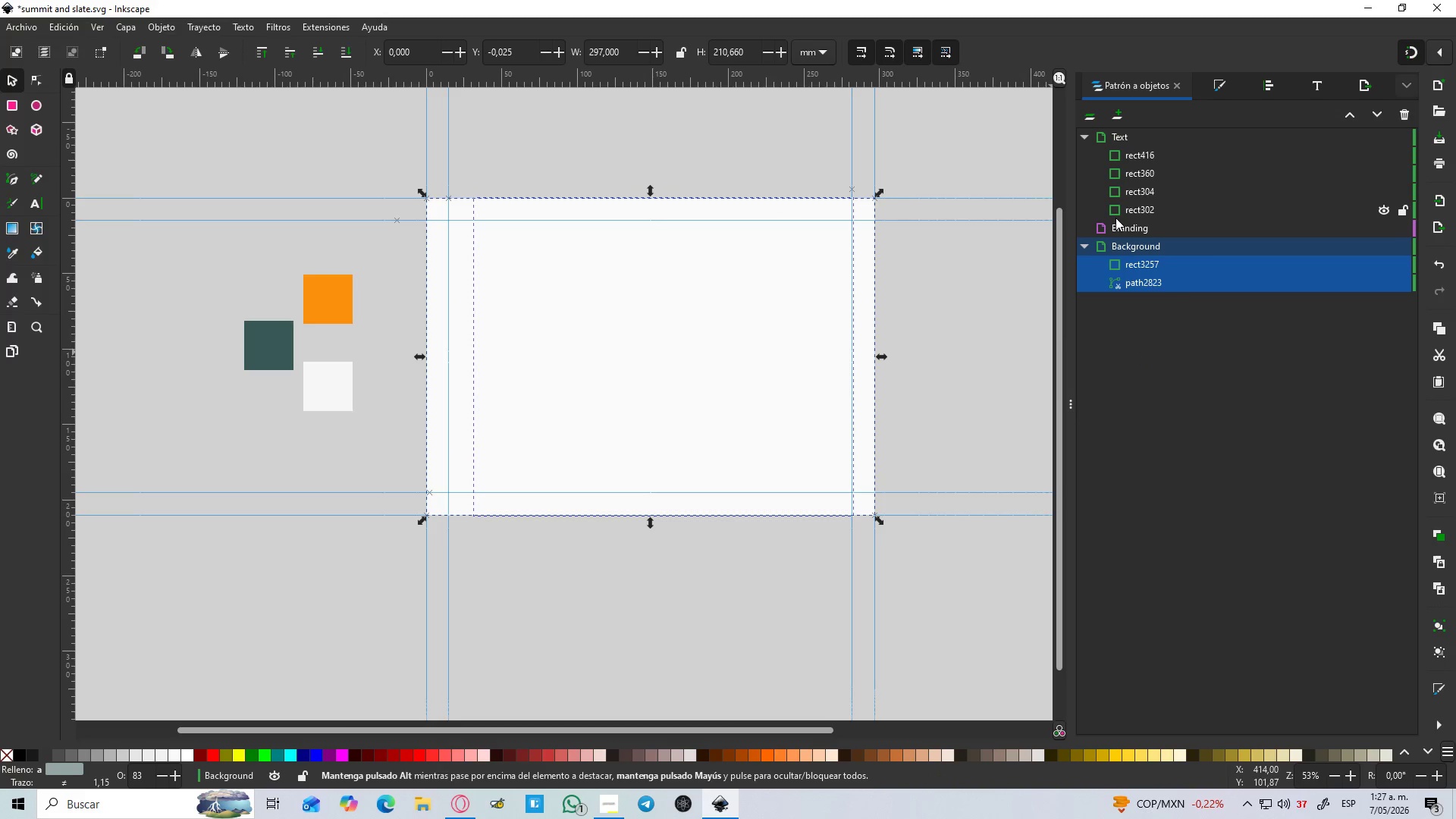 
left_click([1138, 205])
 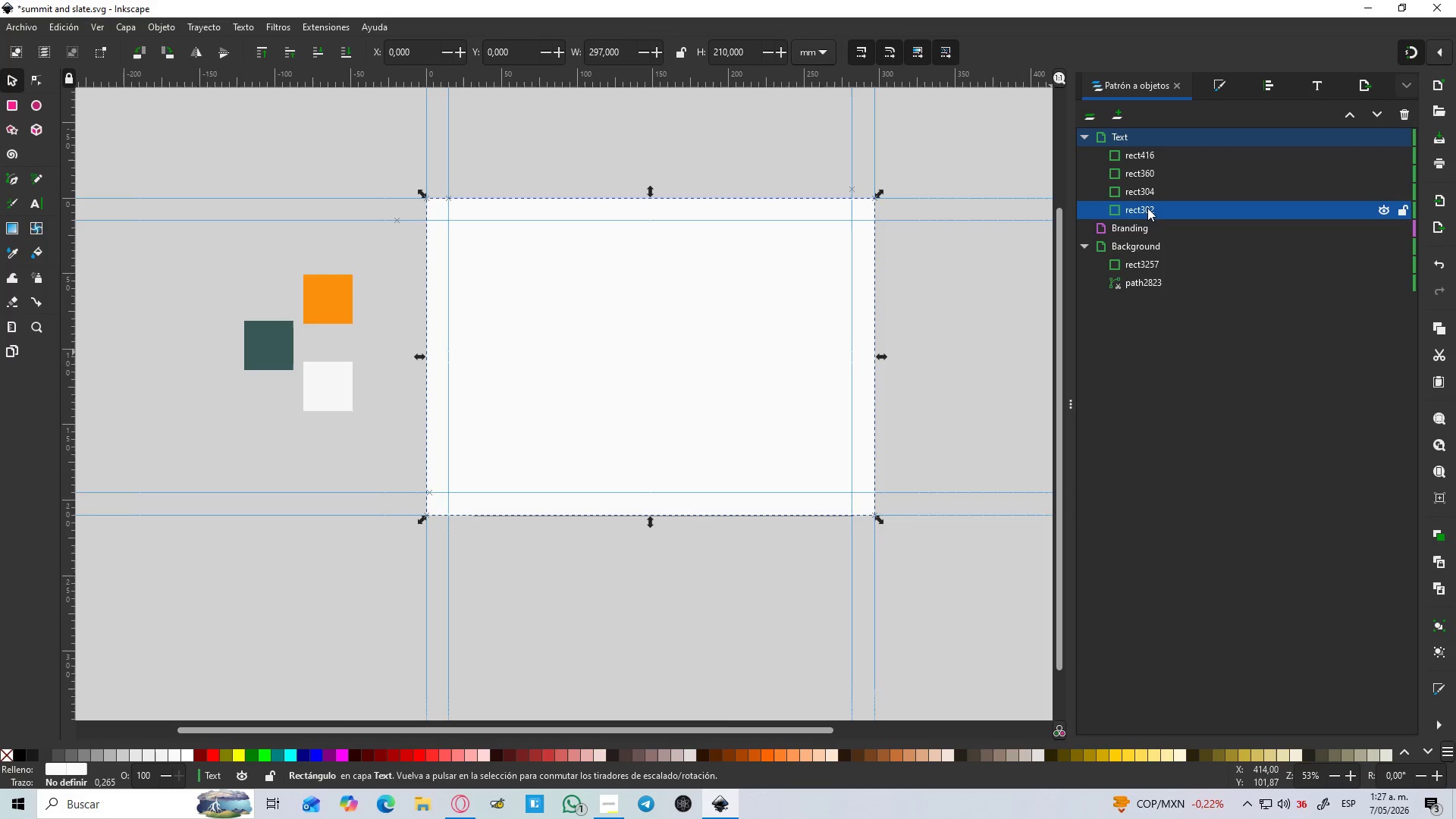 
key(Delete)
 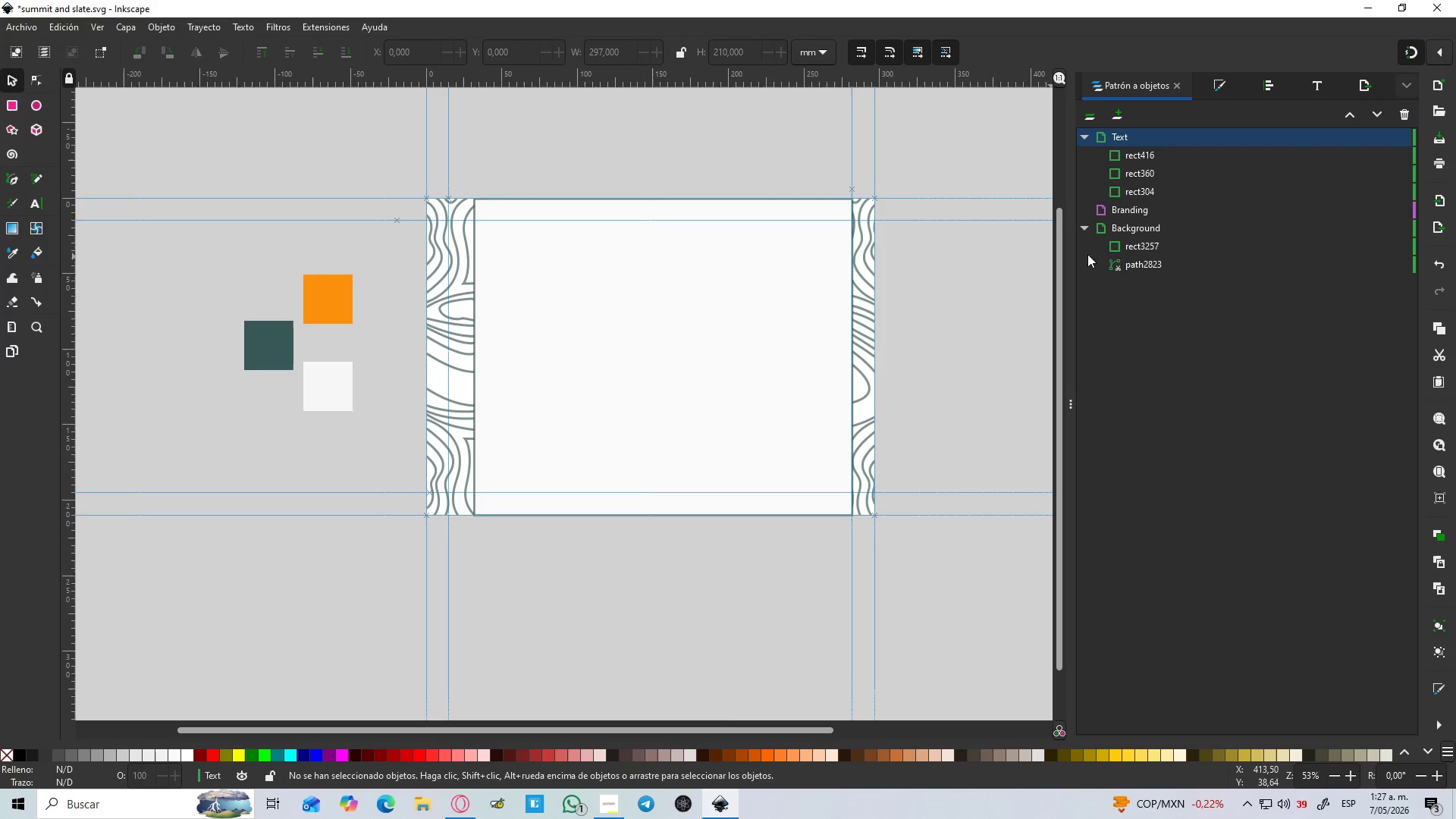 
left_click([1175, 246])
 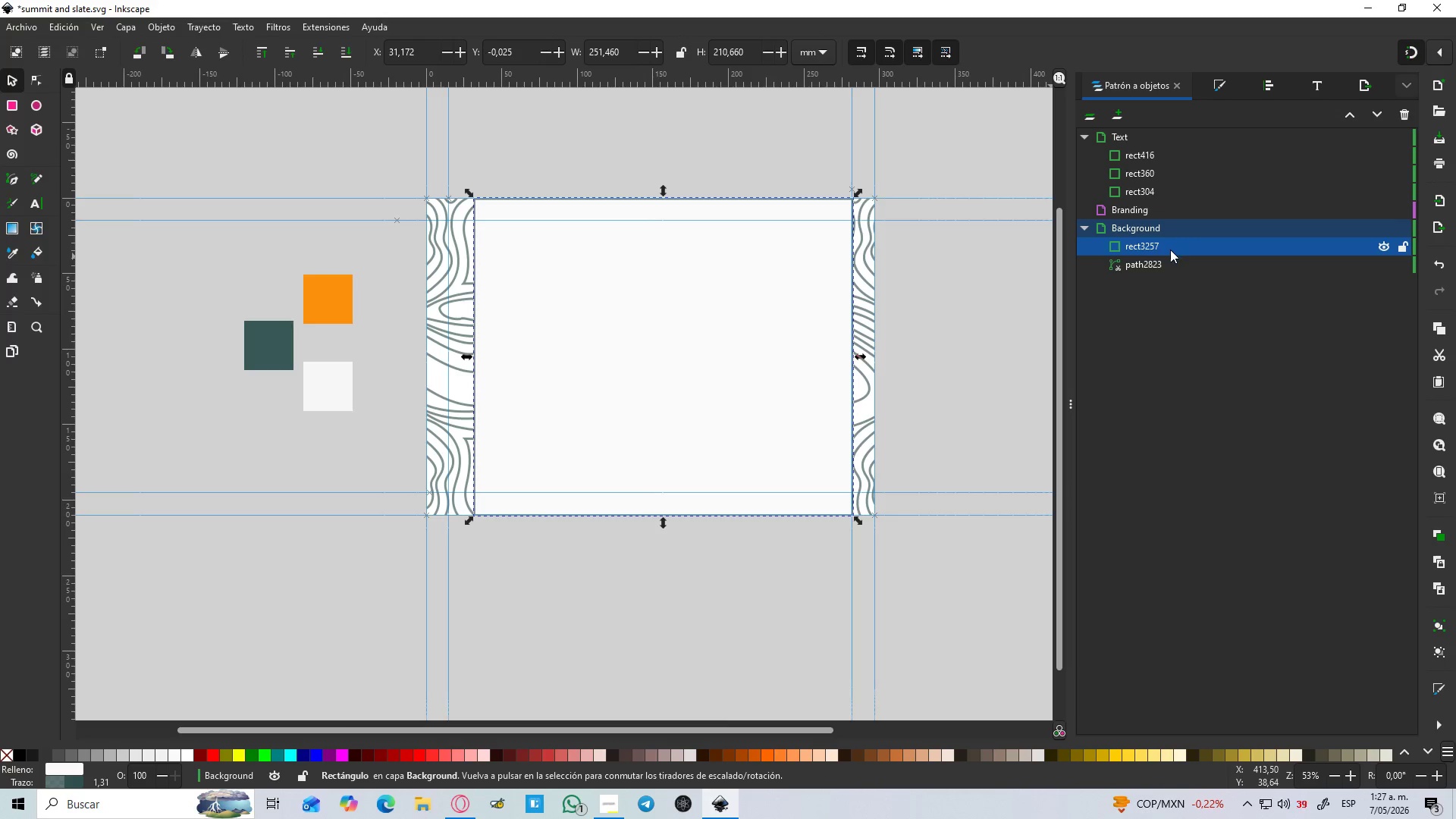 
left_click([1181, 352])
 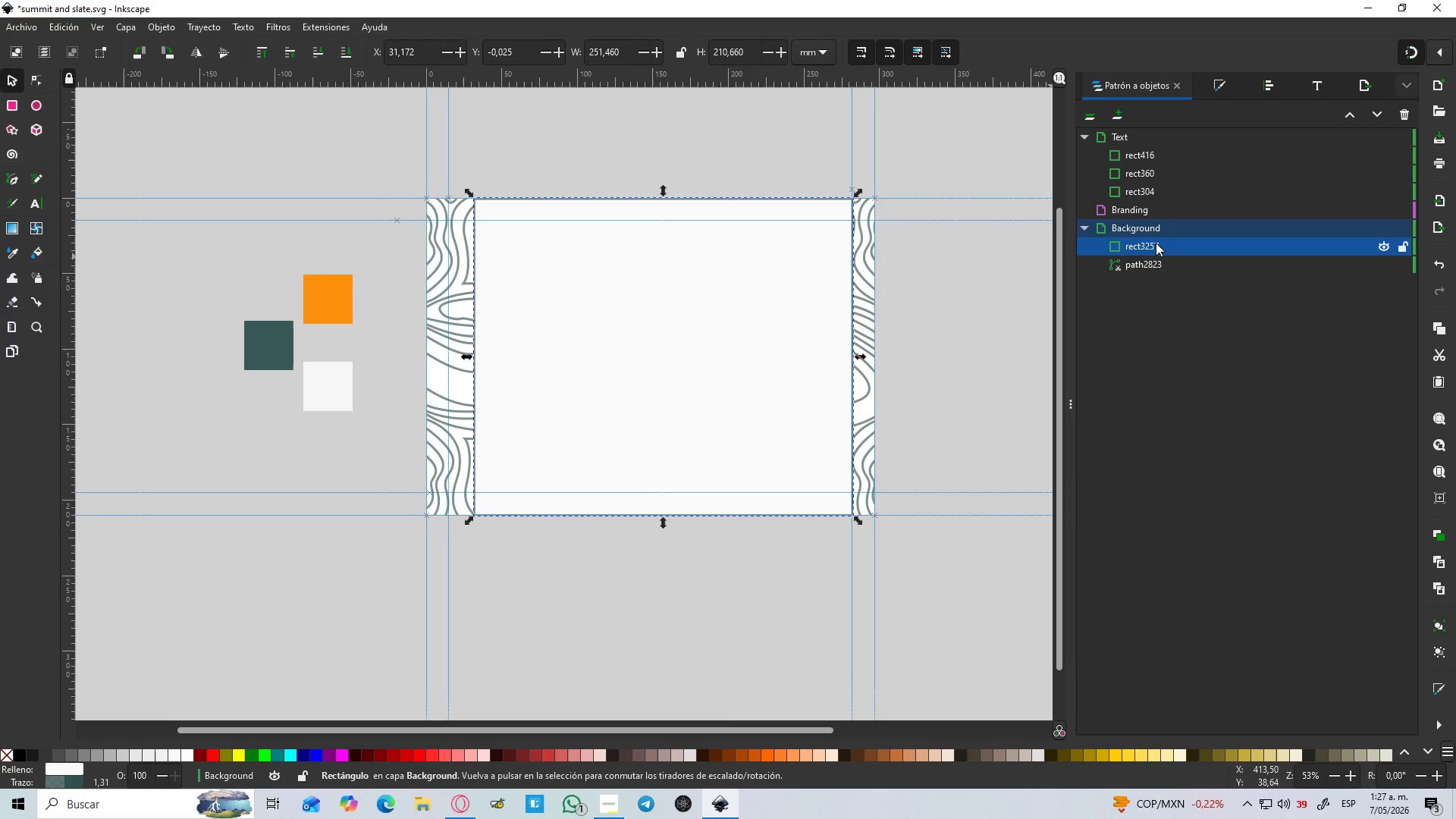 
left_click([1171, 326])
 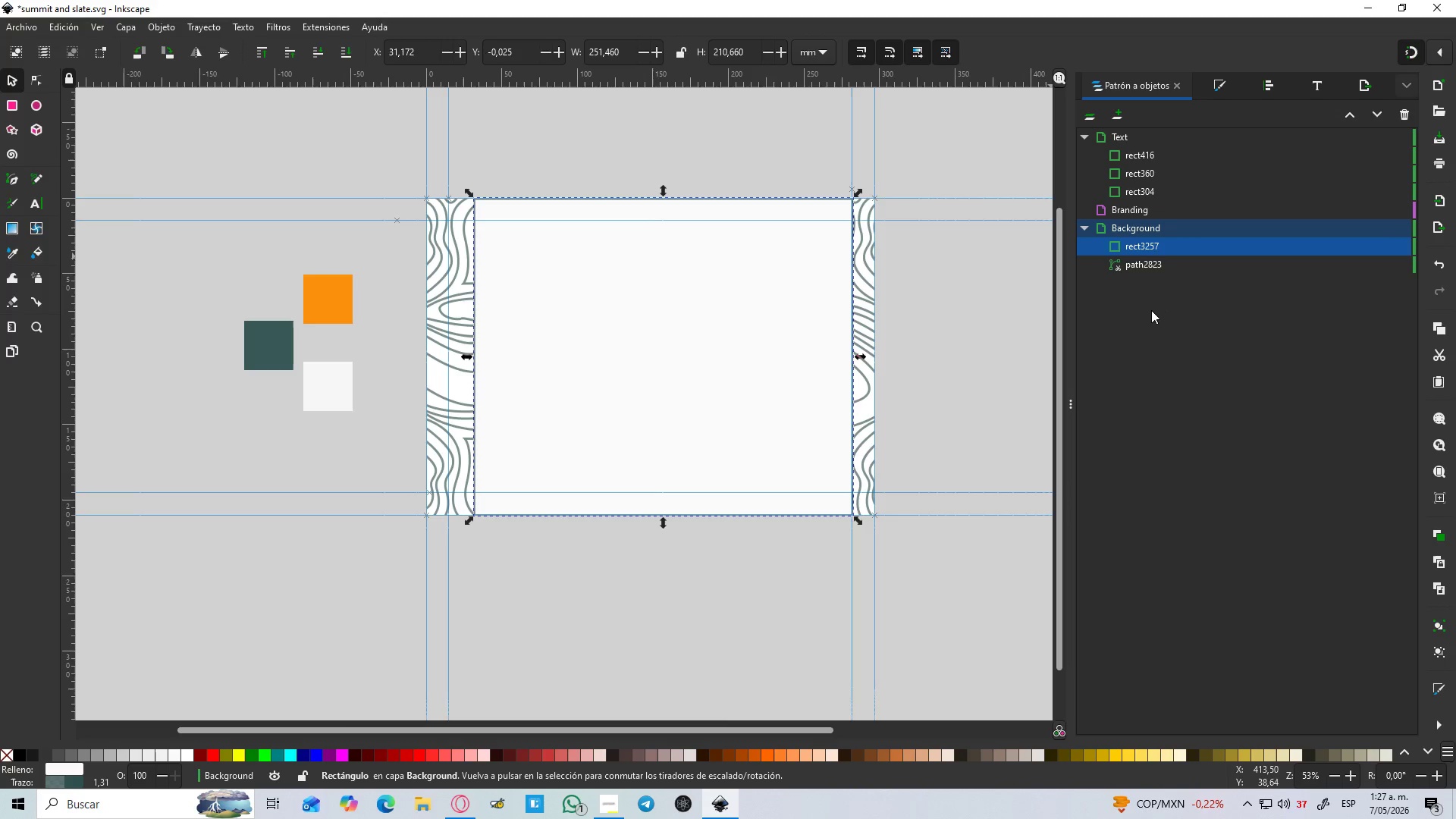 
double_click([1151, 310])
 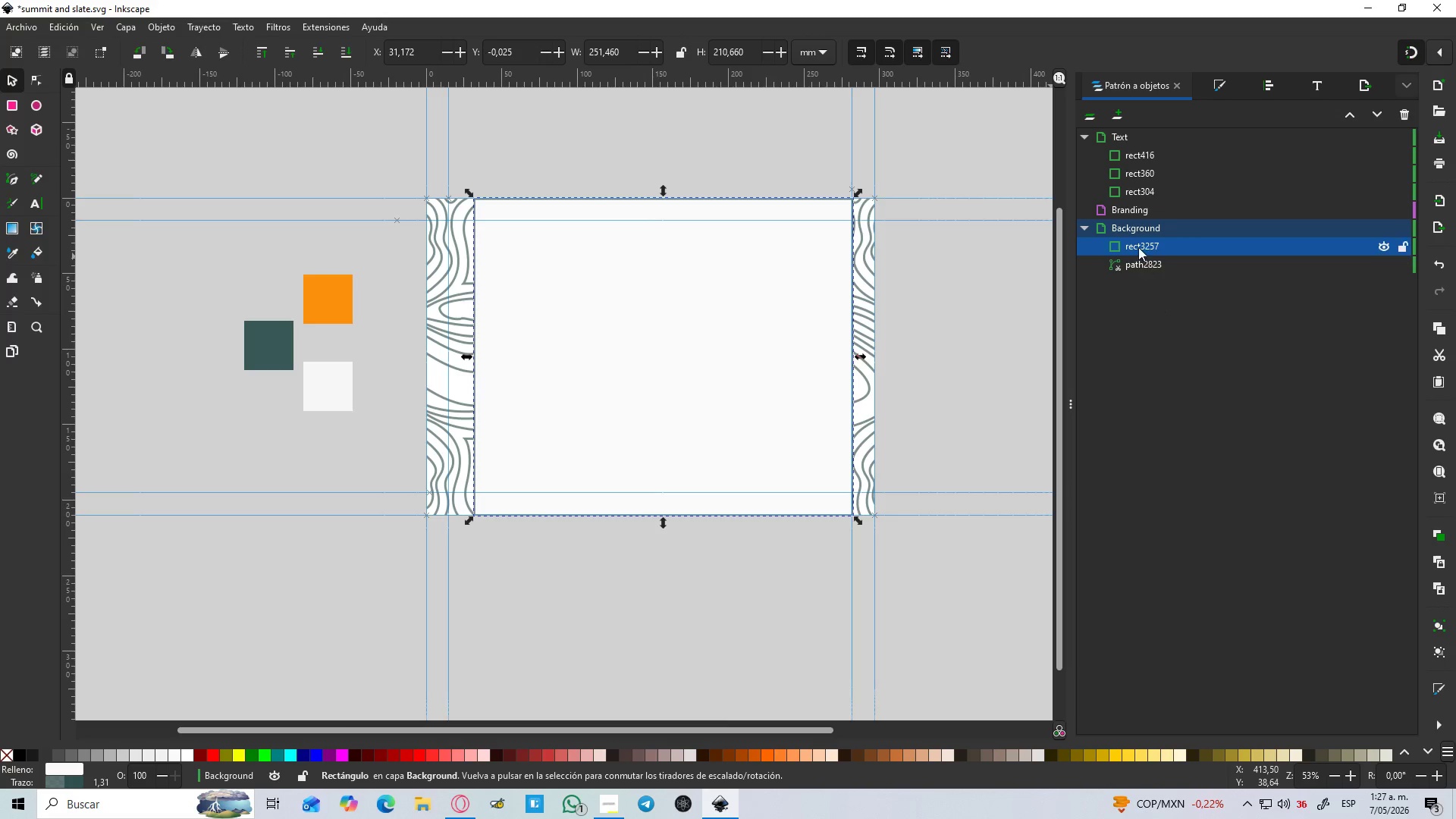 
triple_click([1138, 244])
 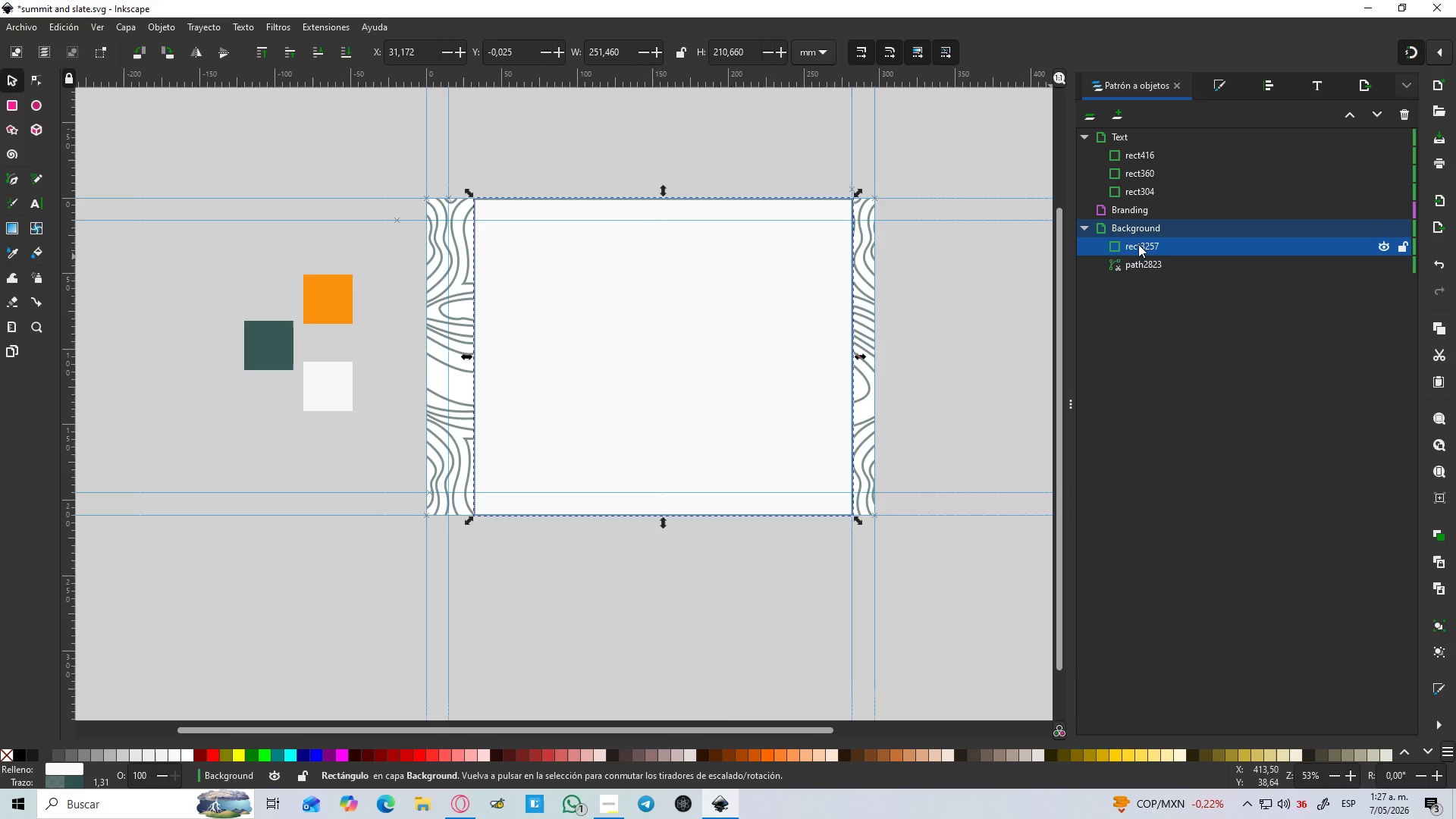 
triple_click([1138, 244])
 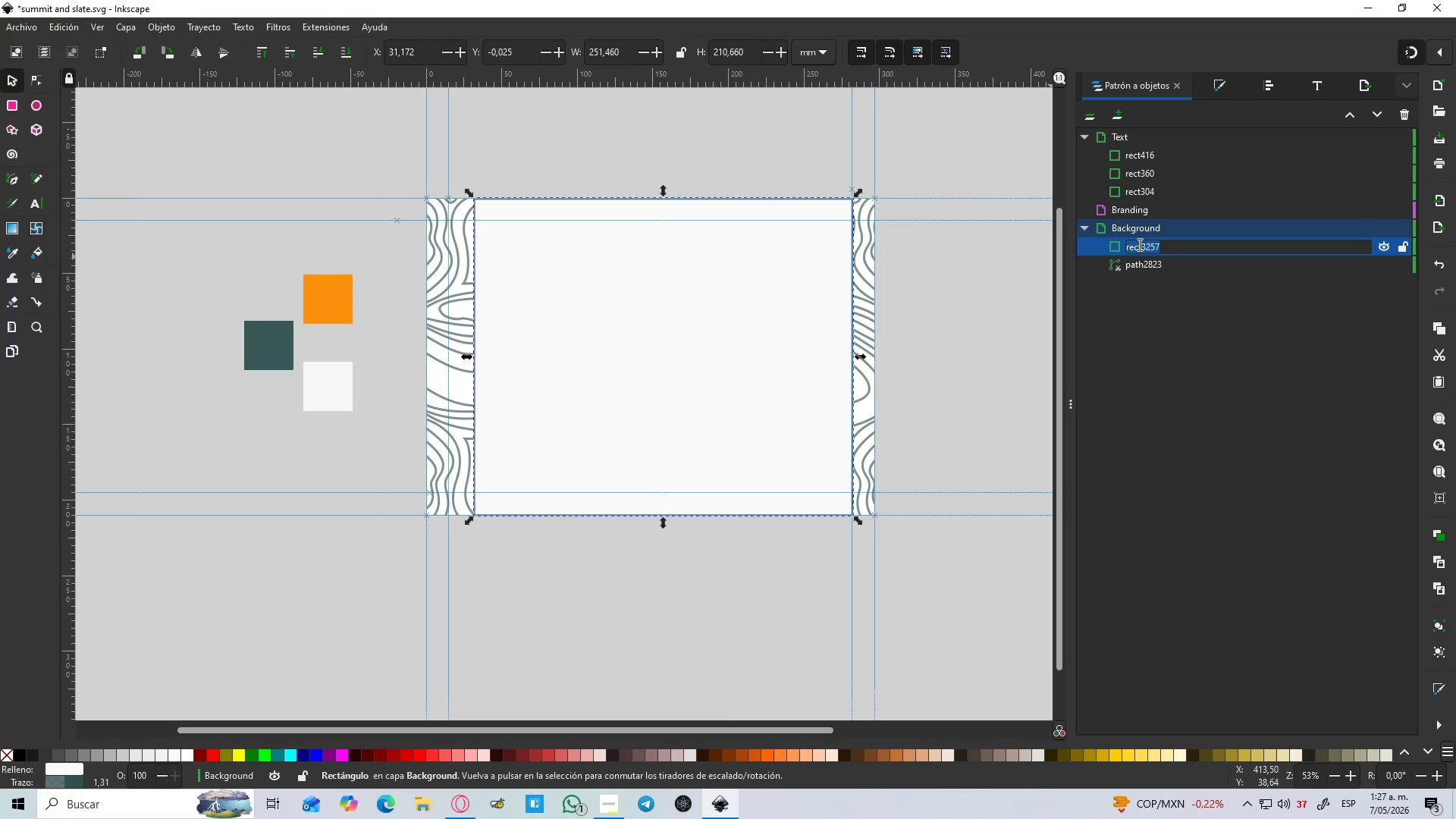 
type(color base)
 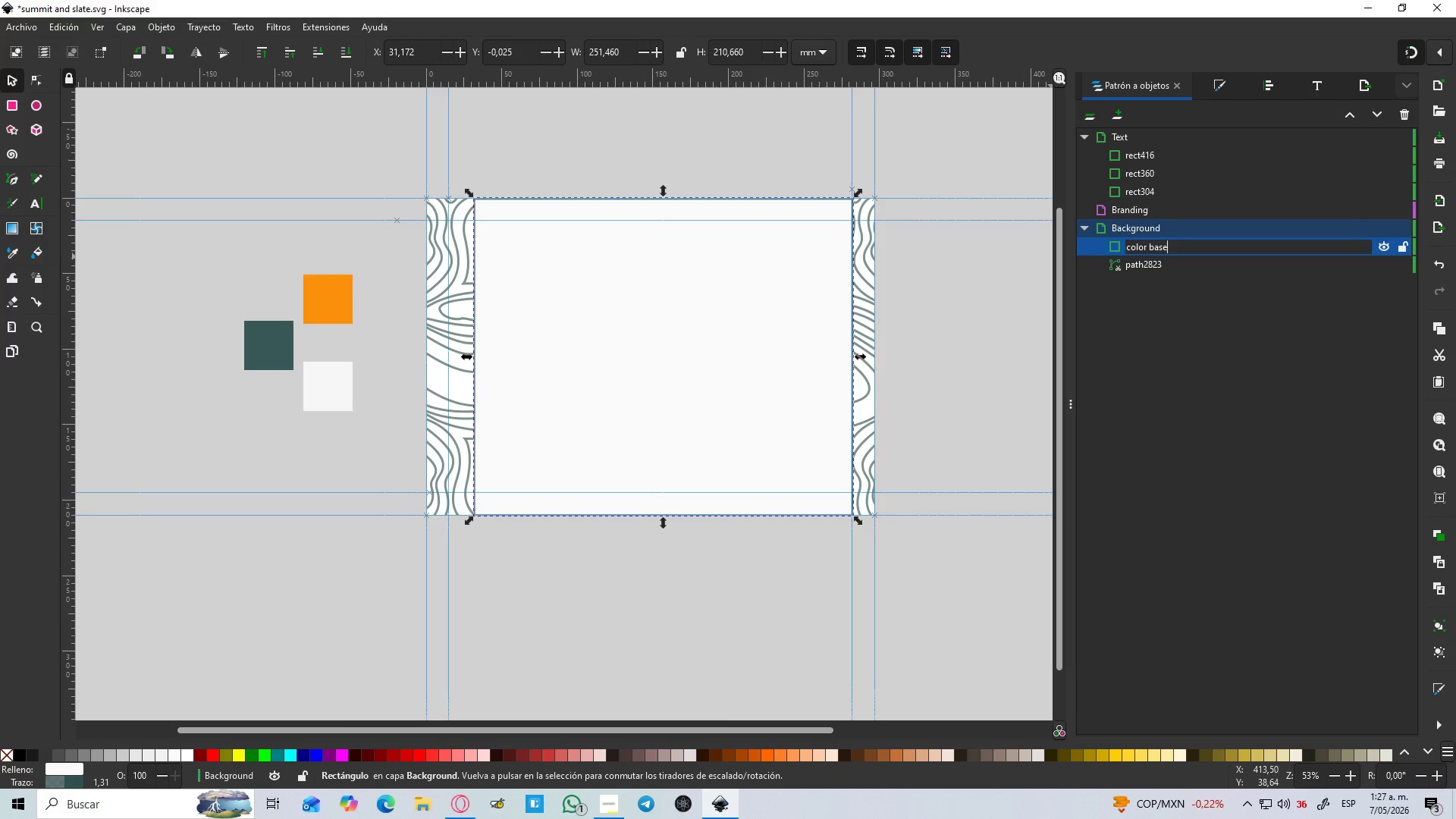 
key(Enter)
 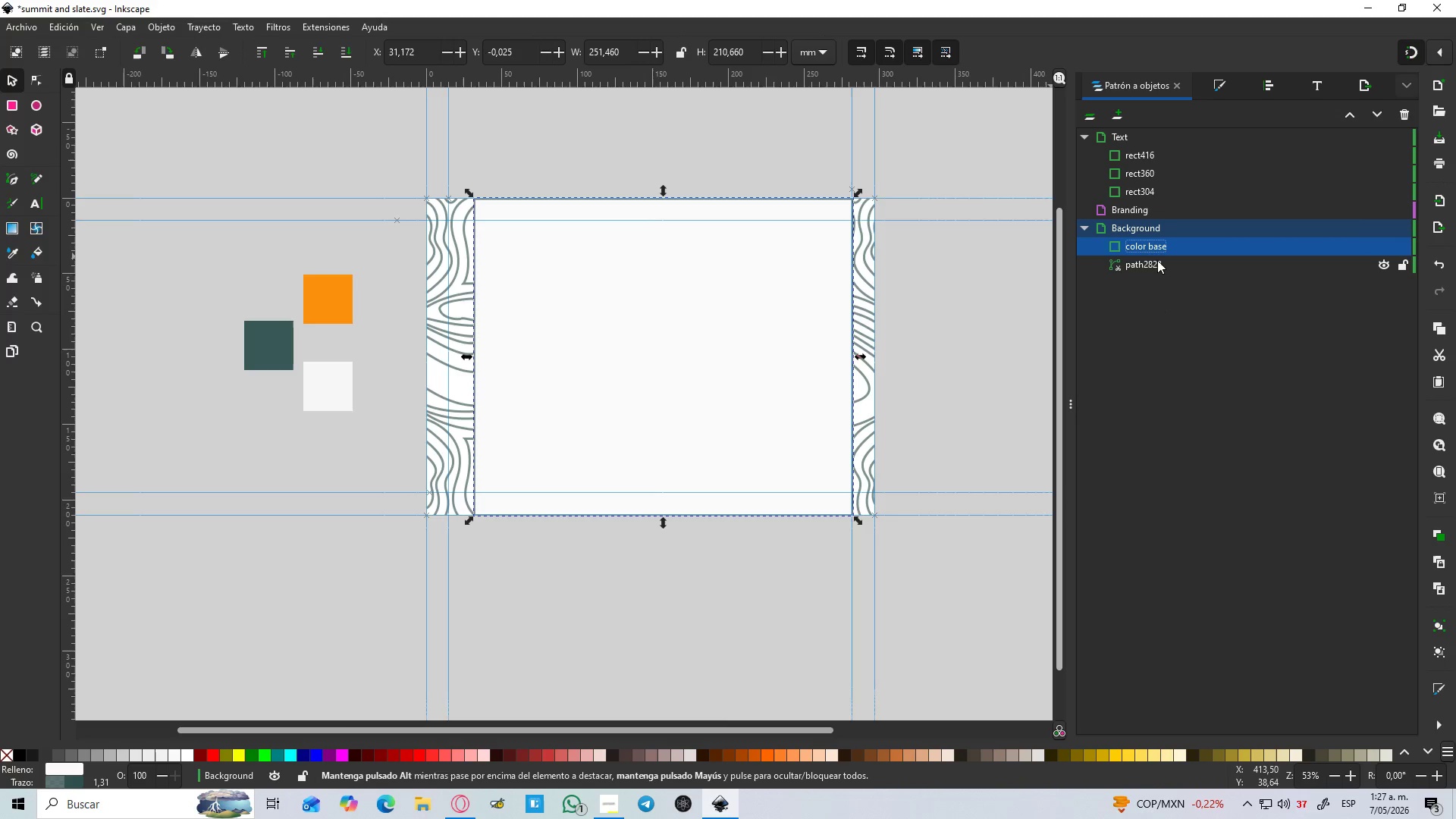 
double_click([1153, 262])
 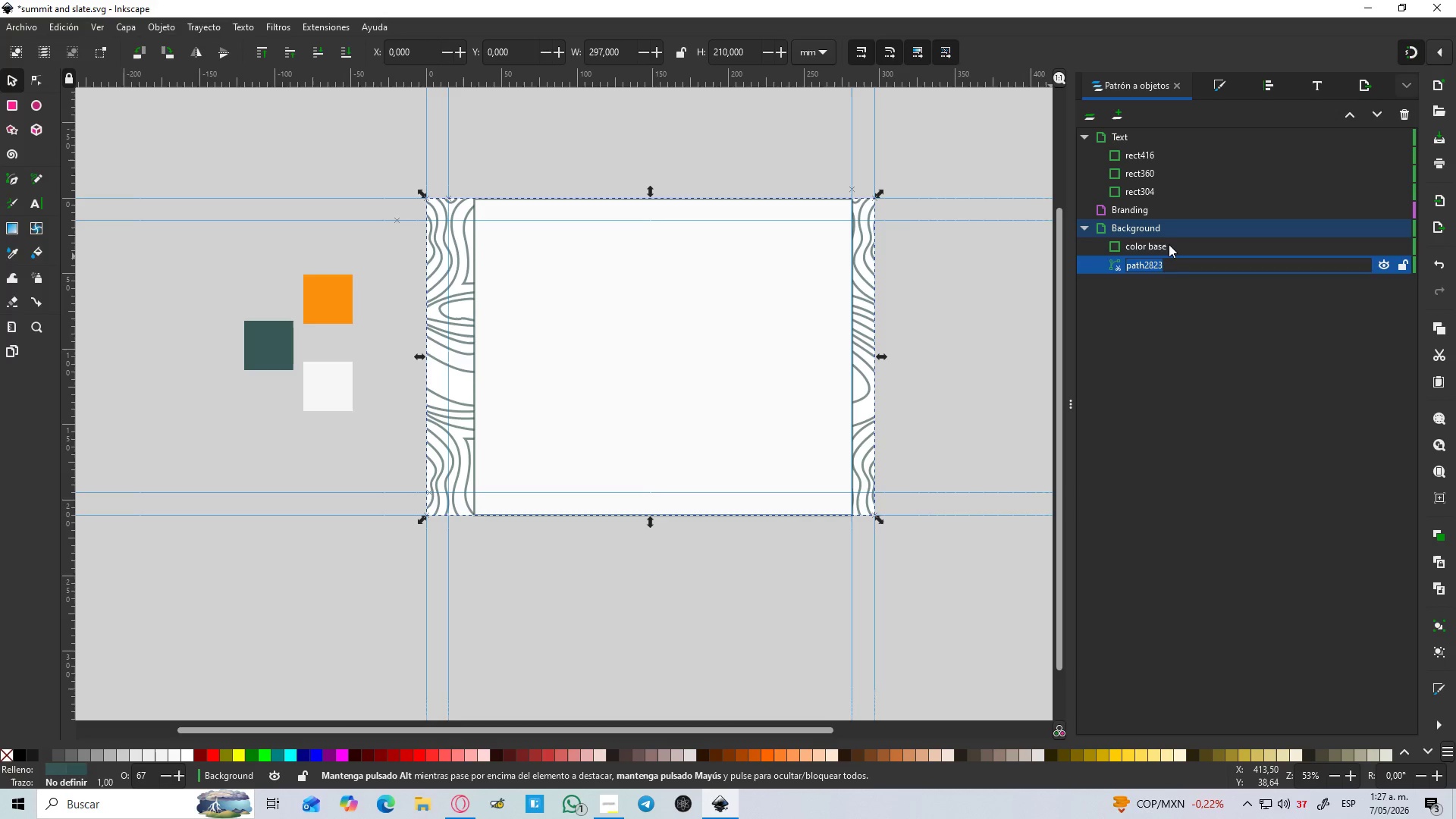 
double_click([1169, 244])
 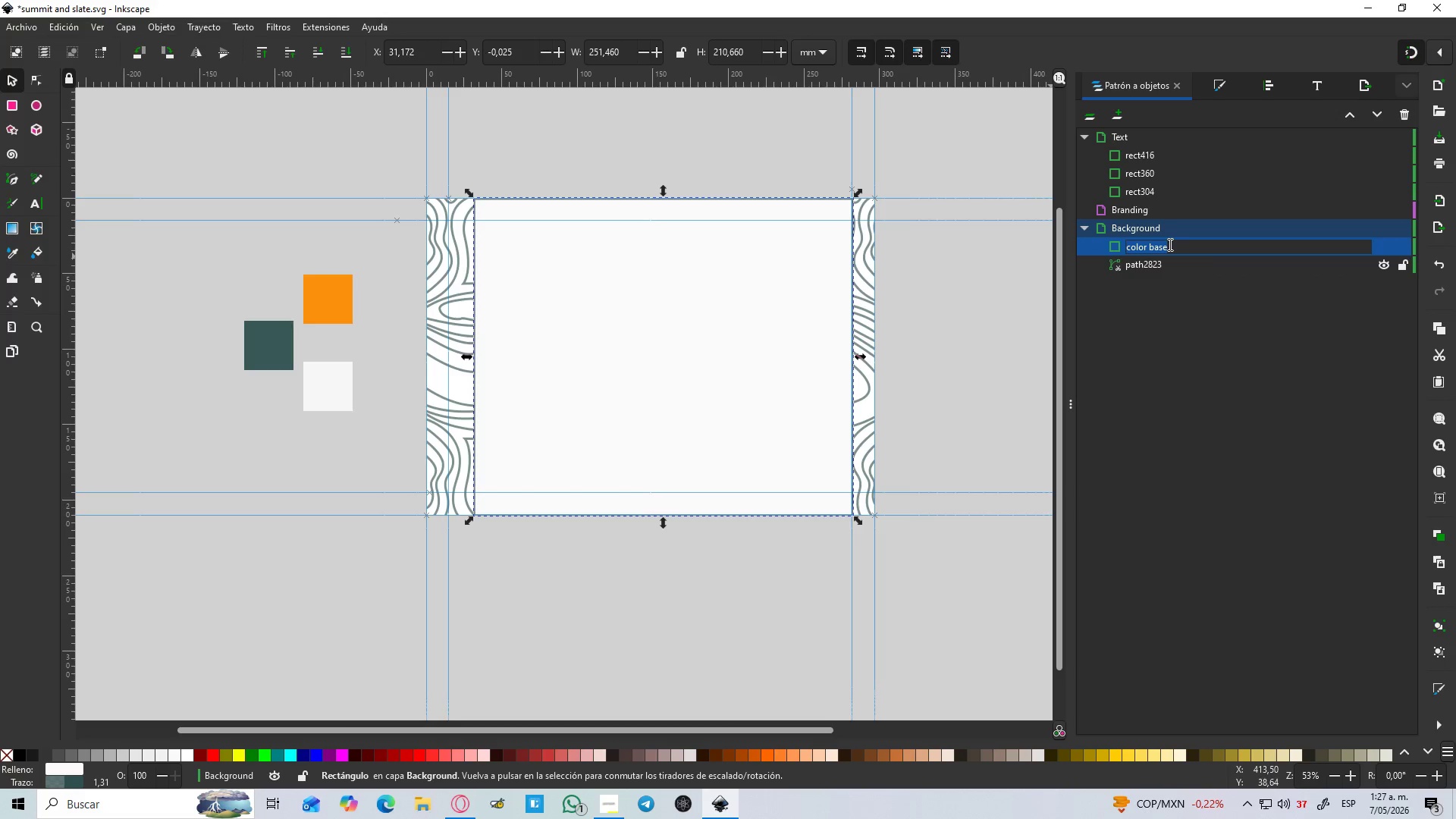 
type(base color)
 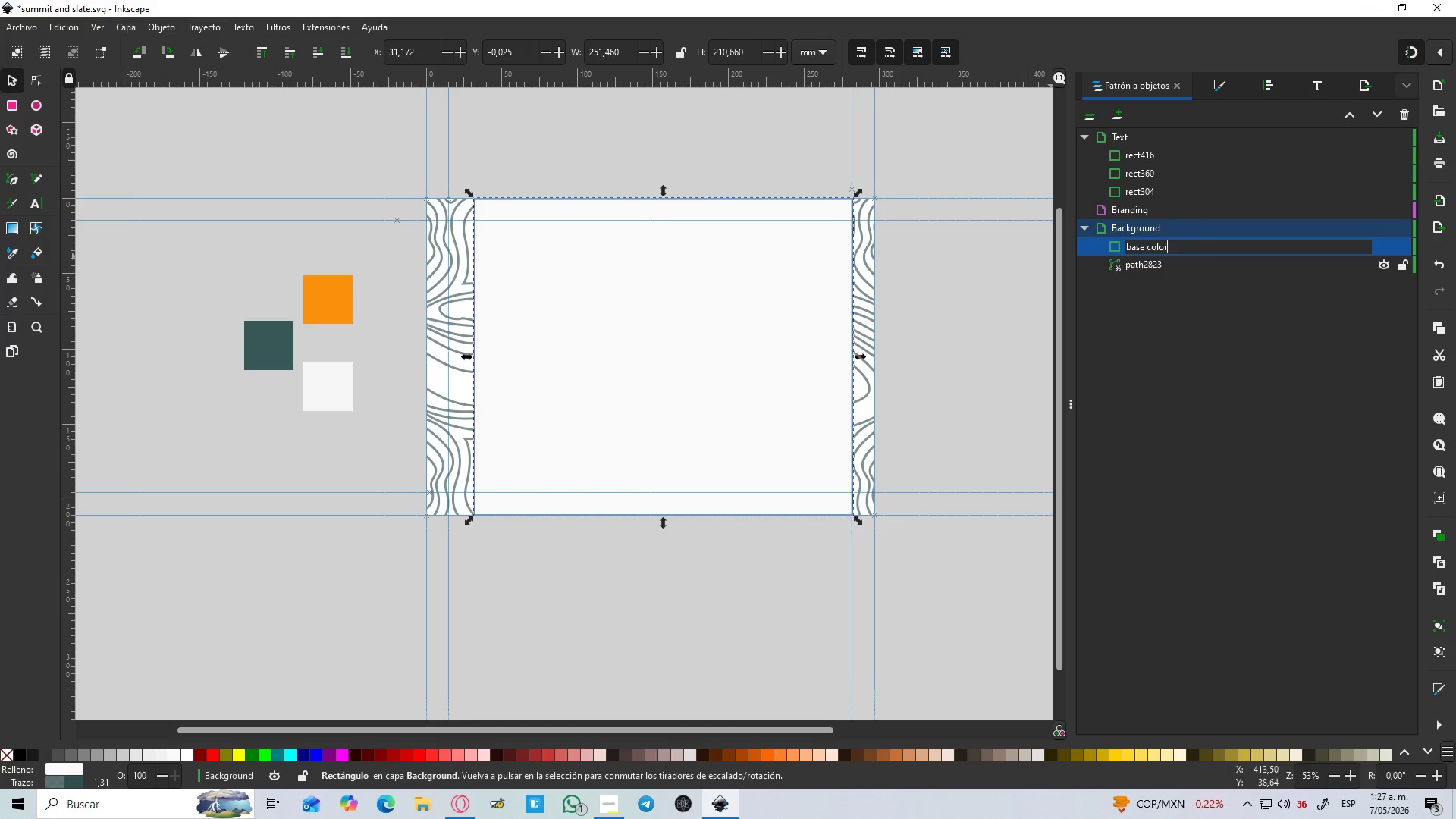 
key(Enter)
 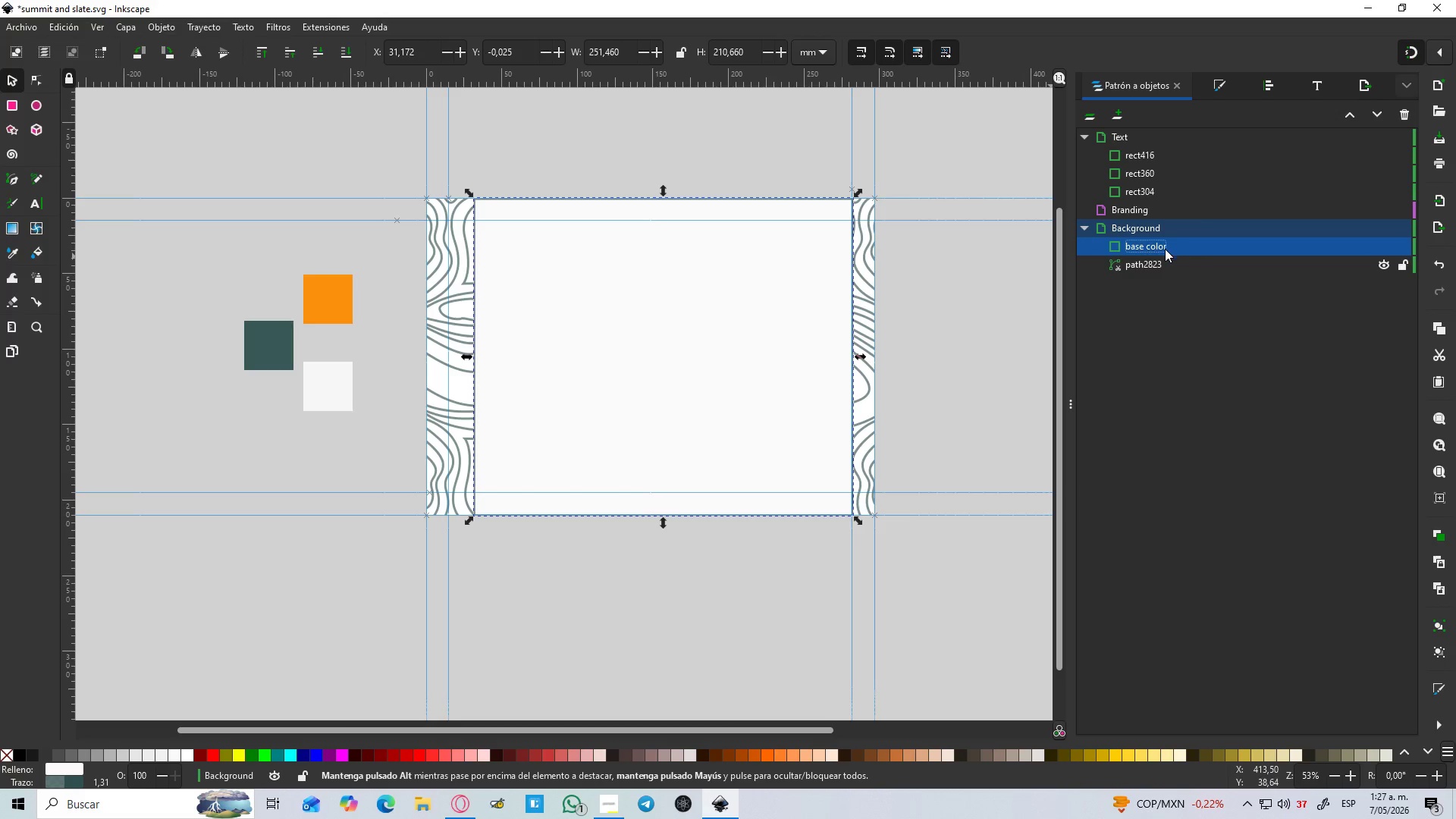 
left_click([1150, 272])
 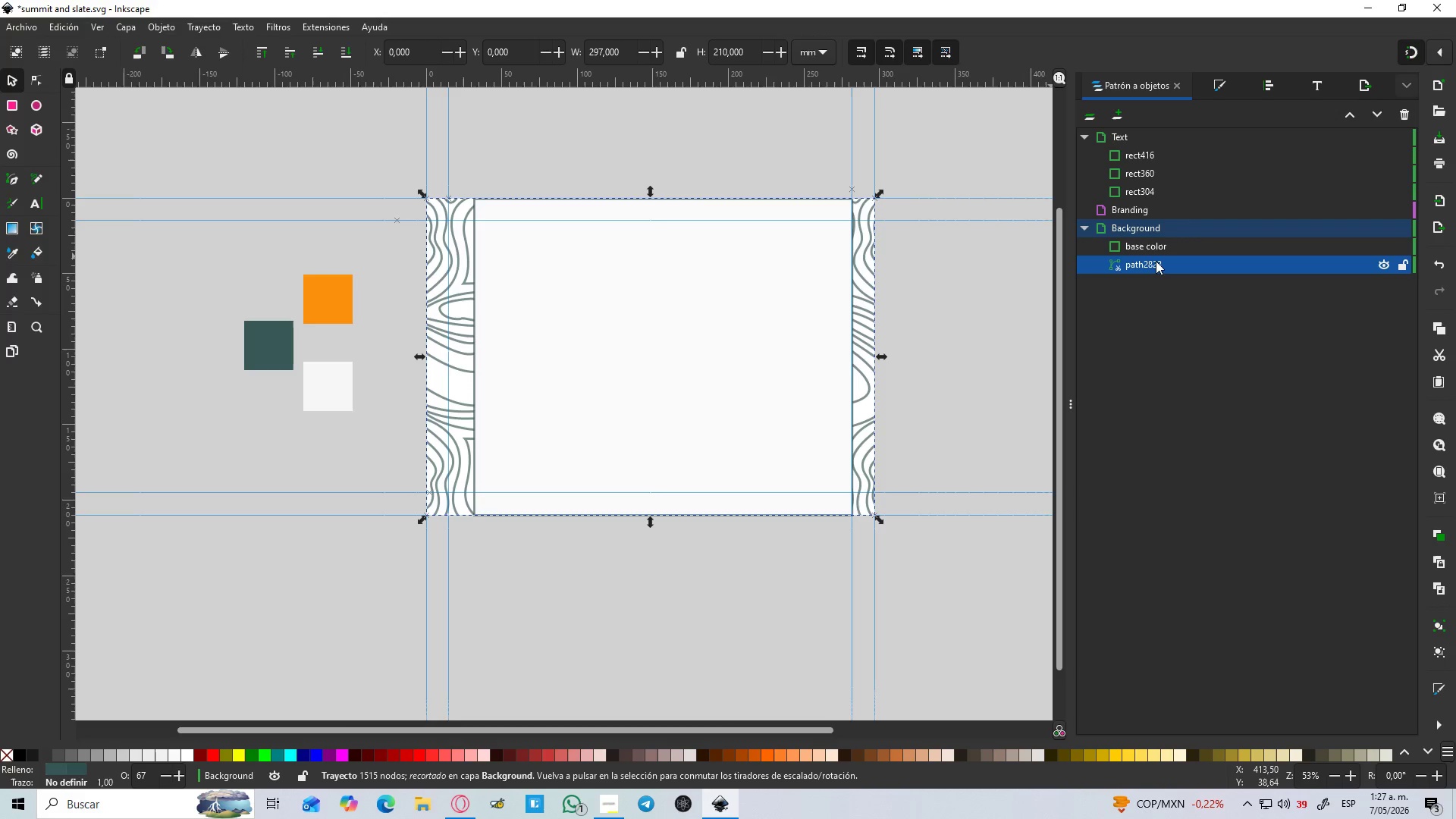 
double_click([1156, 261])
 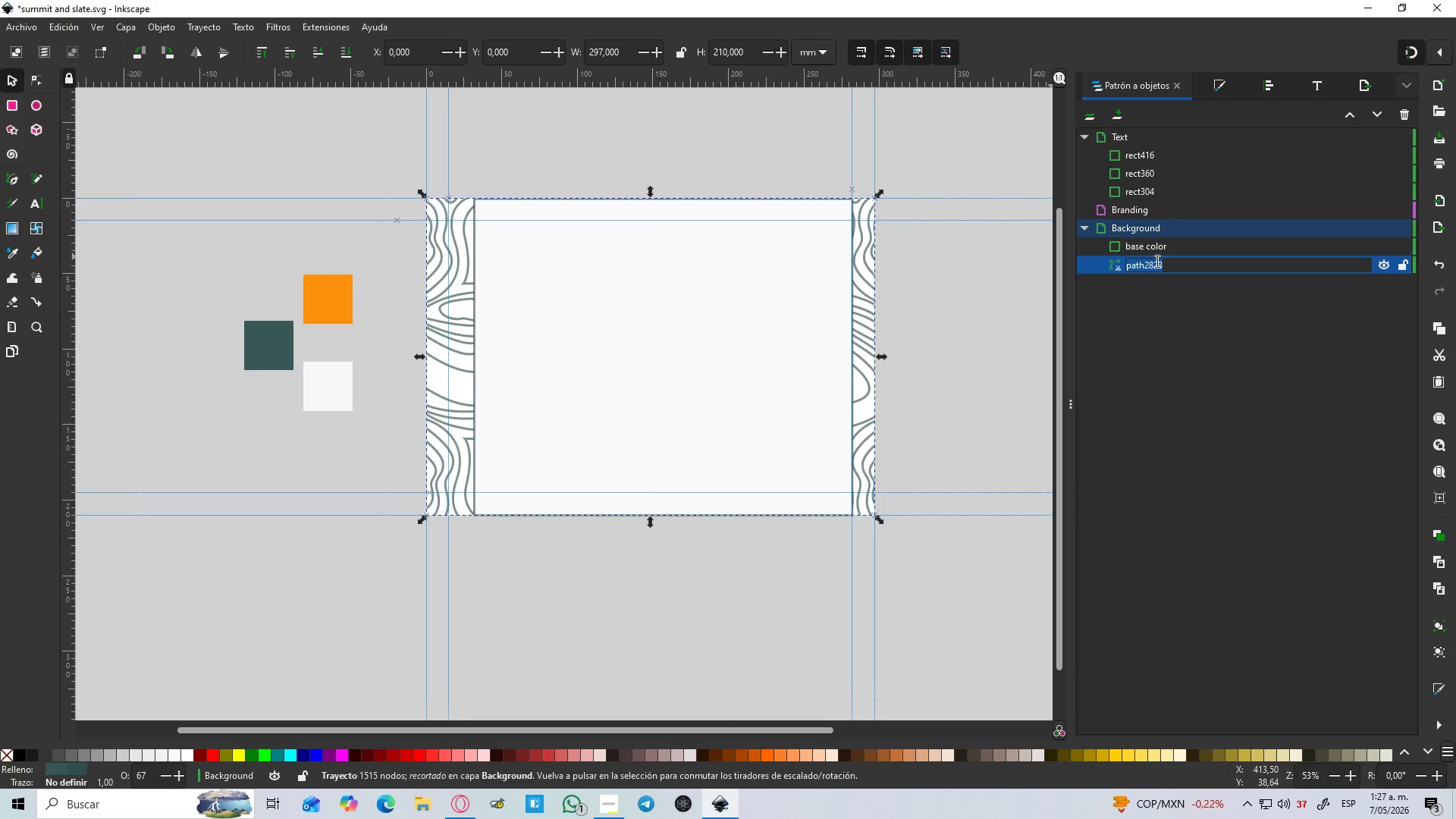 
type(design)
 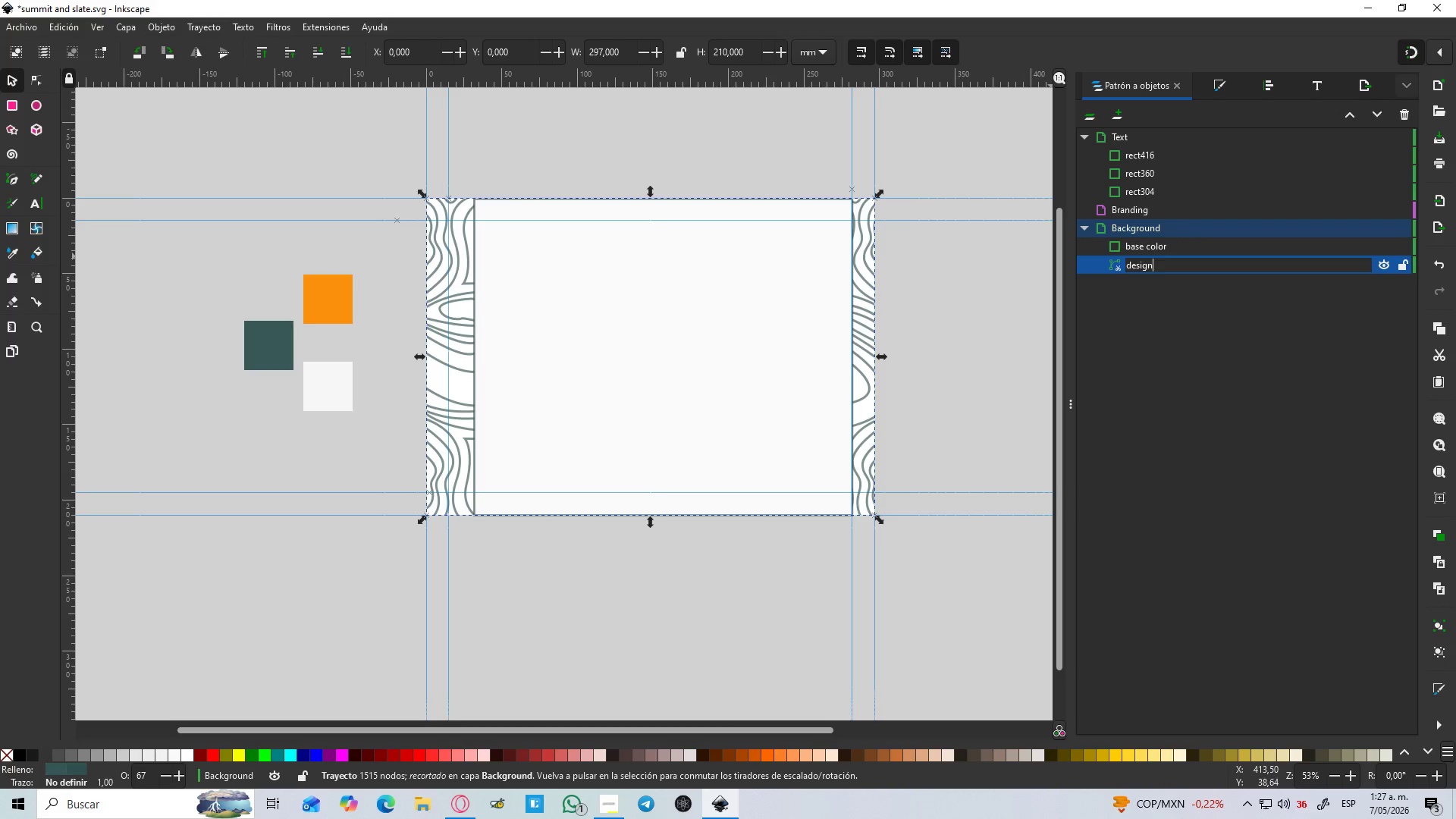 
key(Enter)
 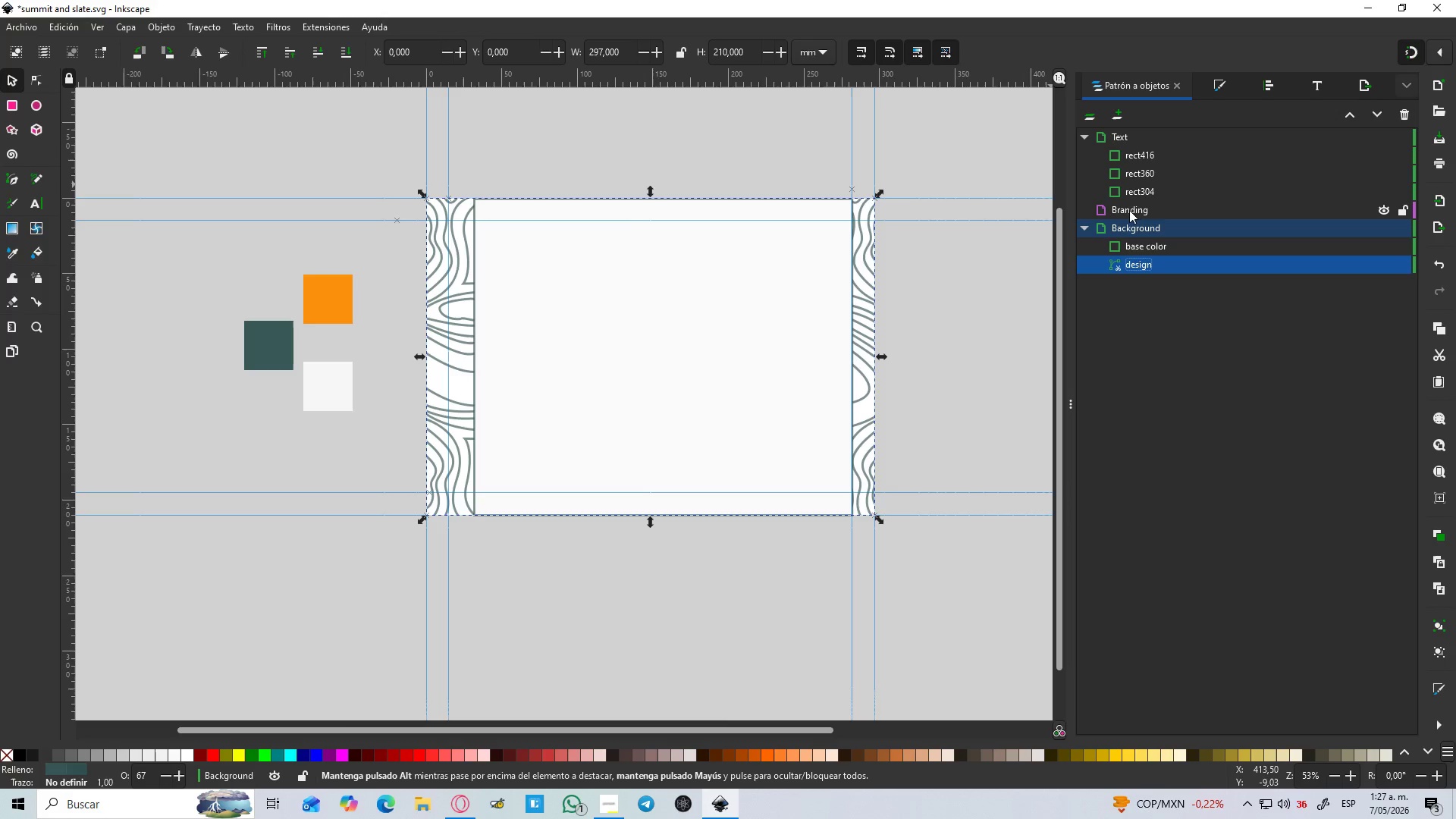 
double_click([1136, 210])
 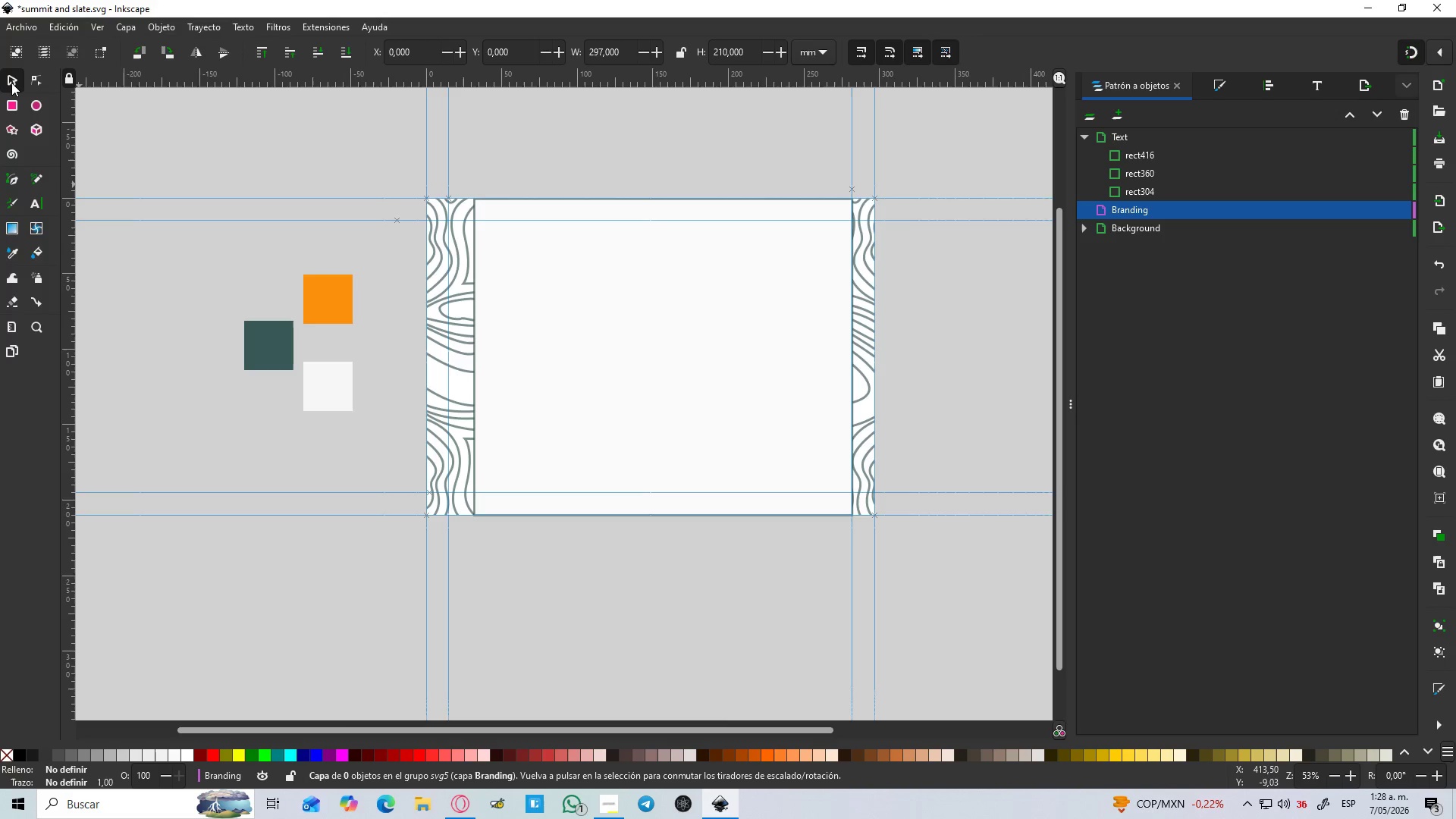 
wait(20.22)
 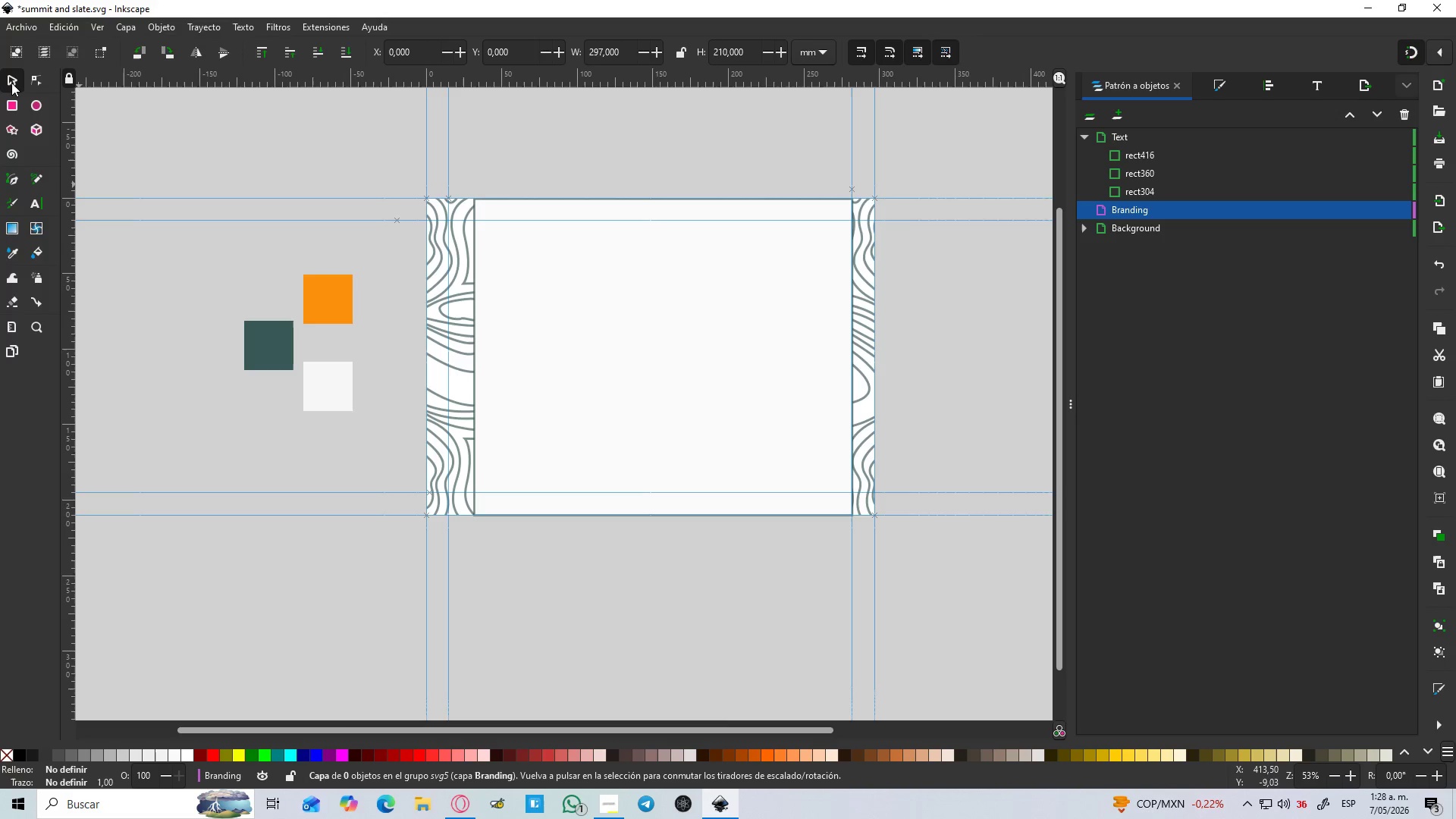 
left_click([1405, 228])
 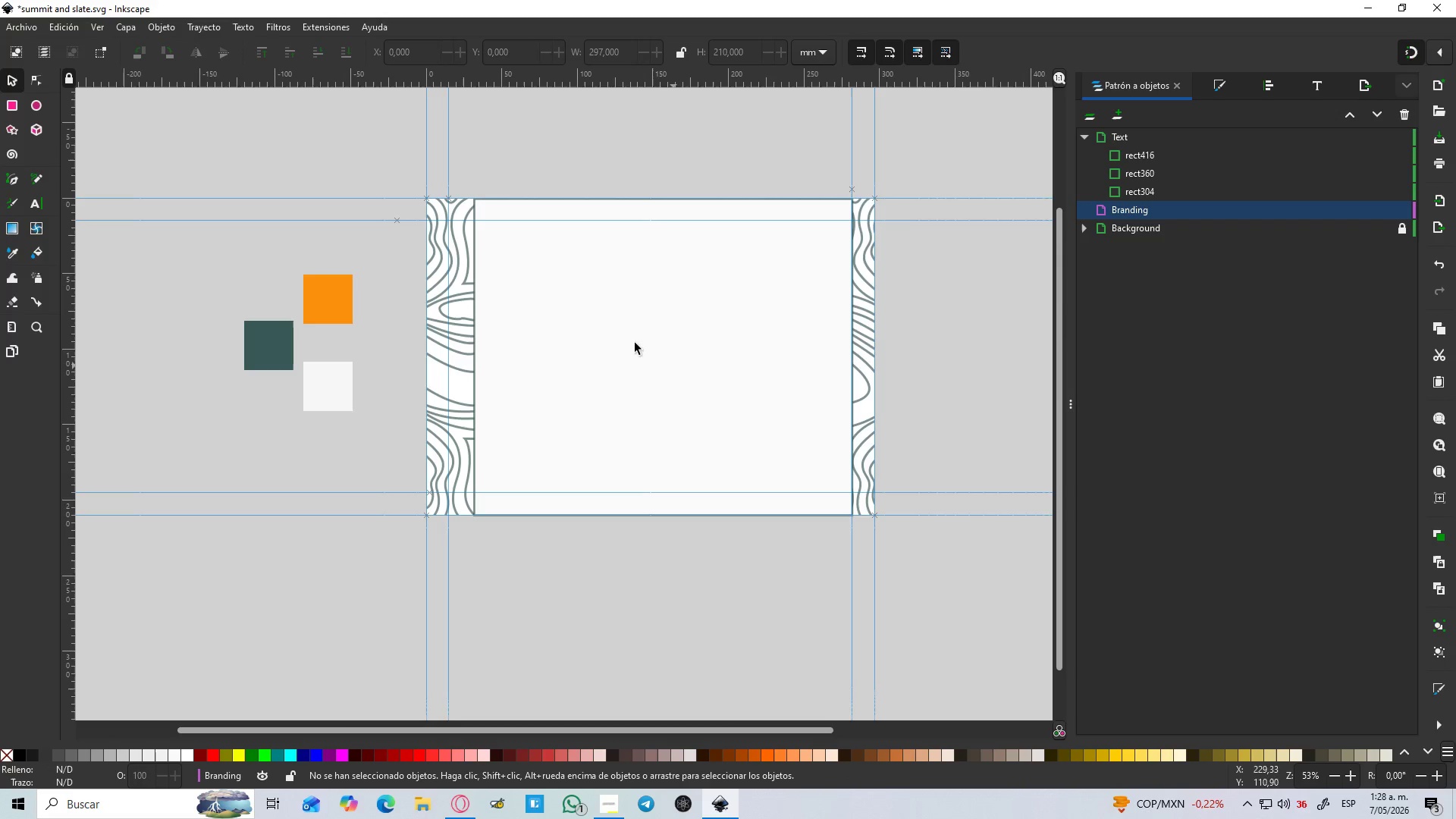 
hold_key(key=ControlLeft, duration=1.01)
scroll: coordinate [526, 246], scroll_direction: up, amount: 3.0
 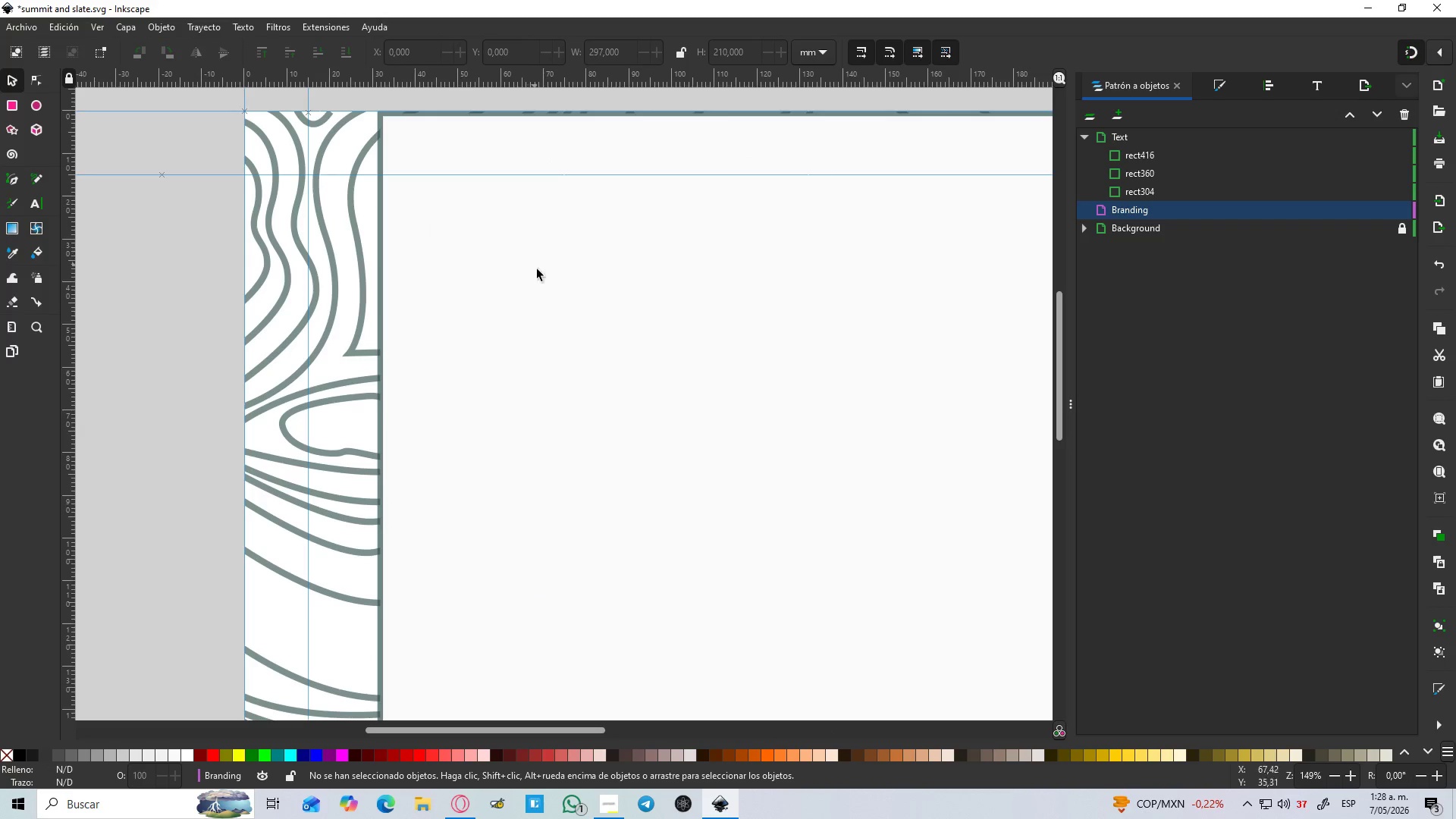 
hold_key(key=ControlLeft, duration=1.51)
scroll: coordinate [514, 288], scroll_direction: down, amount: 8.0
 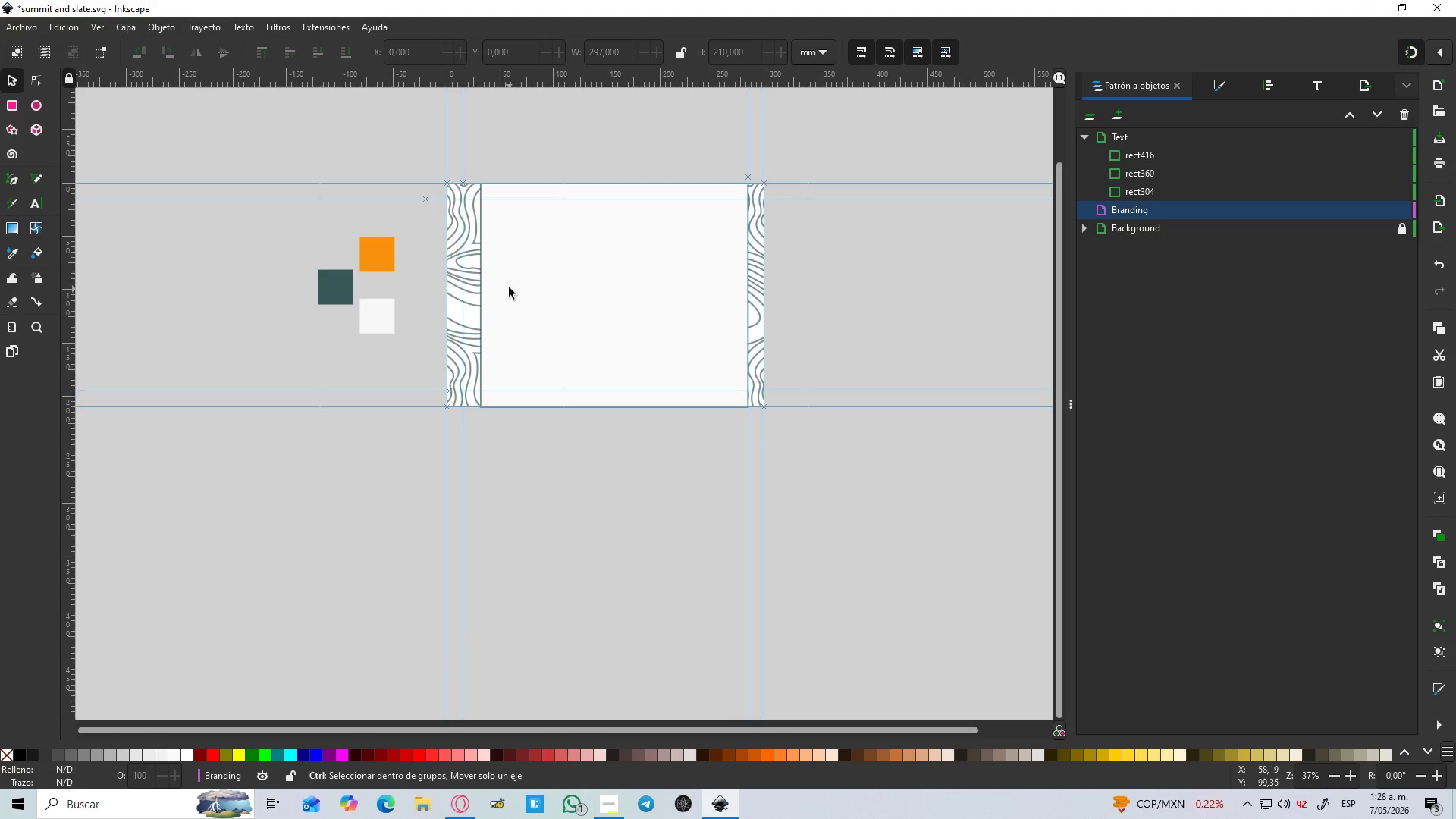 
hold_key(key=ControlLeft, duration=1.5)
 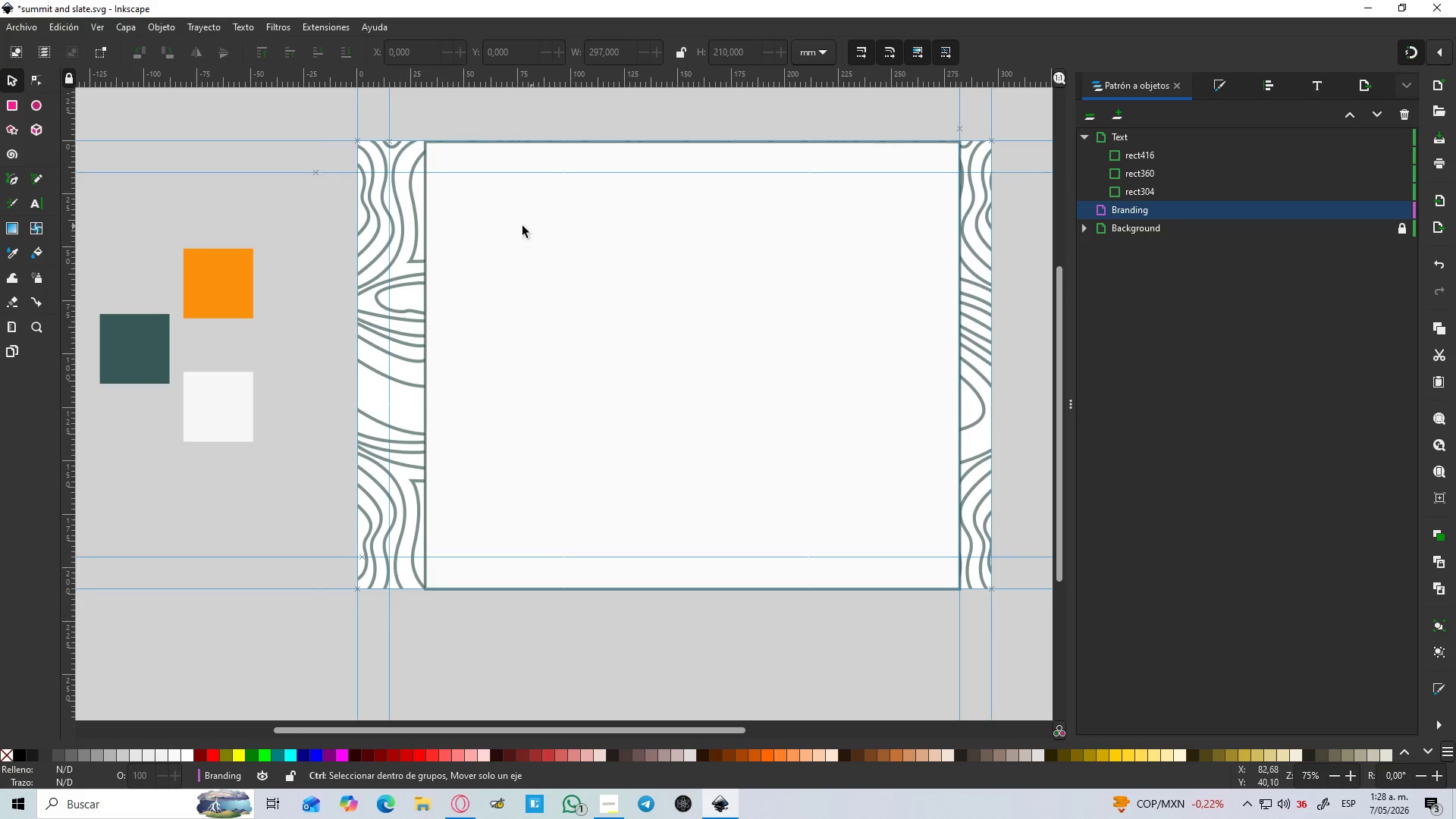 
hold_key(key=ControlLeft, duration=1.52)
scroll: coordinate [536, 226], scroll_direction: up, amount: 2.0
 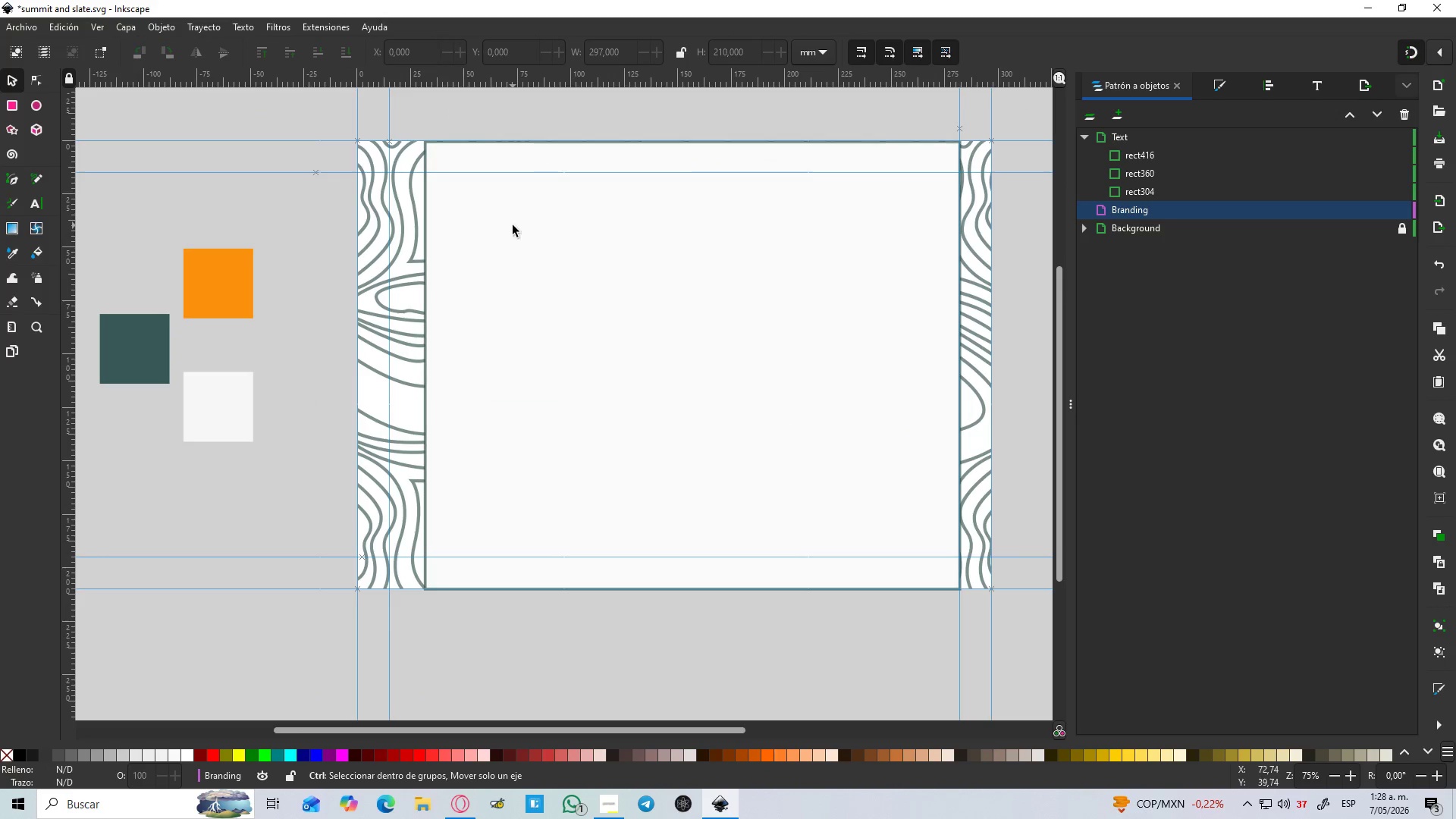 
hold_key(key=ControlLeft, duration=2.48)
 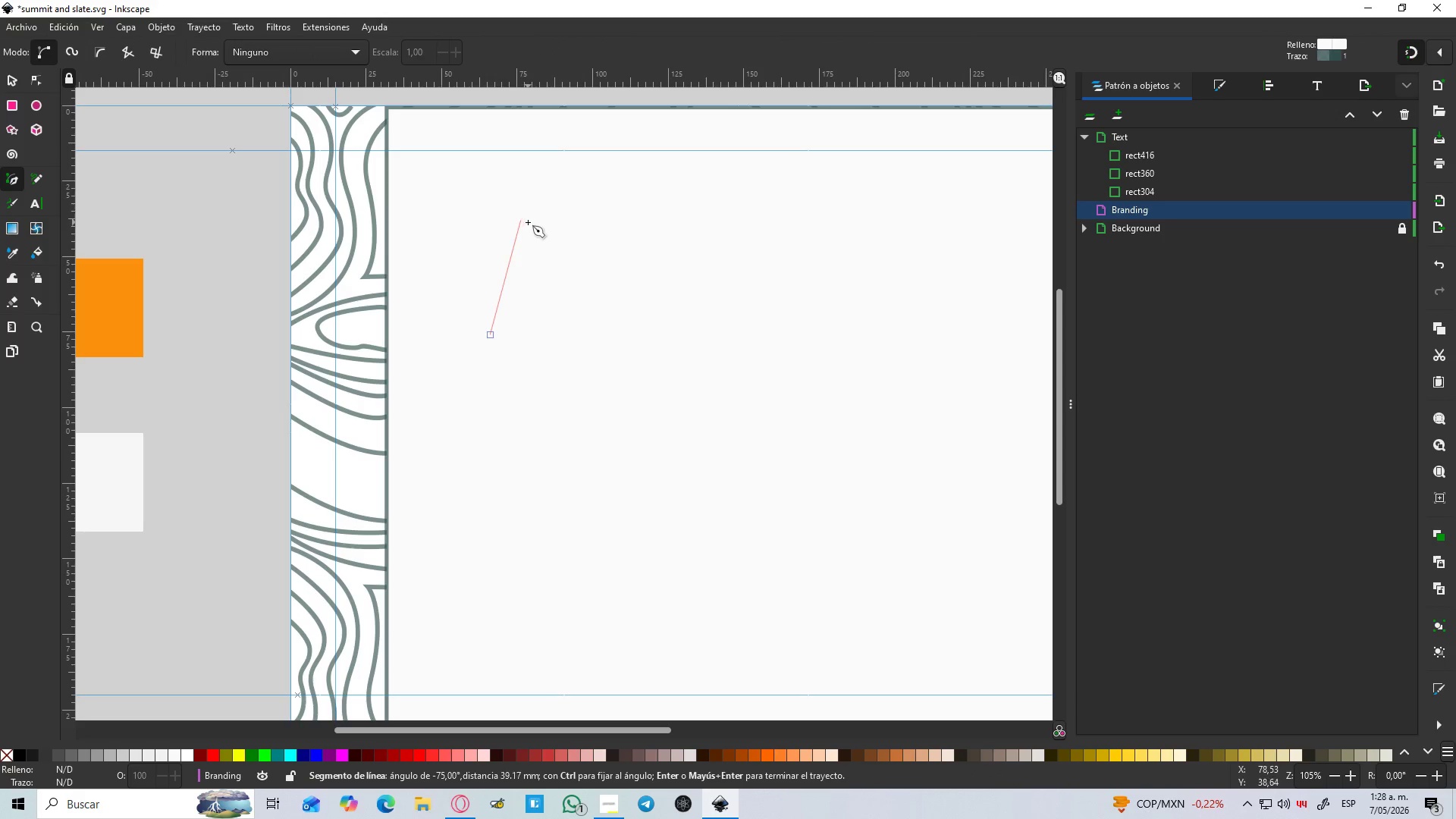 
scroll: coordinate [518, 224], scroll_direction: up, amount: 1.0
 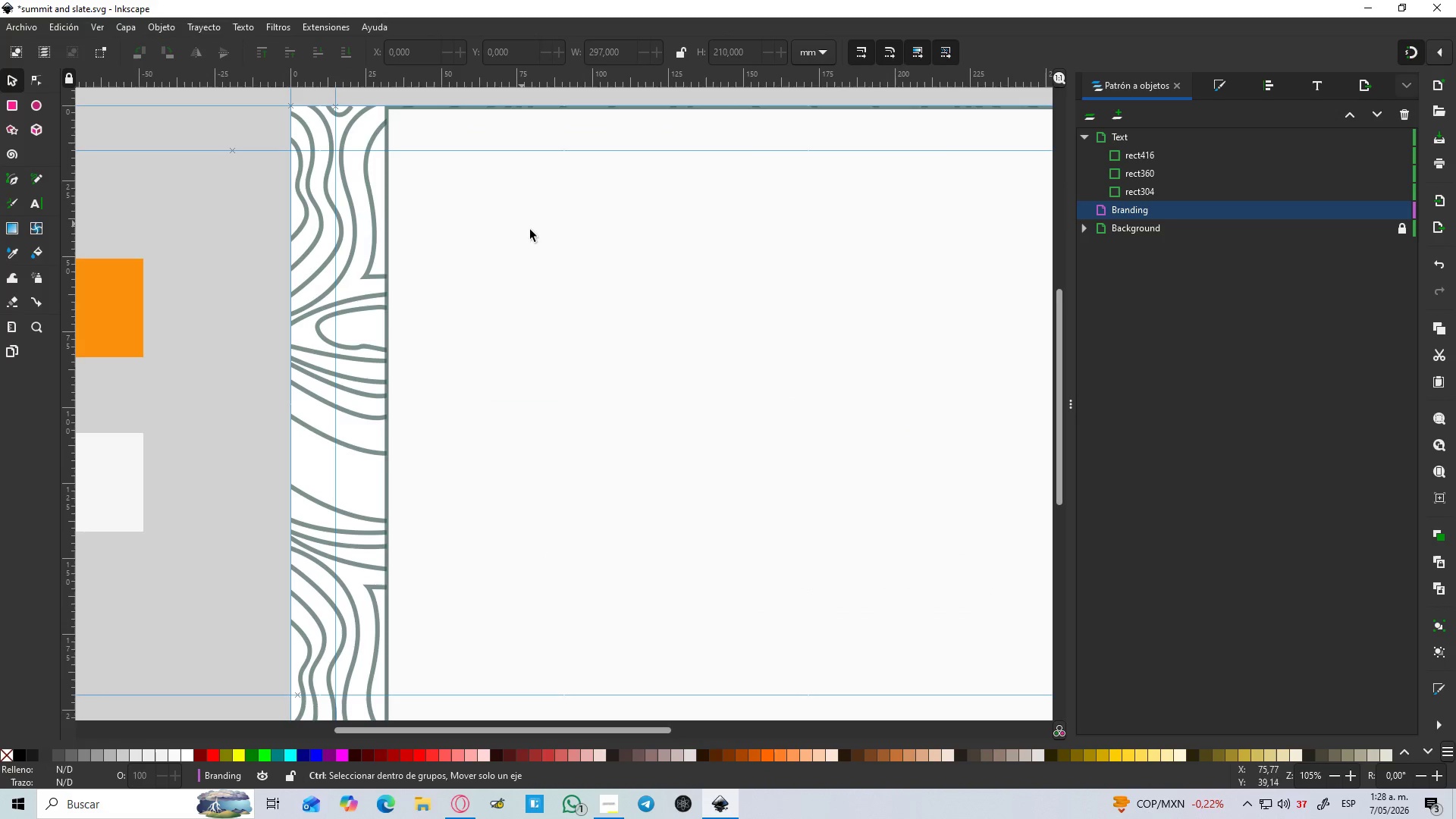 
key(B)
 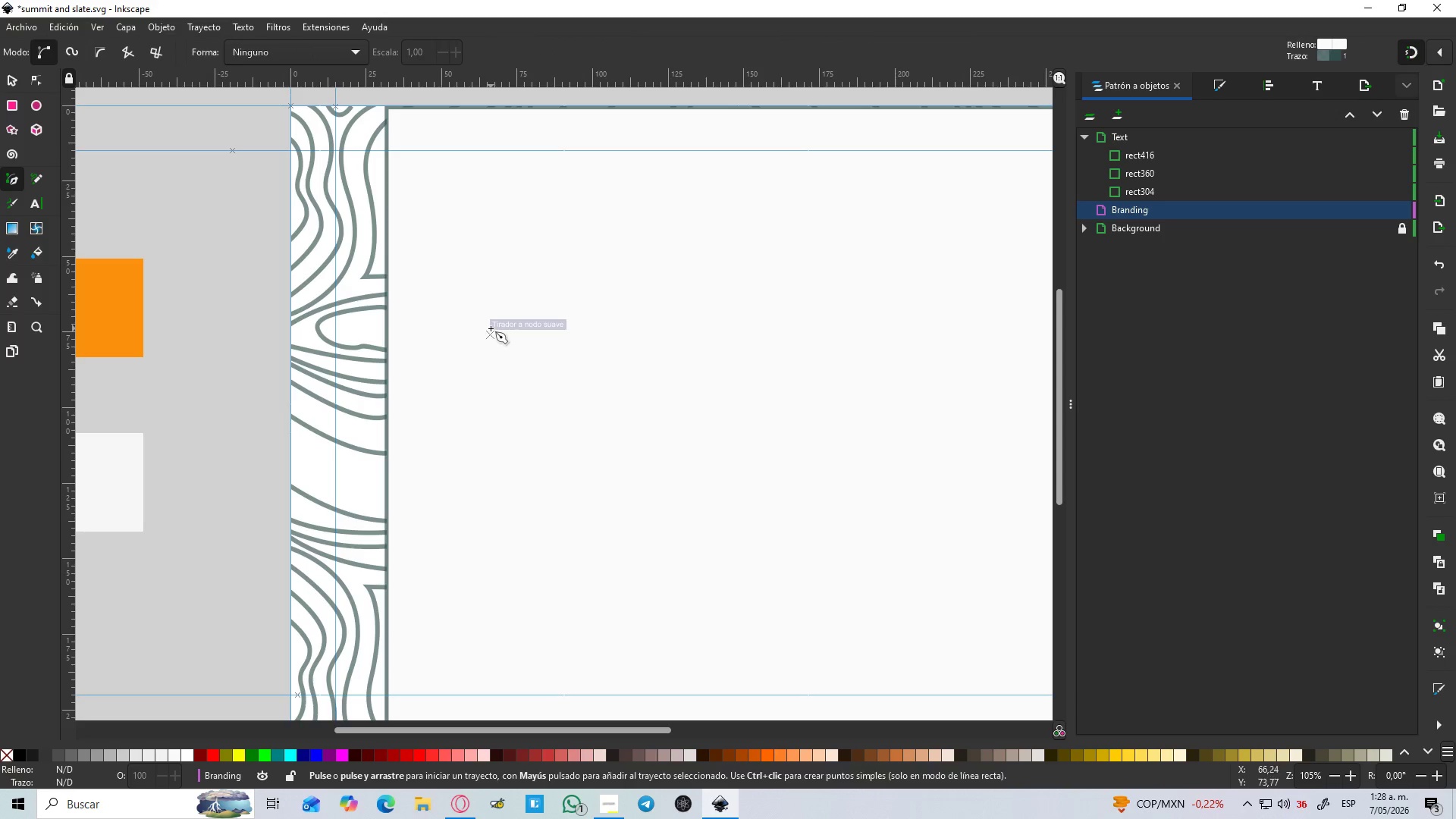 
hold_key(key=ControlLeft, duration=1.52)
 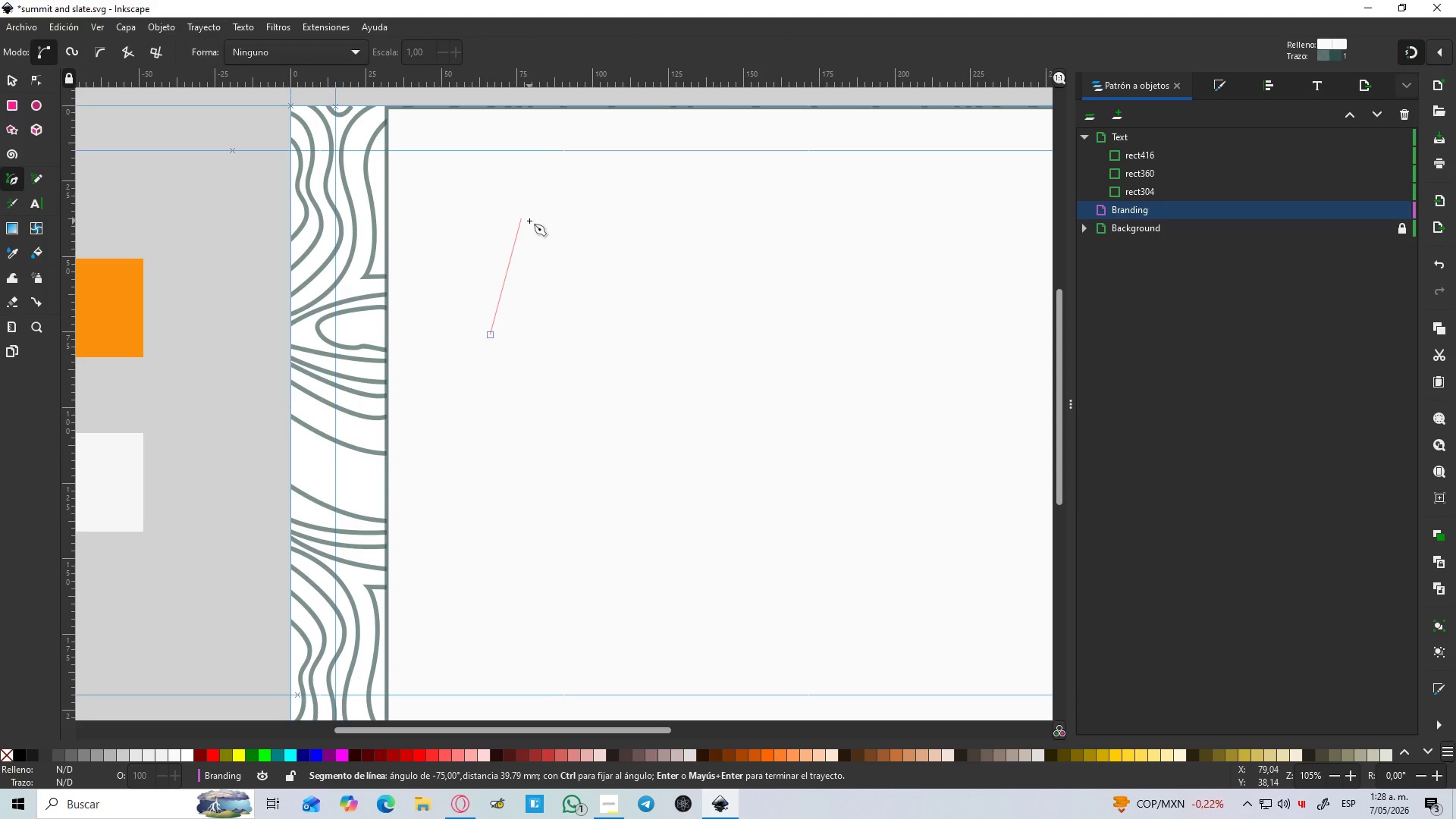 
key(Control+ControlLeft)
 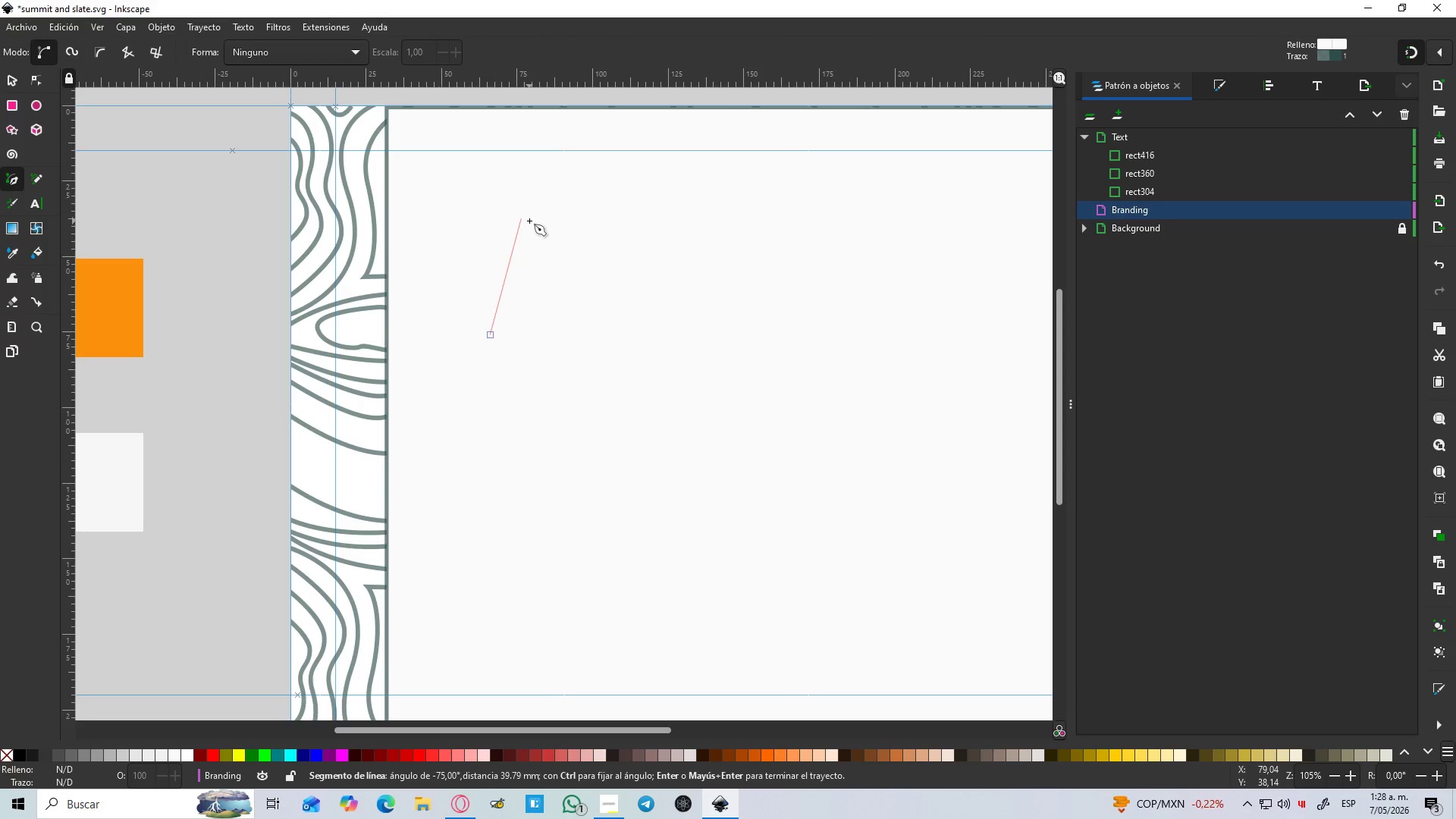 
key(Control+ControlLeft)
 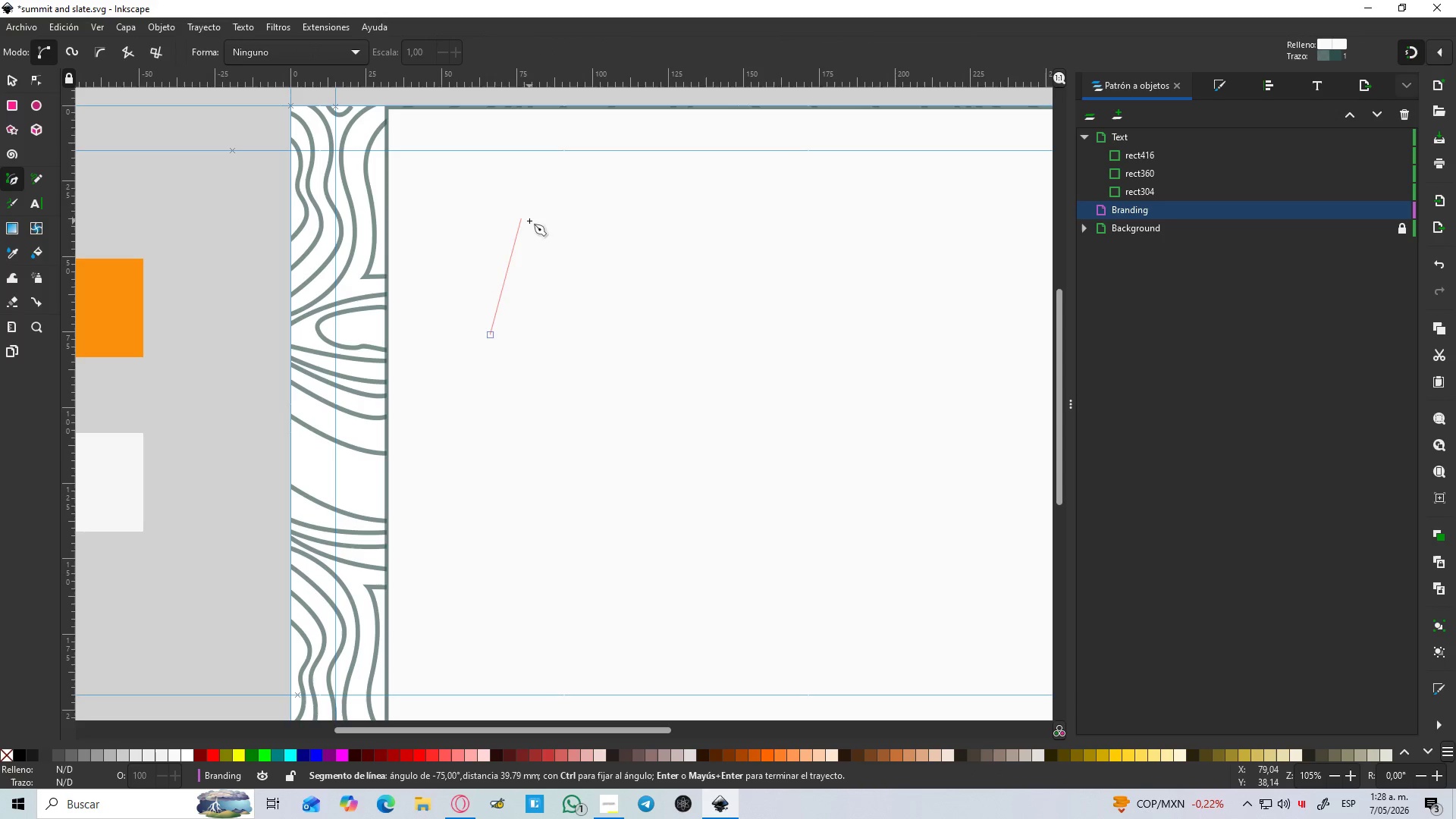 
key(Control+ControlLeft)
 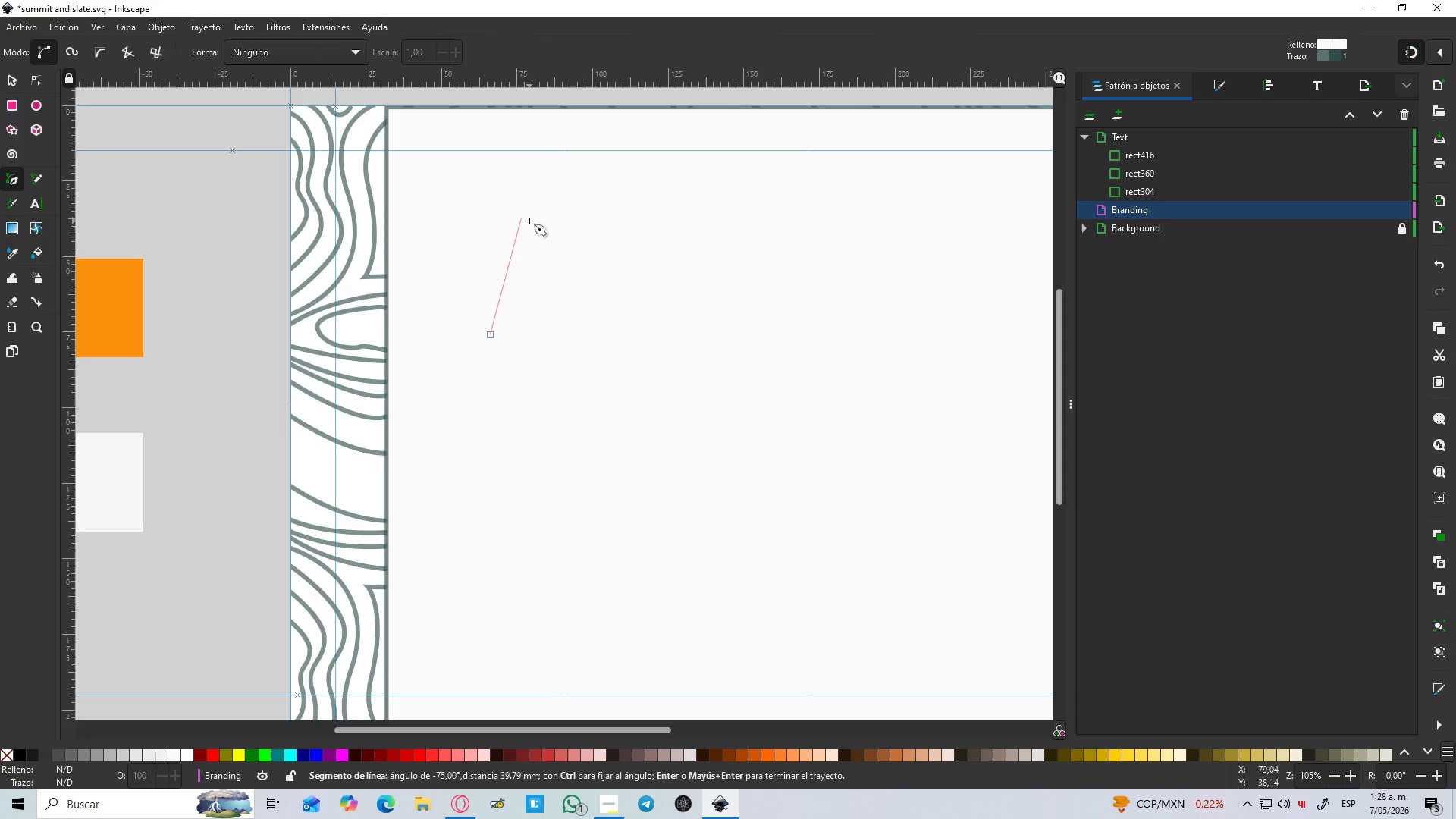 
key(Control+ControlLeft)
 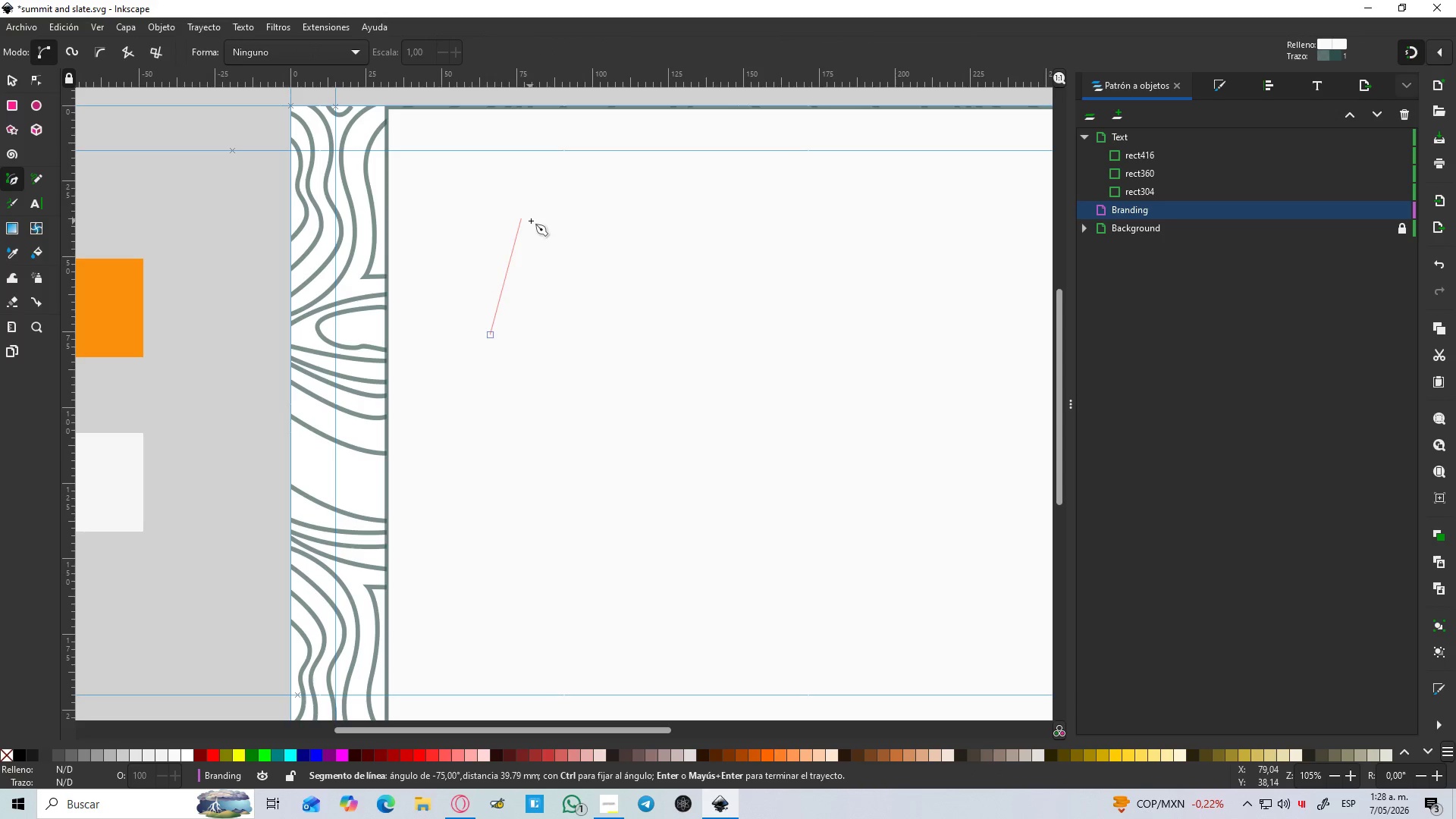 
key(Control+ControlLeft)
 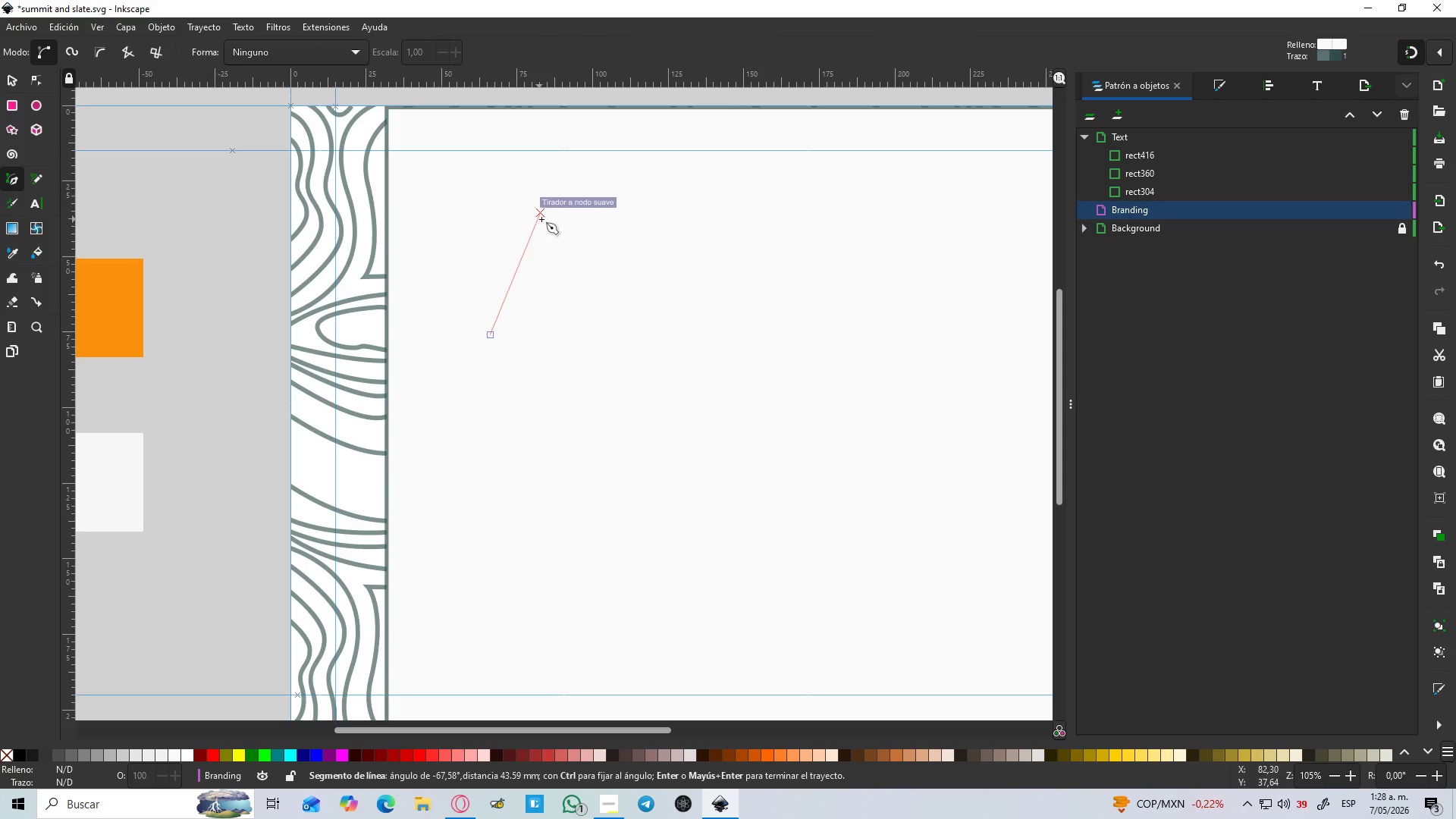 
hold_key(key=ControlLeft, duration=1.52)
 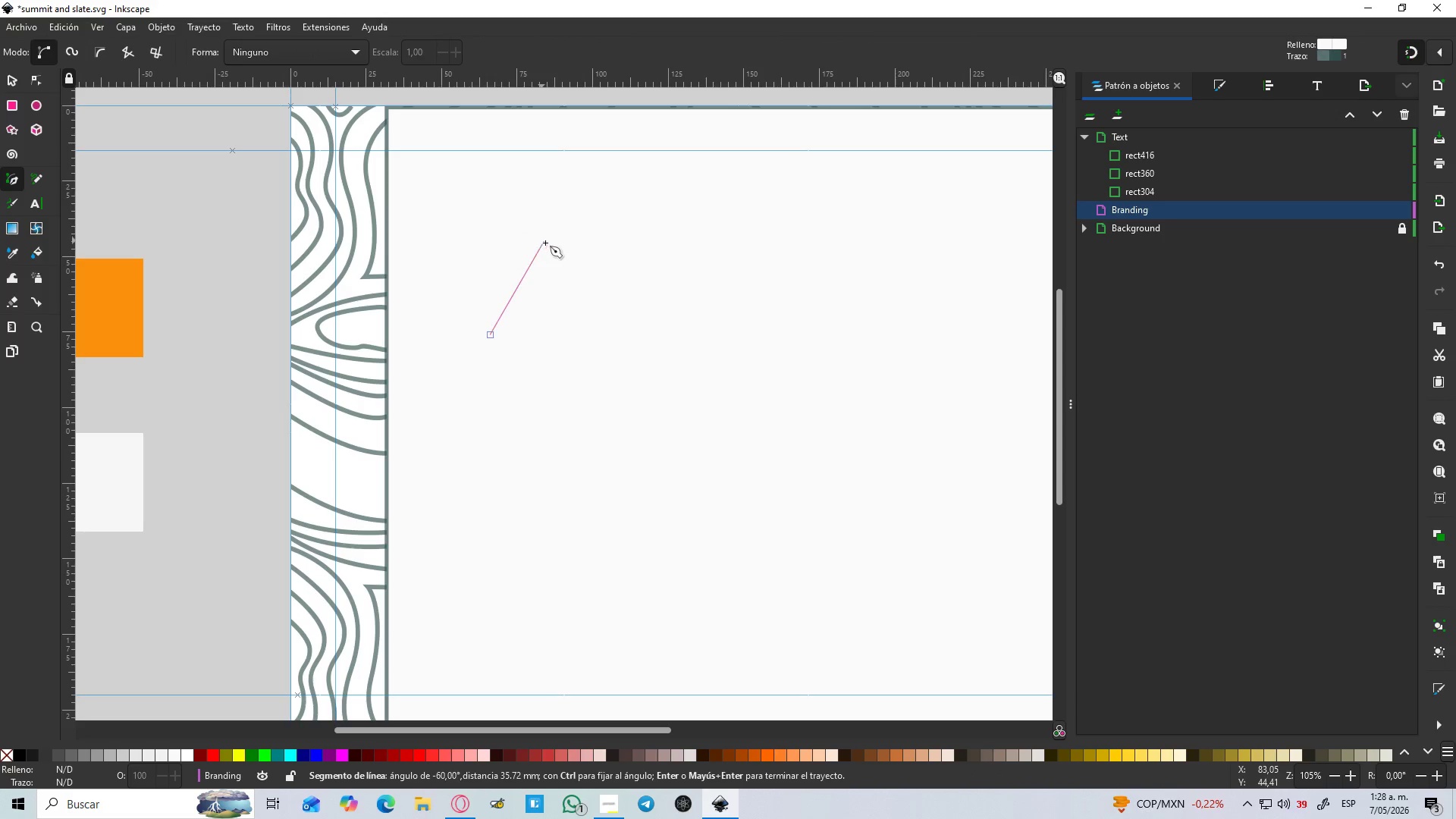 
hold_key(key=ControlLeft, duration=0.44)
left_click([541, 240])
 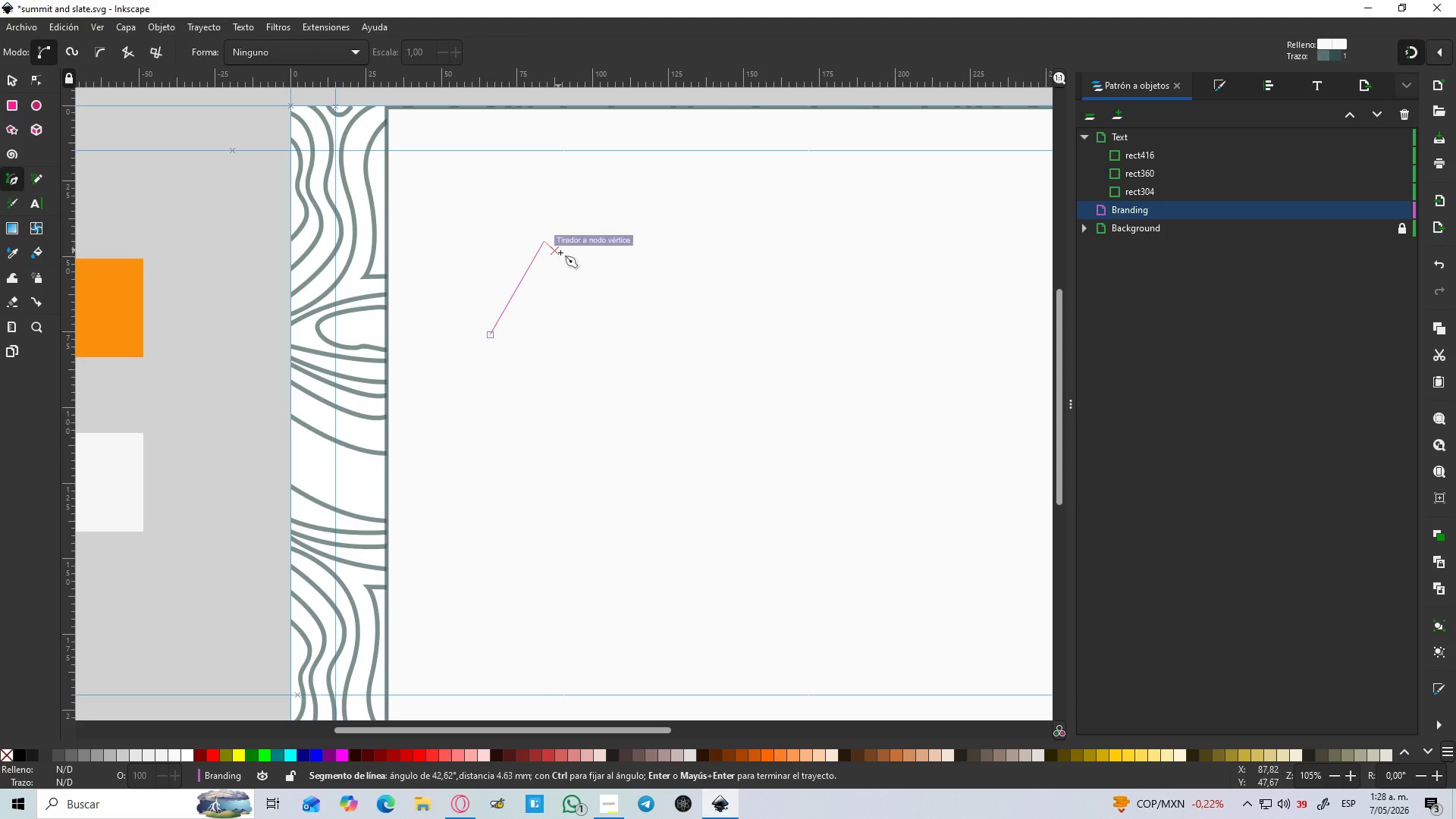 
hold_key(key=ControlLeft, duration=1.5)
 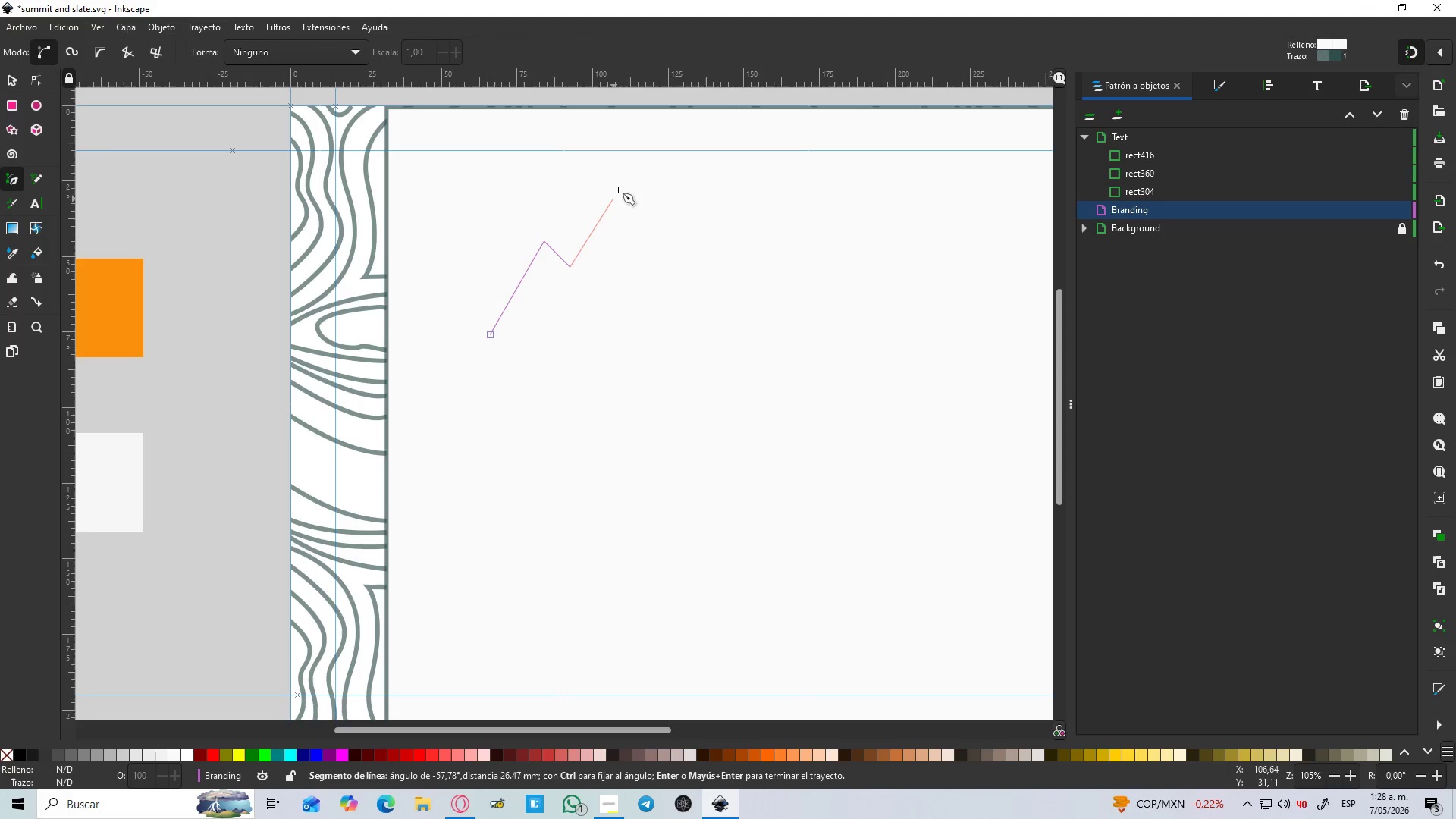 
hold_key(key=ControlLeft, duration=0.34)
left_click([570, 268])
 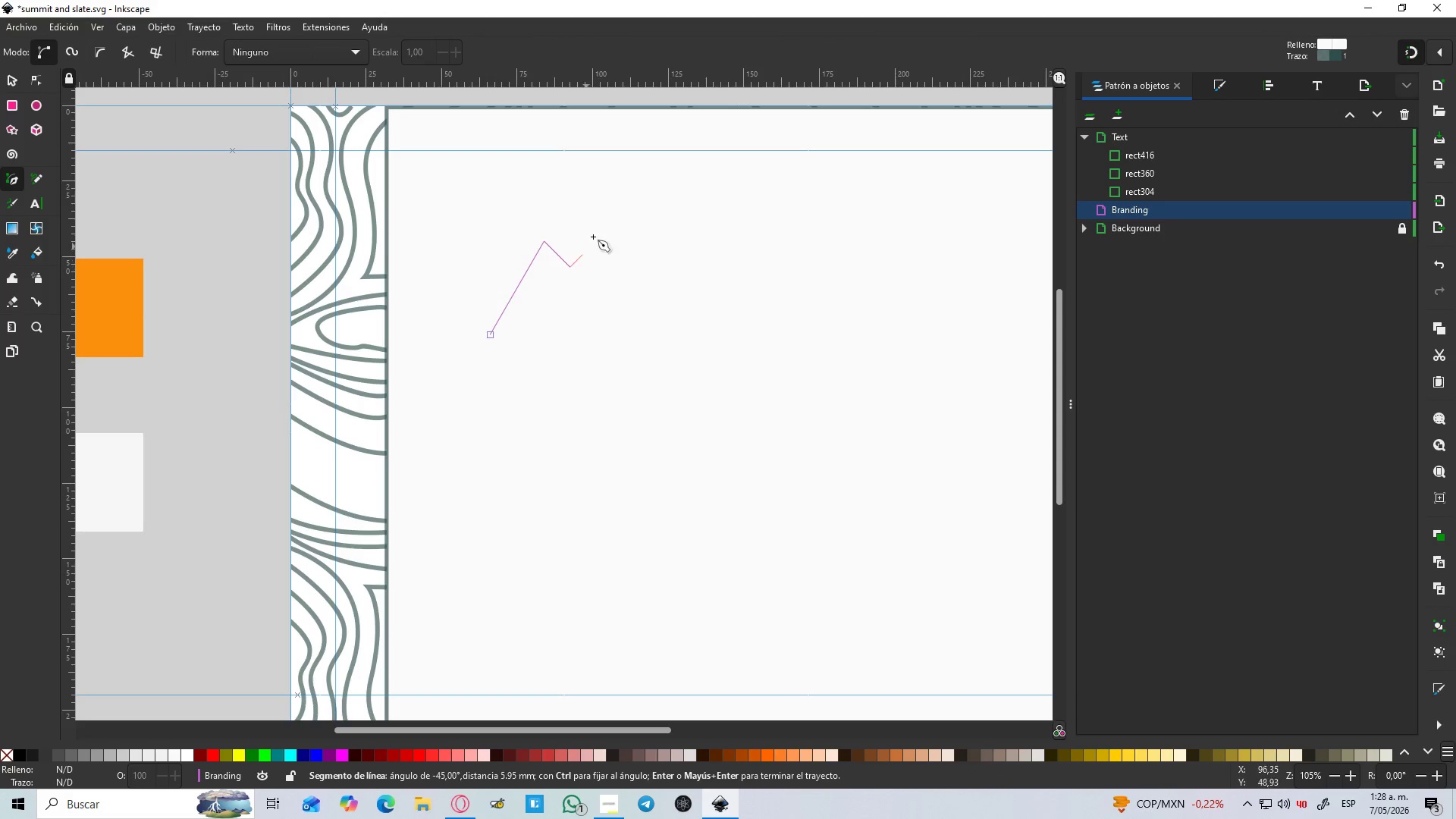 
hold_key(key=ControlLeft, duration=1.5)
 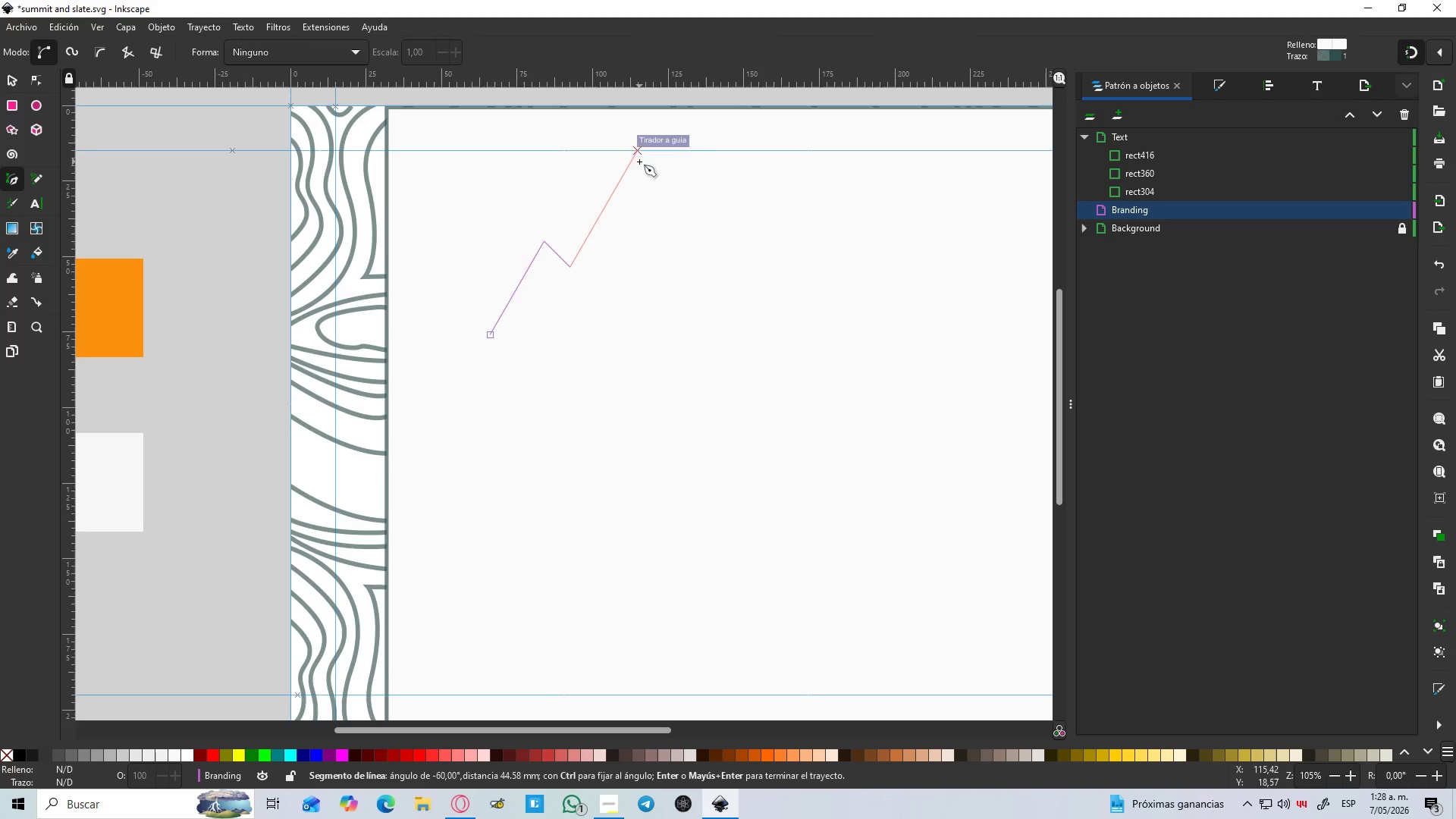 
hold_key(key=ControlLeft, duration=0.58)
left_click([639, 162])
 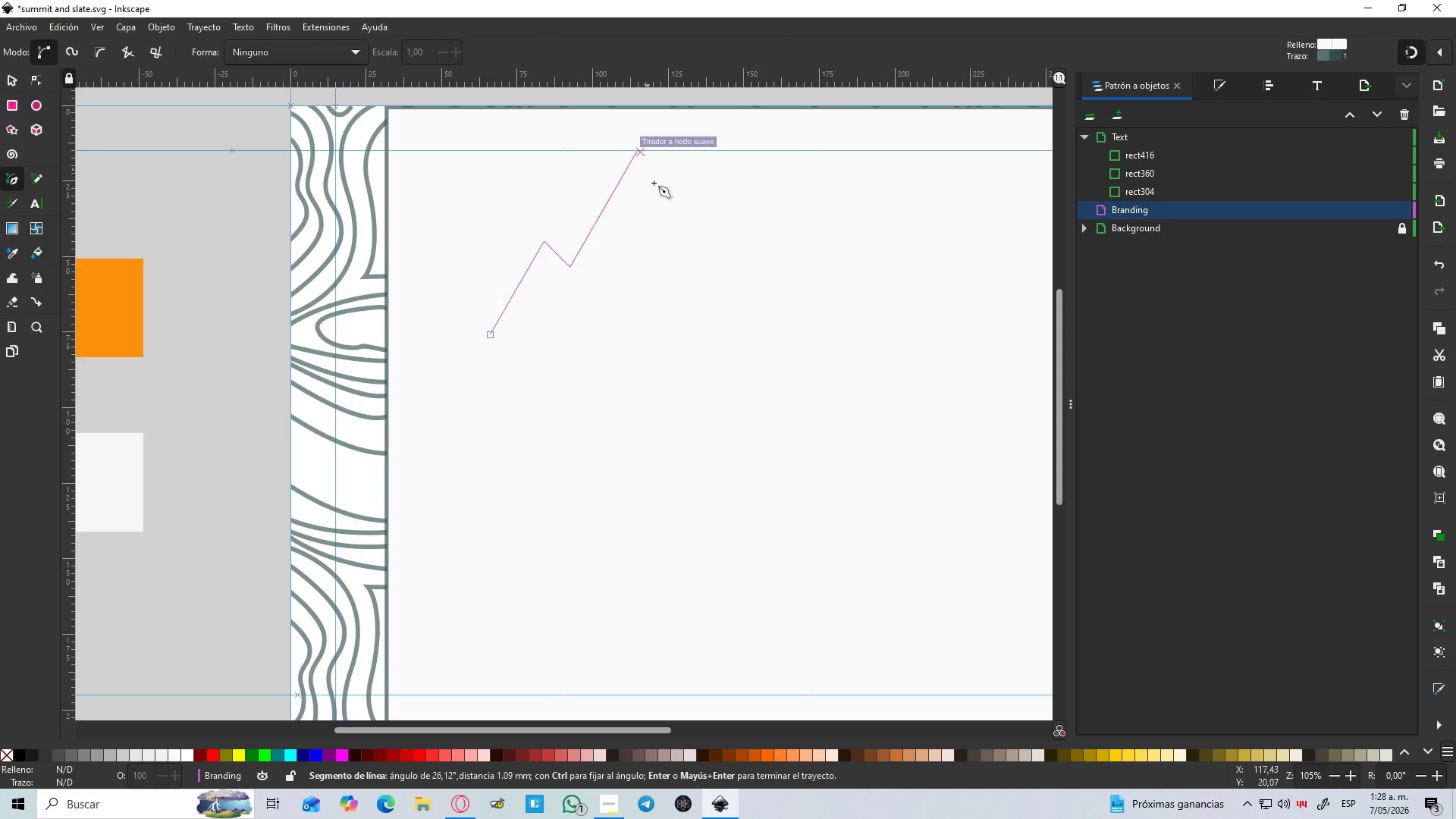 
hold_key(key=ControlLeft, duration=1.52)
 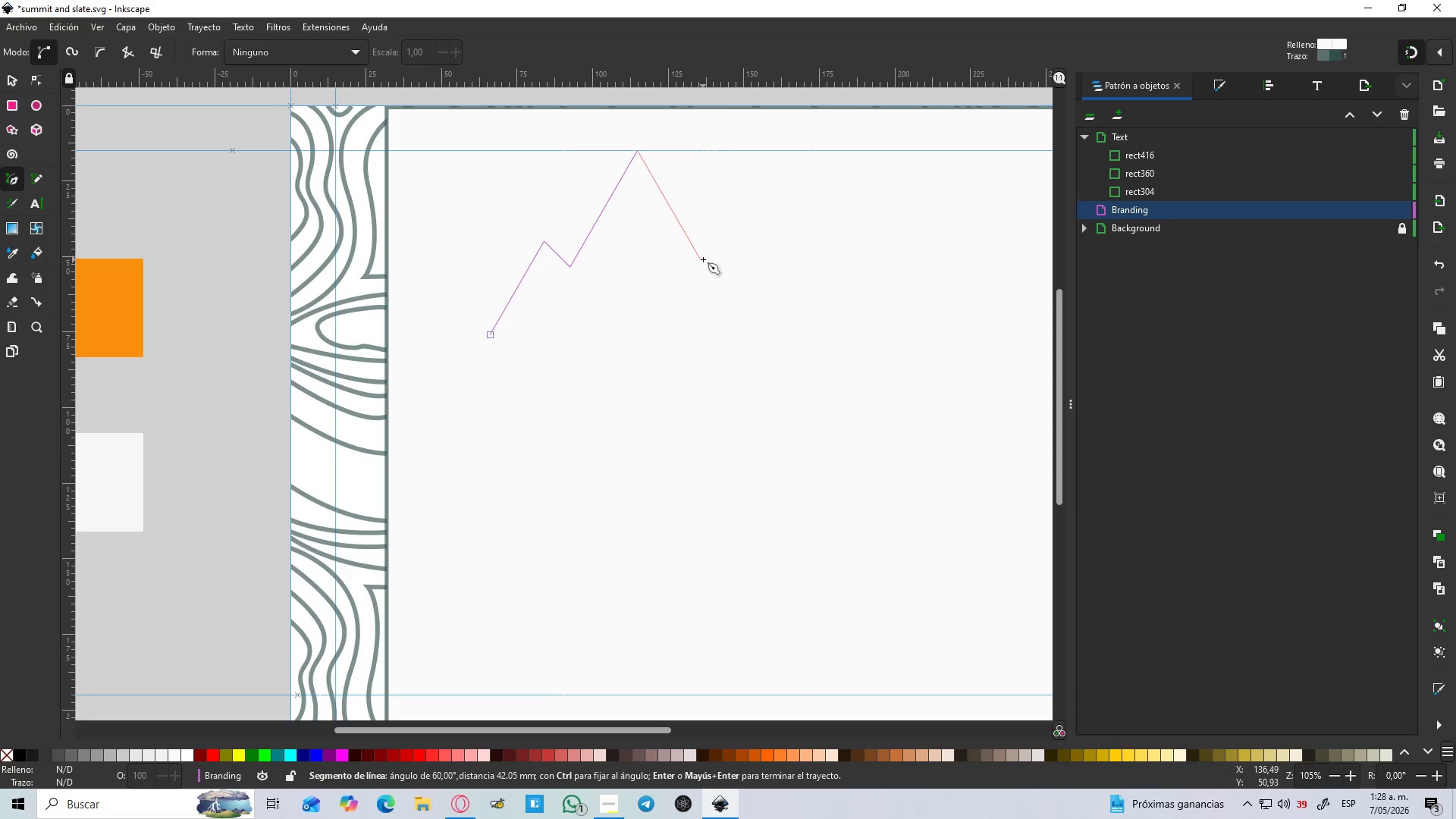 
hold_key(key=ControlLeft, duration=1.5)
left_click([703, 259])
 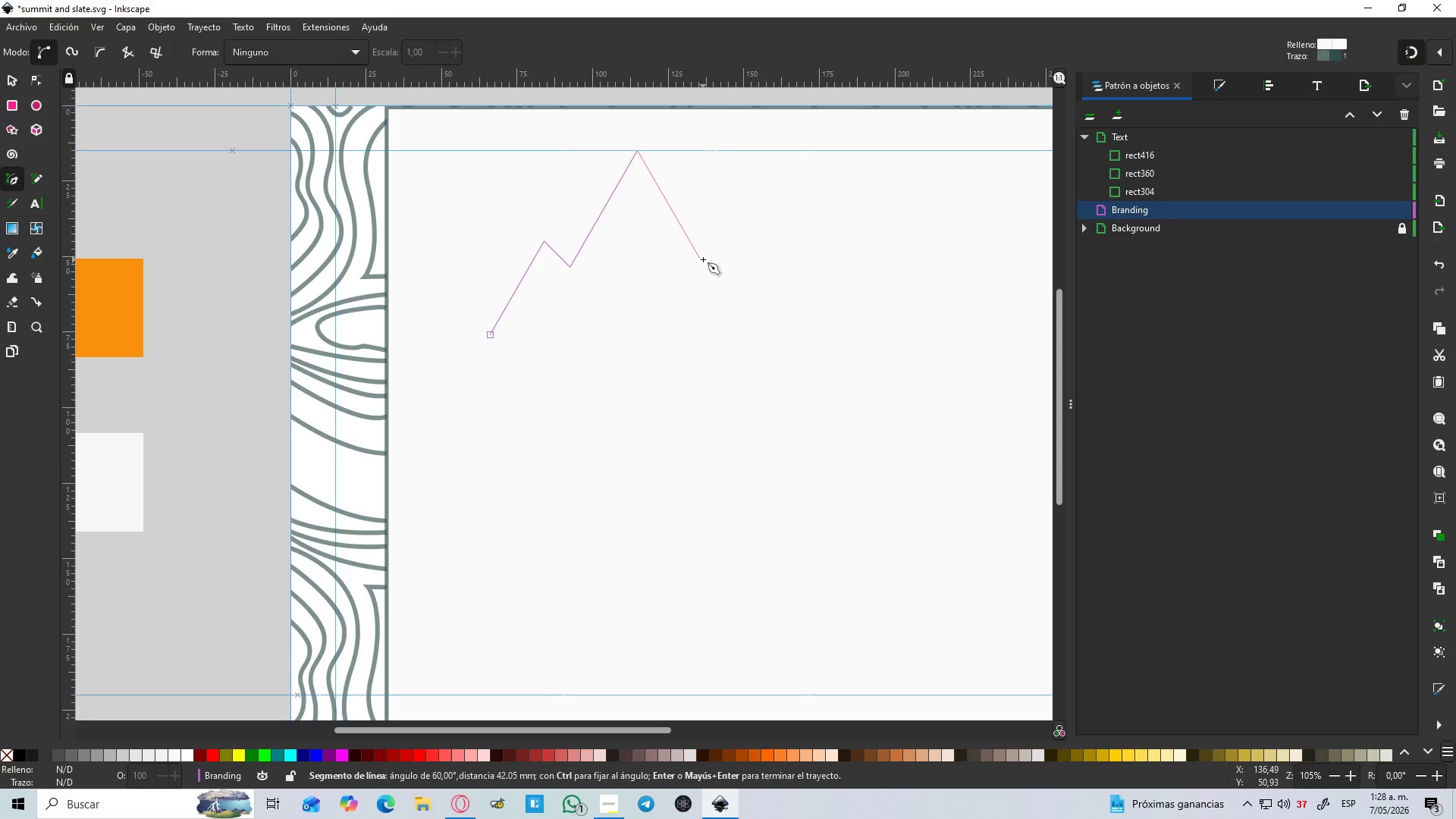 
key(Control+ControlLeft)
 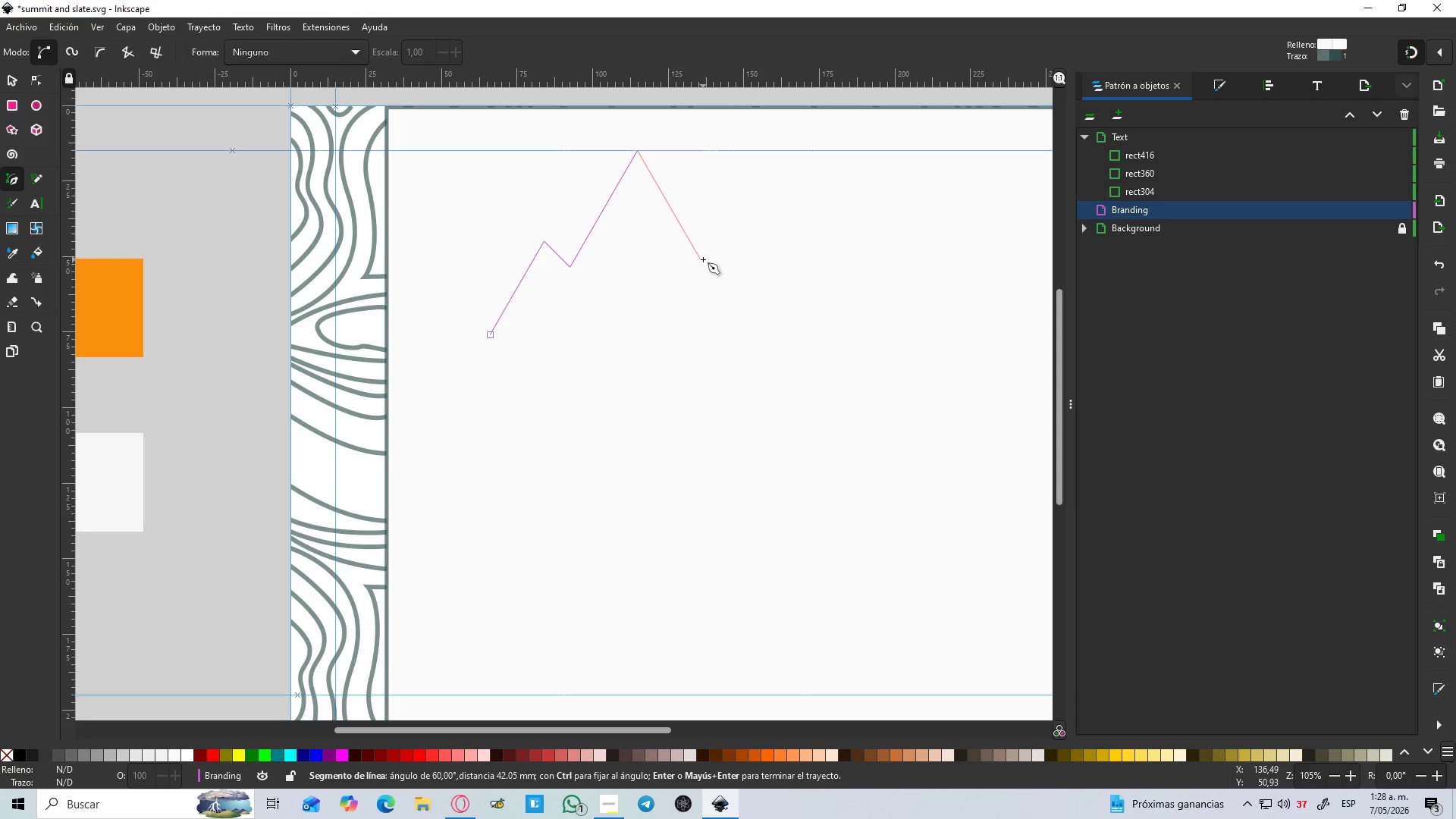 
key(Control+ControlLeft)
 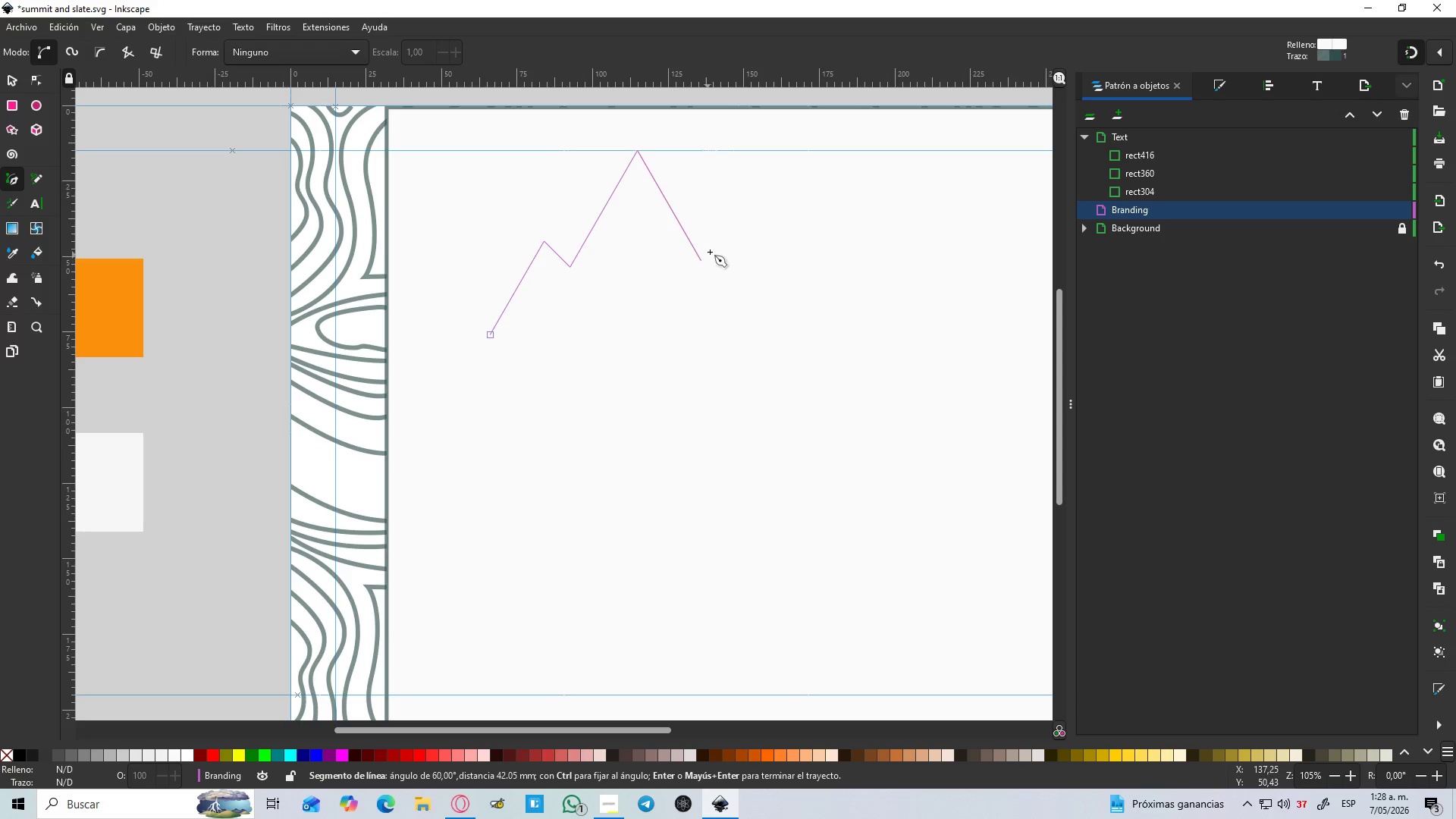 
hold_key(key=ControlLeft, duration=1.51)
 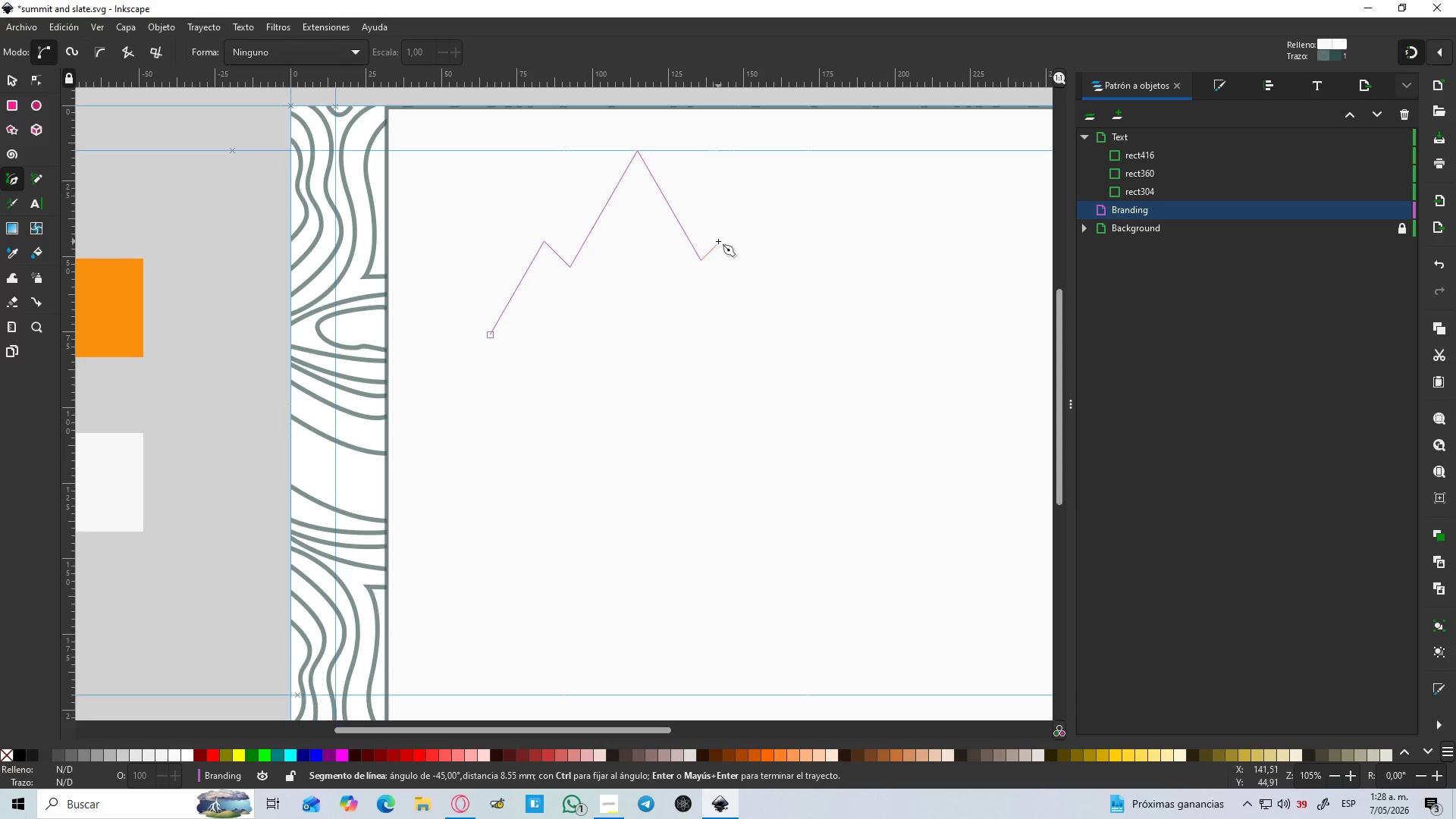 
hold_key(key=ControlLeft, duration=1.52)
 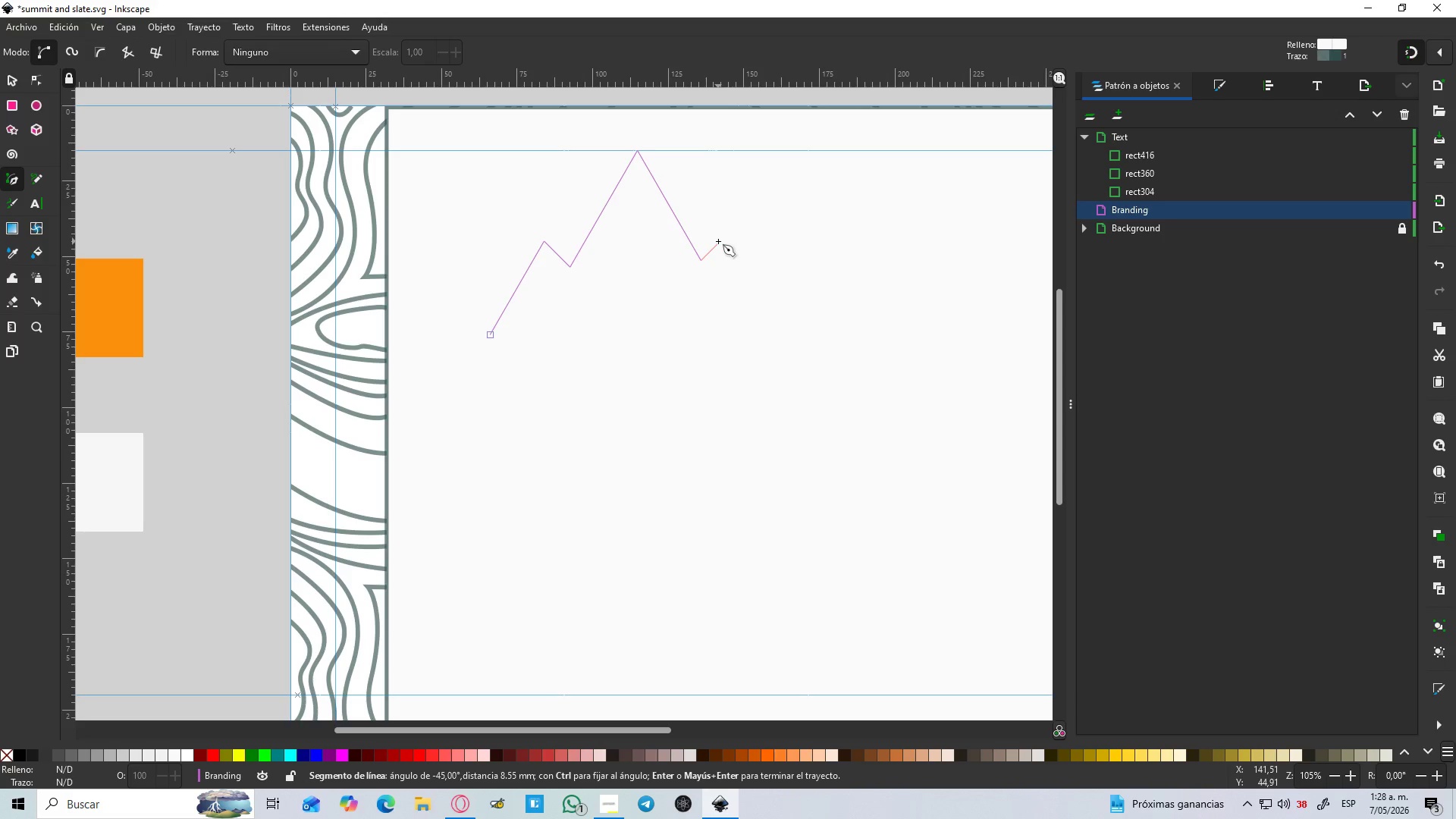 
key(Control+ControlLeft)
 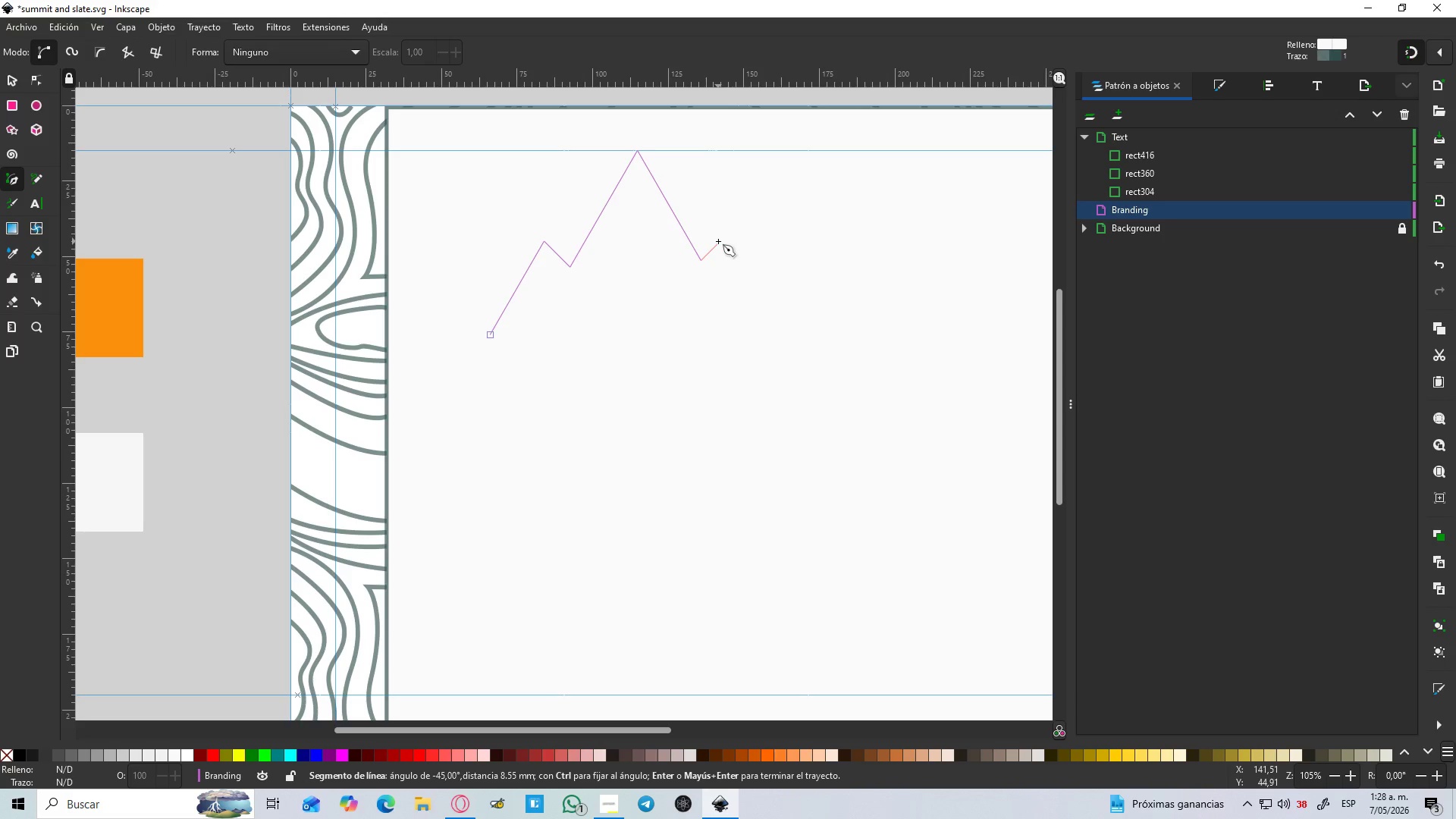 
left_click([718, 241])
 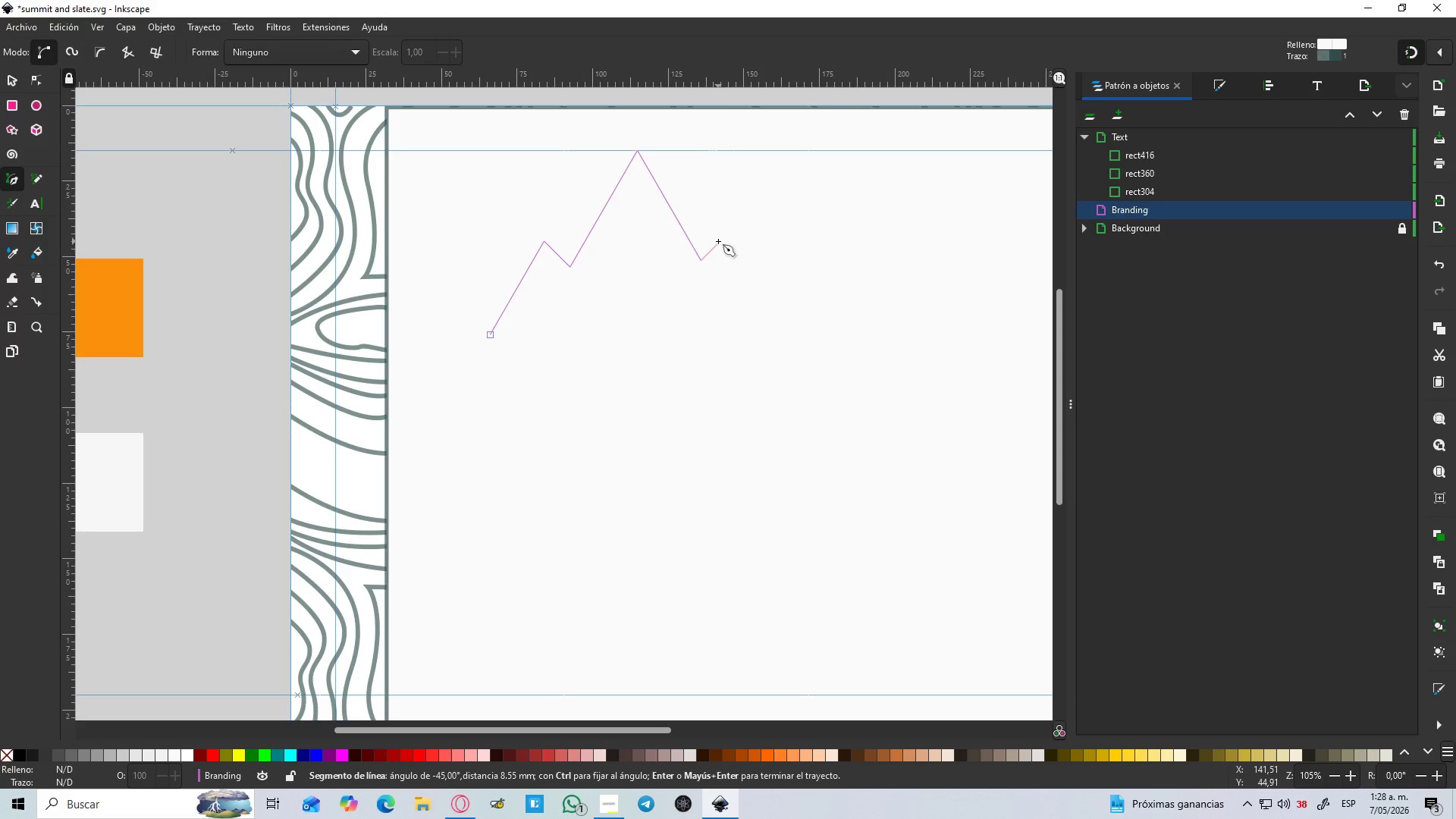 
key(Control+ControlLeft)
 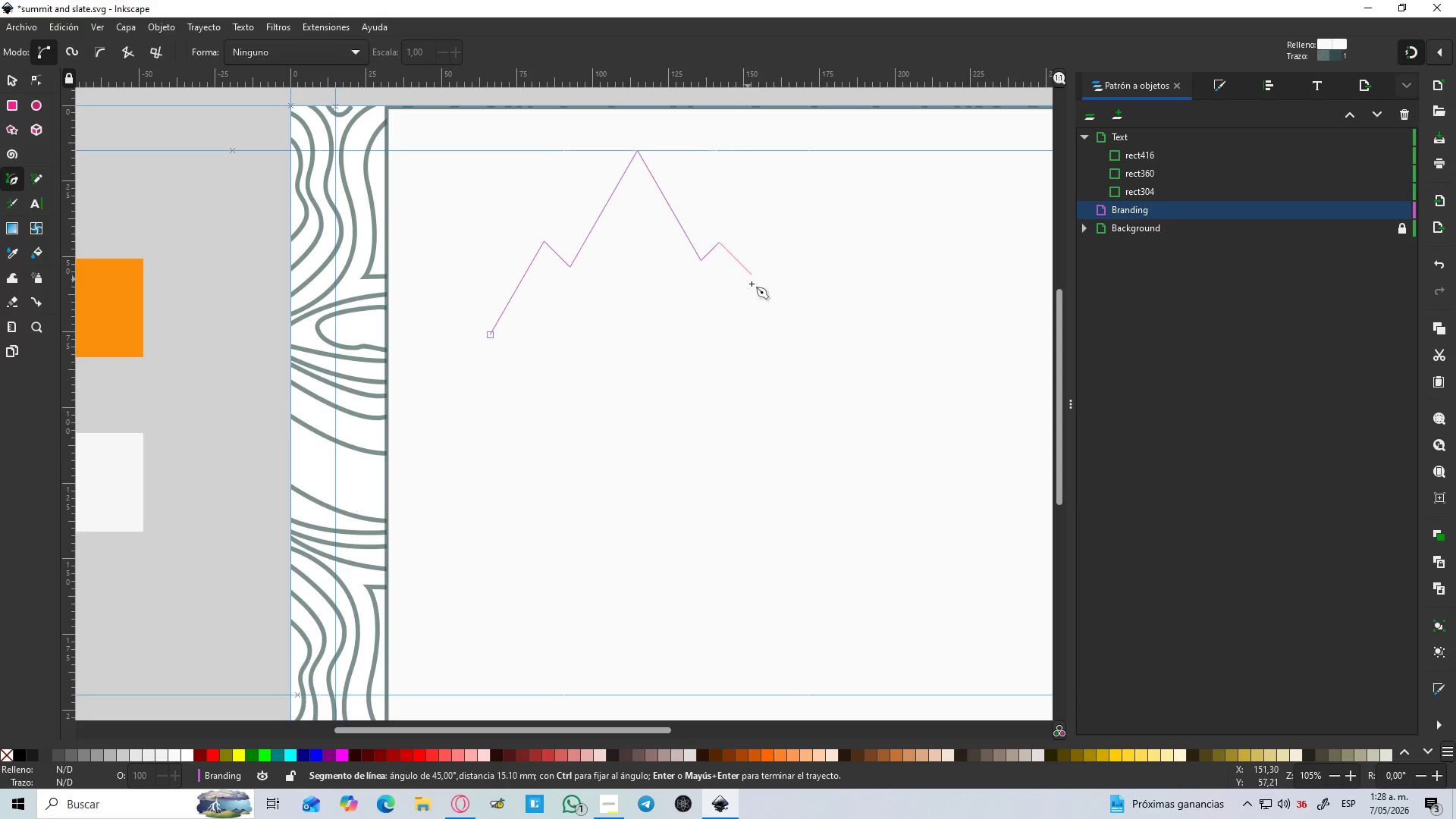 
key(Control+ControlLeft)
 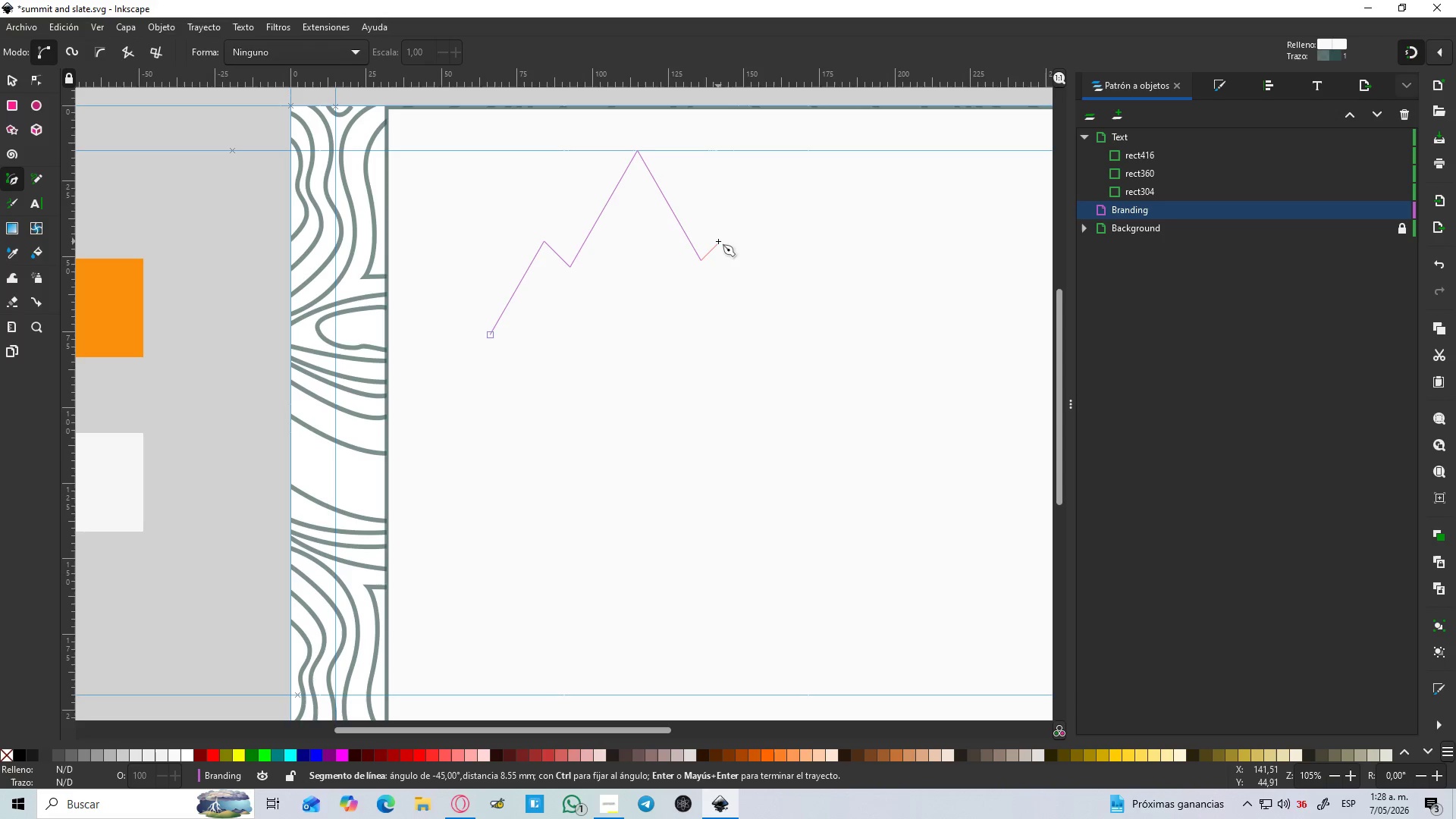 
key(Control+ControlLeft)
 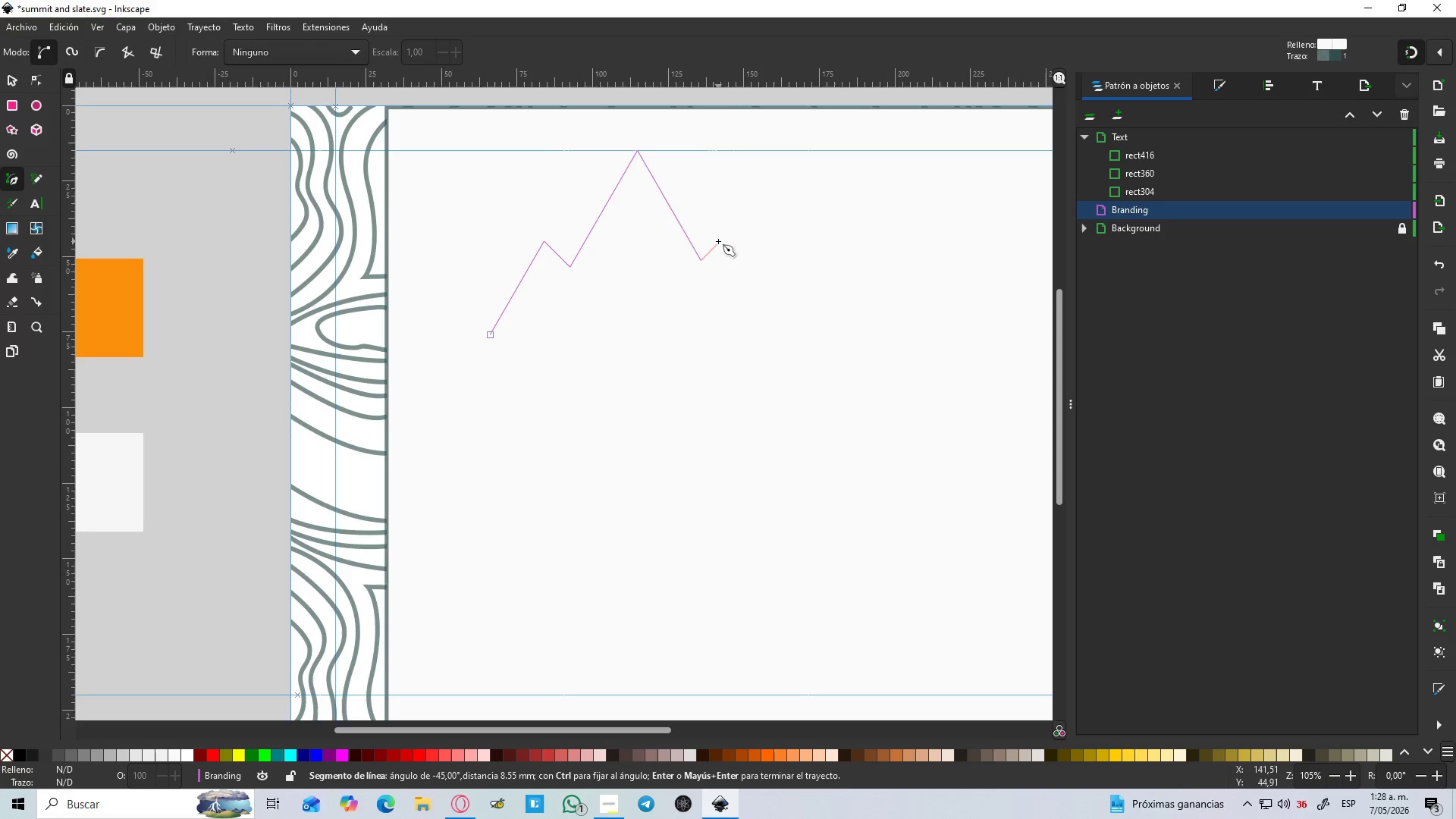 
key(Control+ControlLeft)
 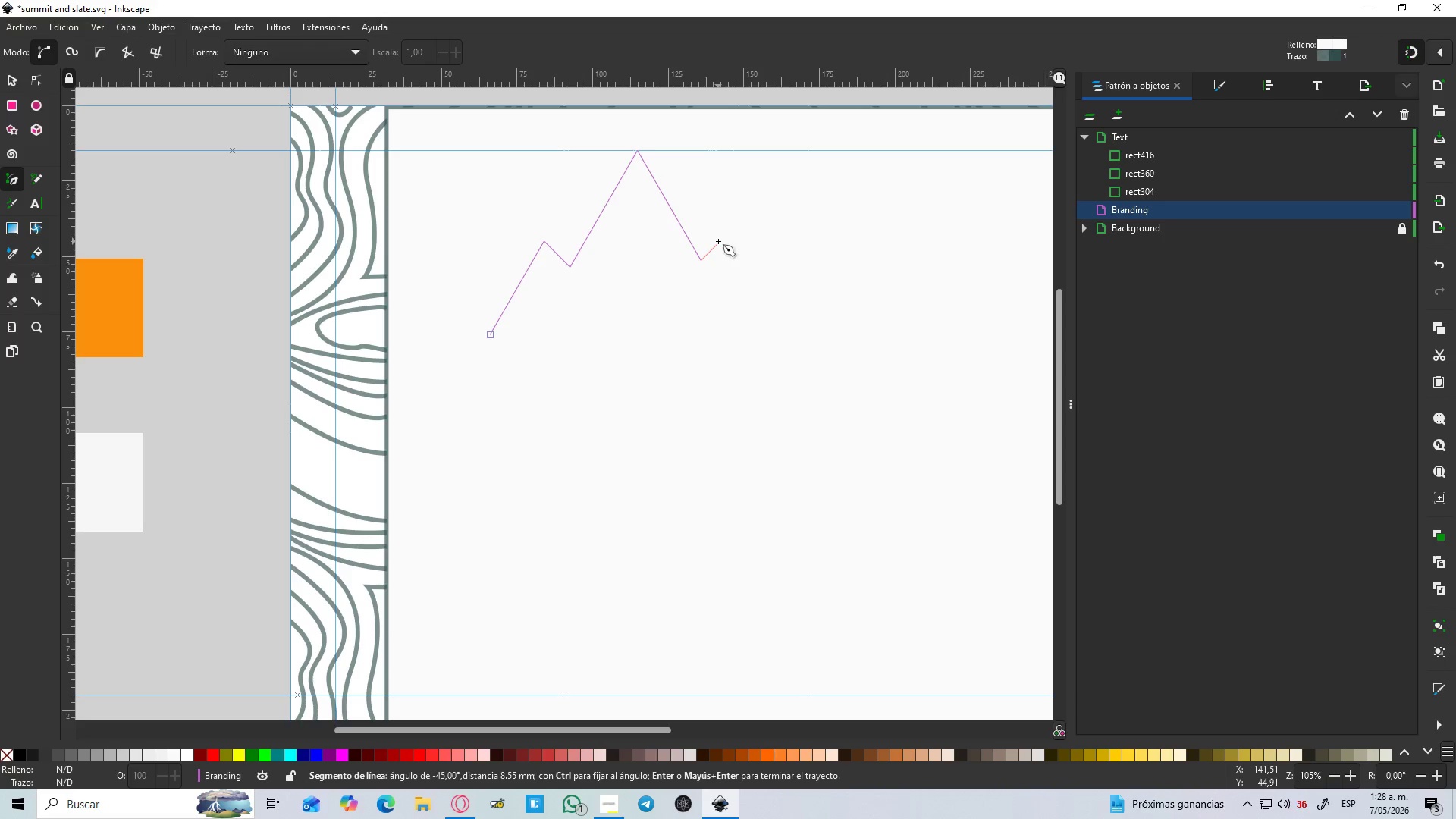 
key(Control+ControlLeft)
 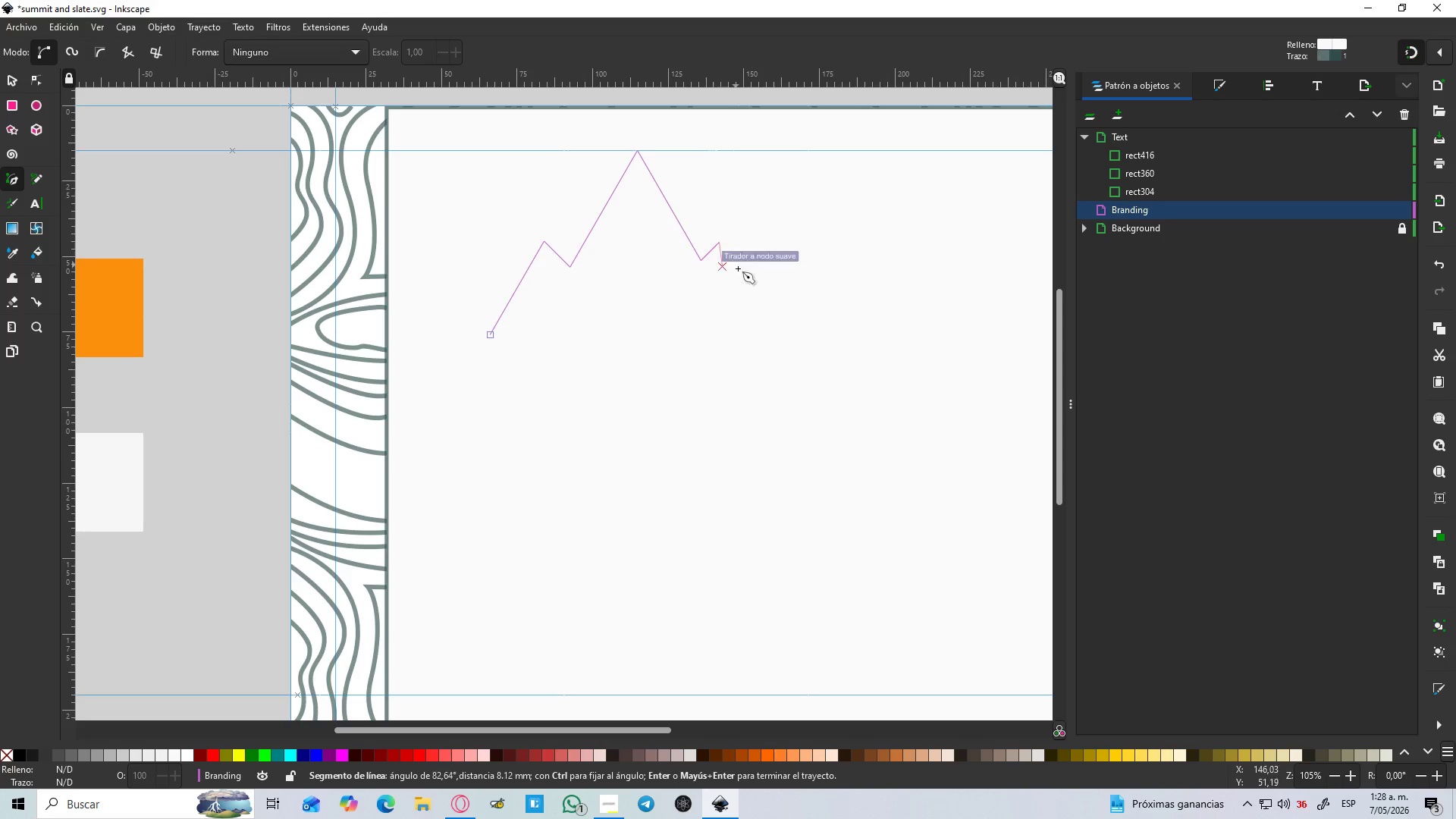 
hold_key(key=ControlLeft, duration=1.5)
 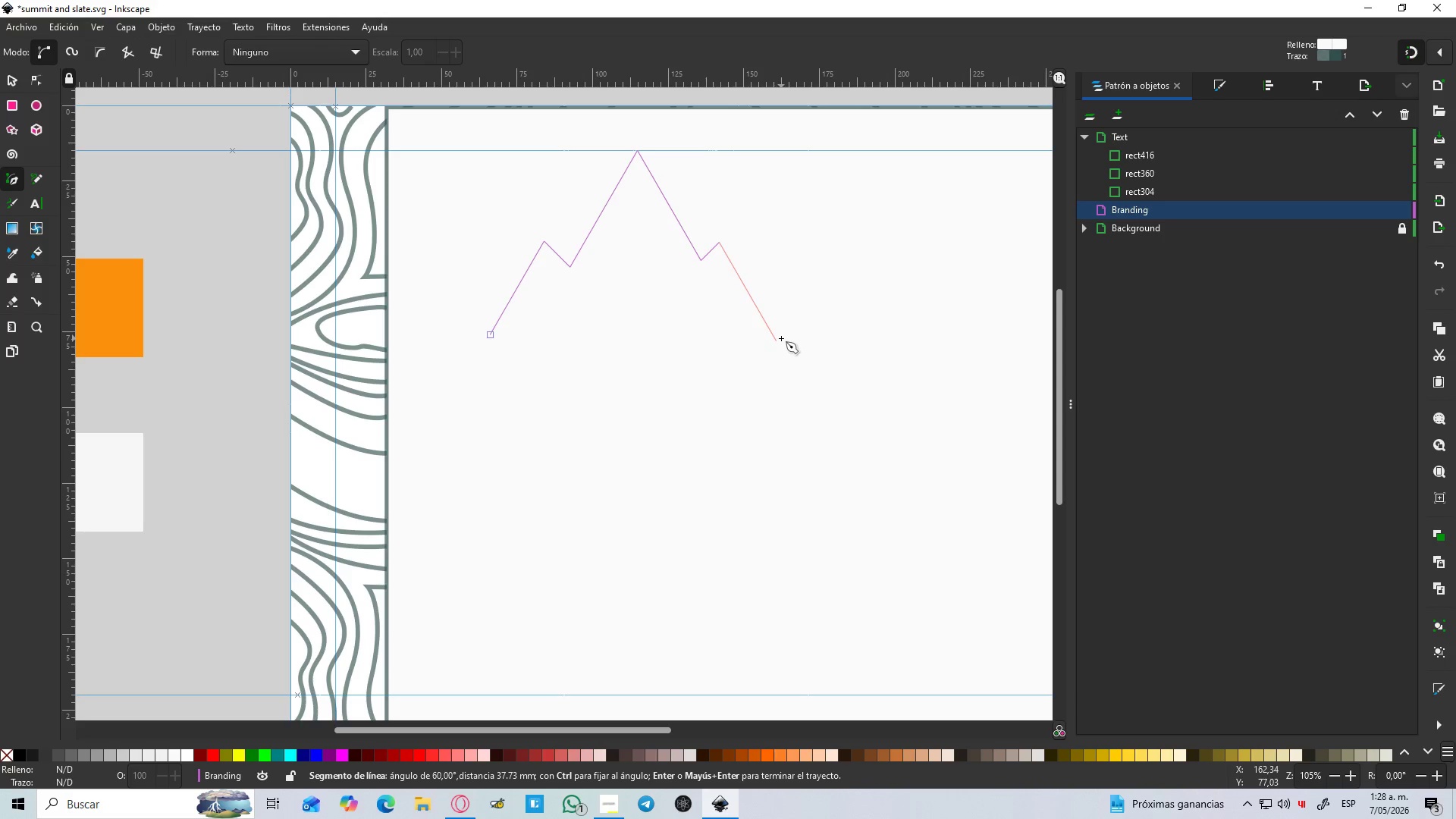 
hold_key(key=ControlLeft, duration=1.51)
 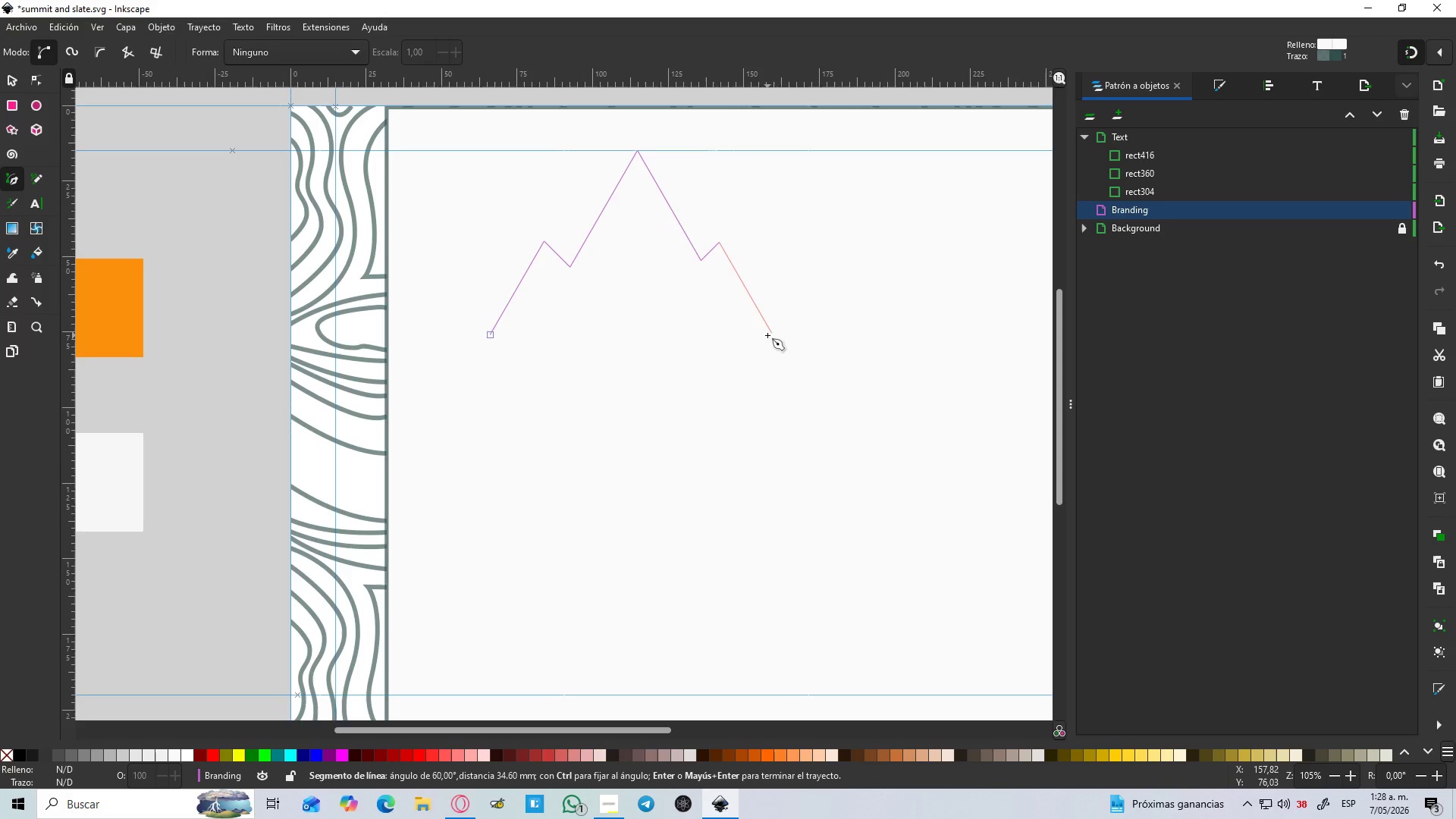 
hold_key(key=ControlLeft, duration=1.52)
 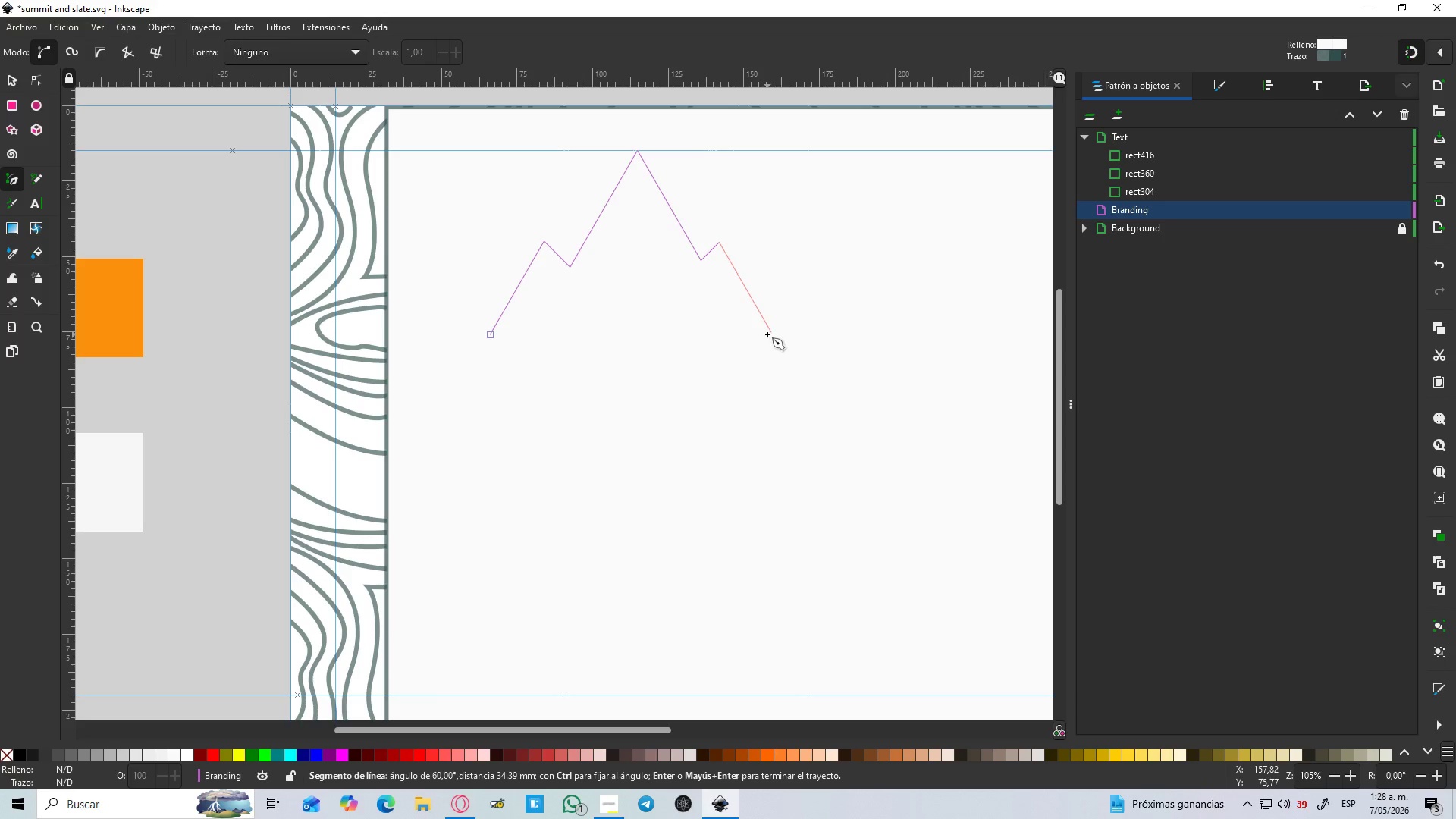 
key(Control+ControlLeft)
 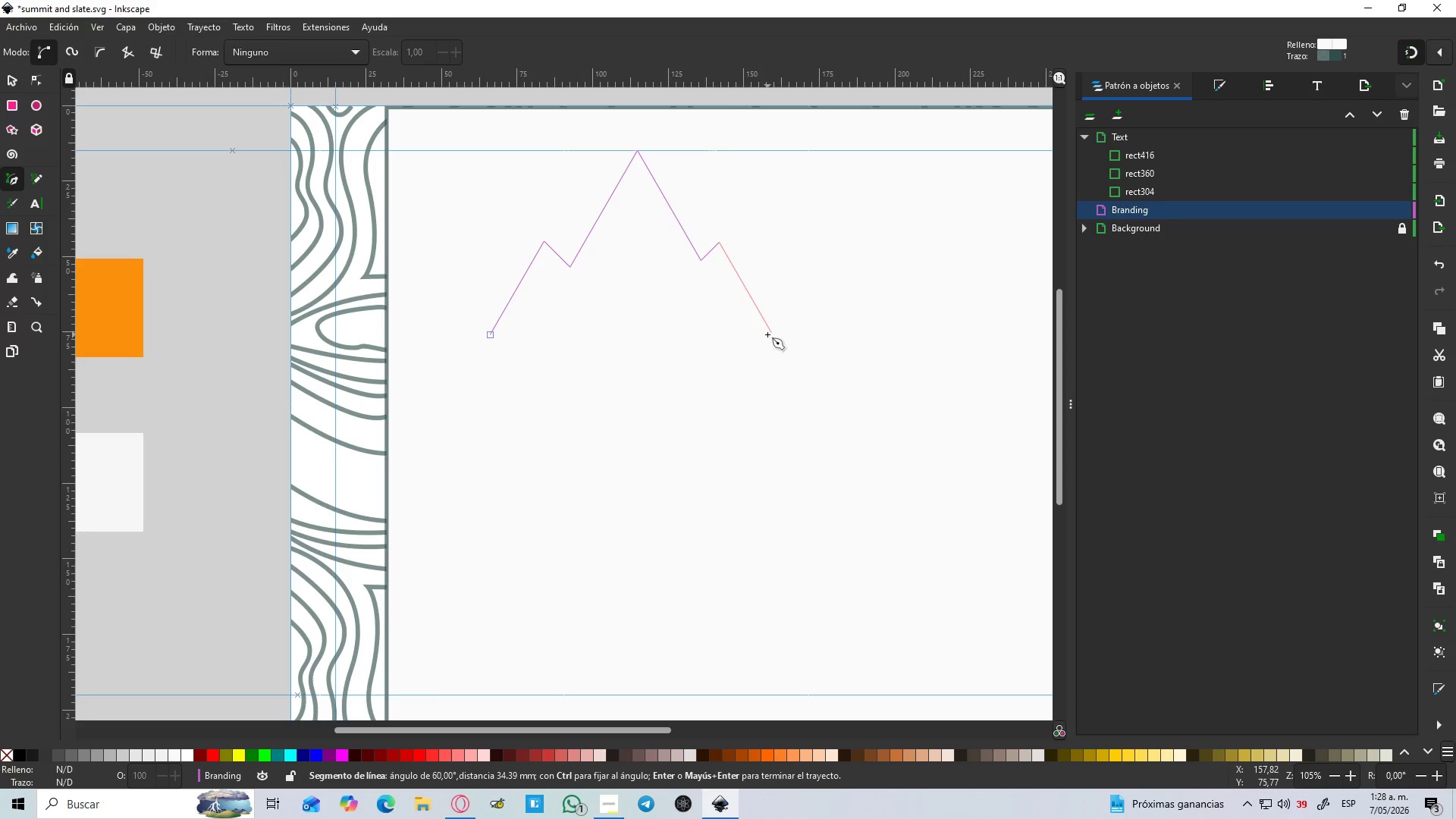 
key(Control+ControlLeft)
 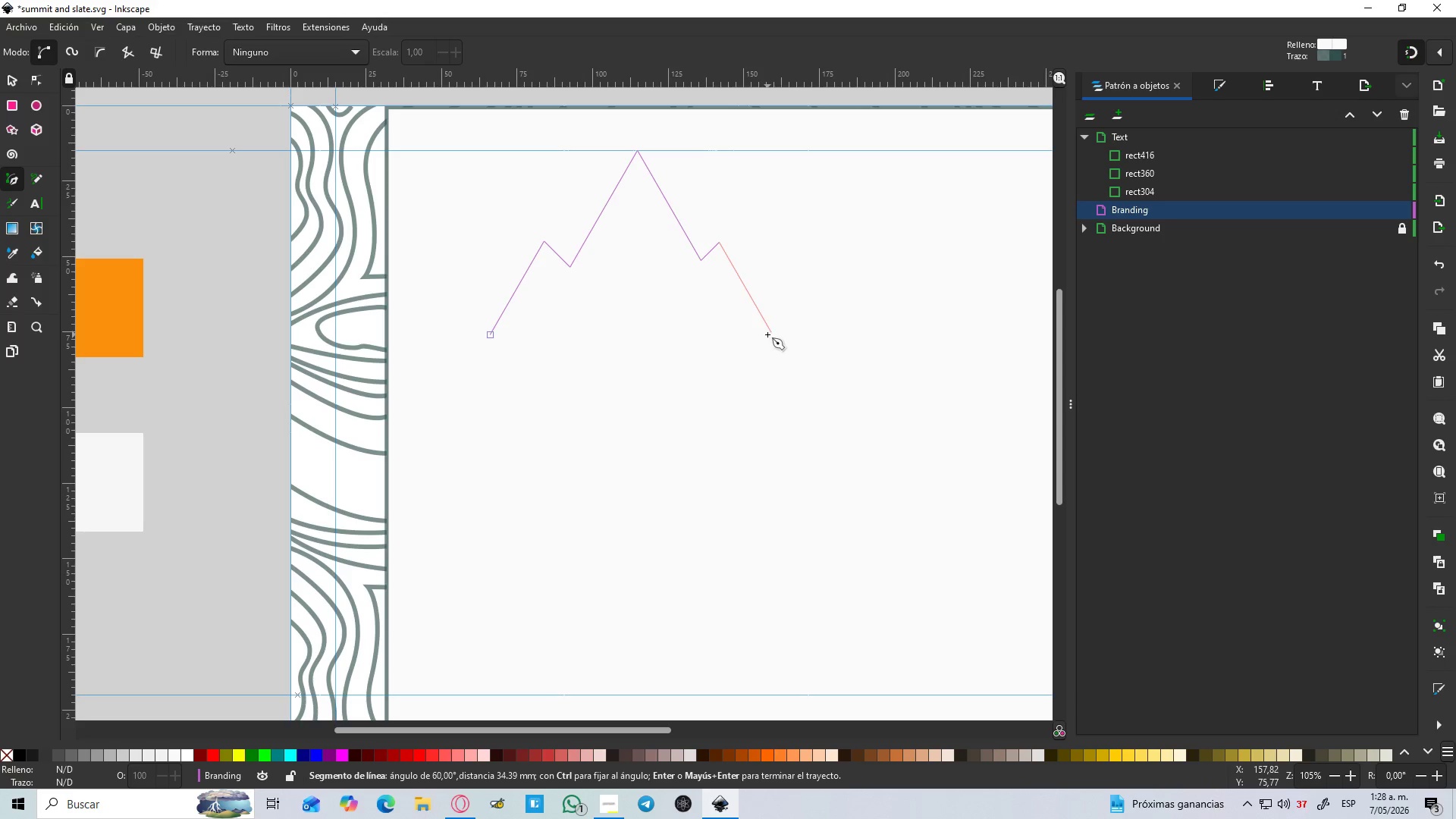 
key(Shift+5)
 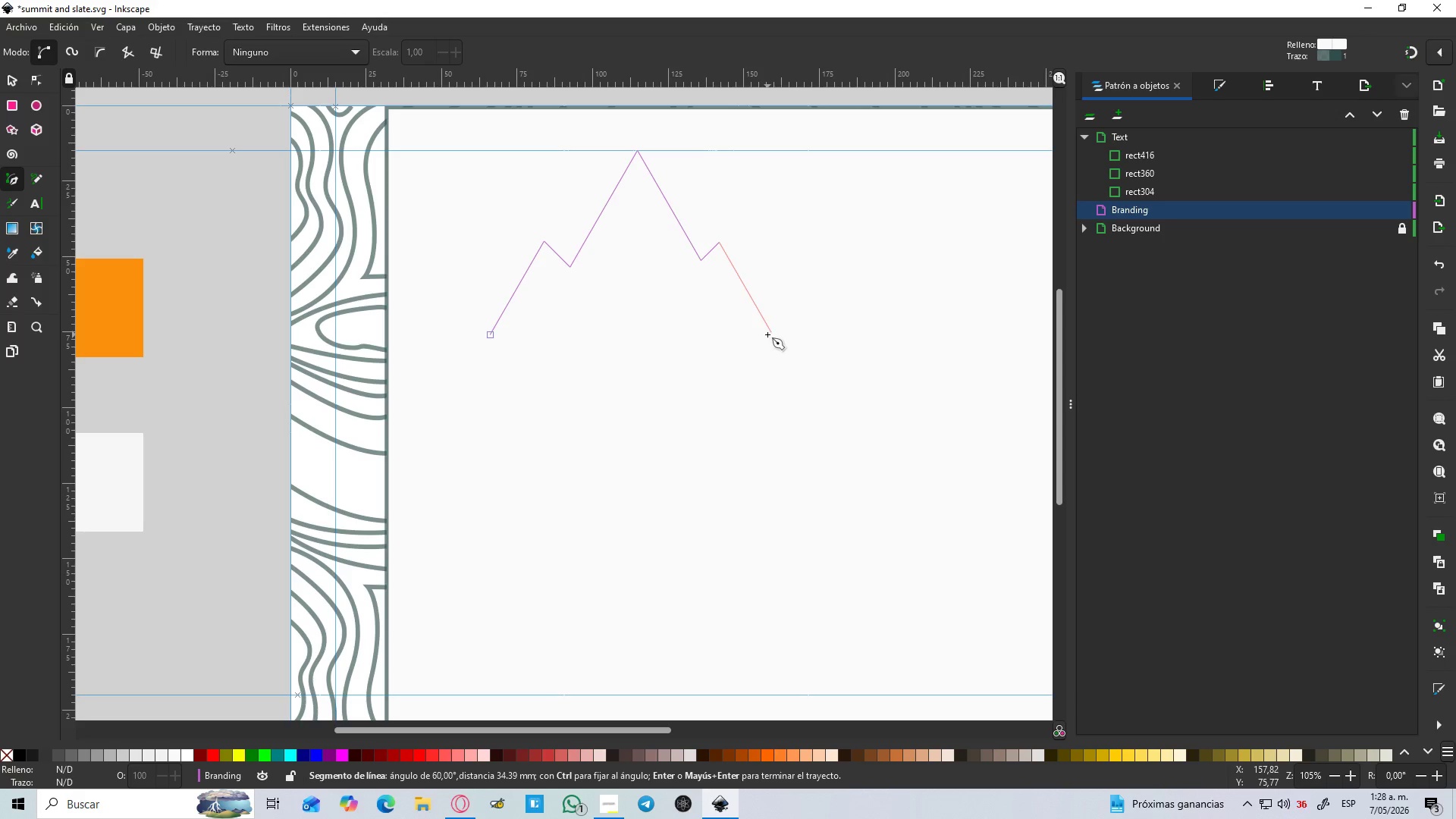 
hold_key(key=ControlLeft, duration=1.5)
 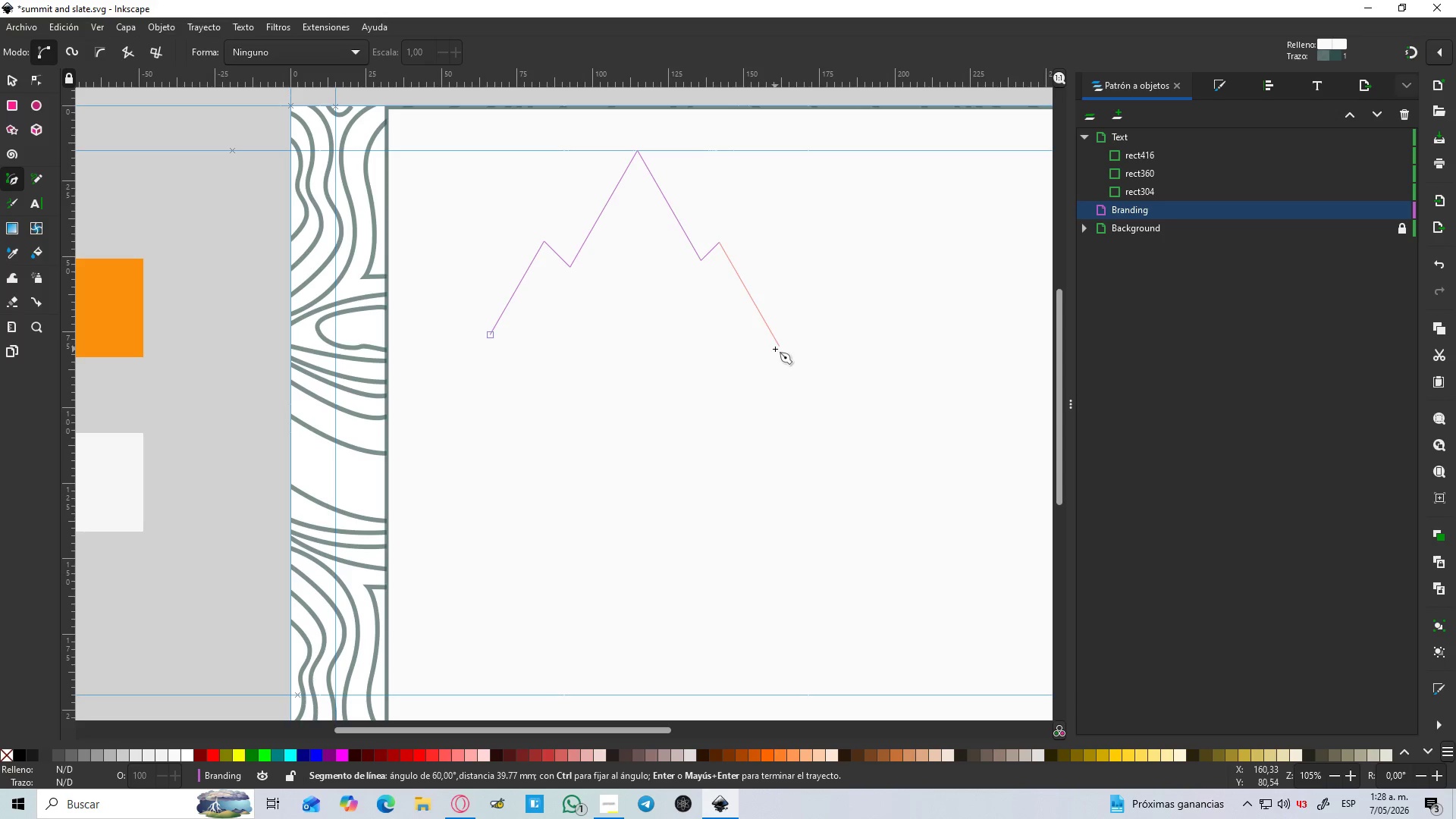 
hold_key(key=ControlLeft, duration=0.94)
 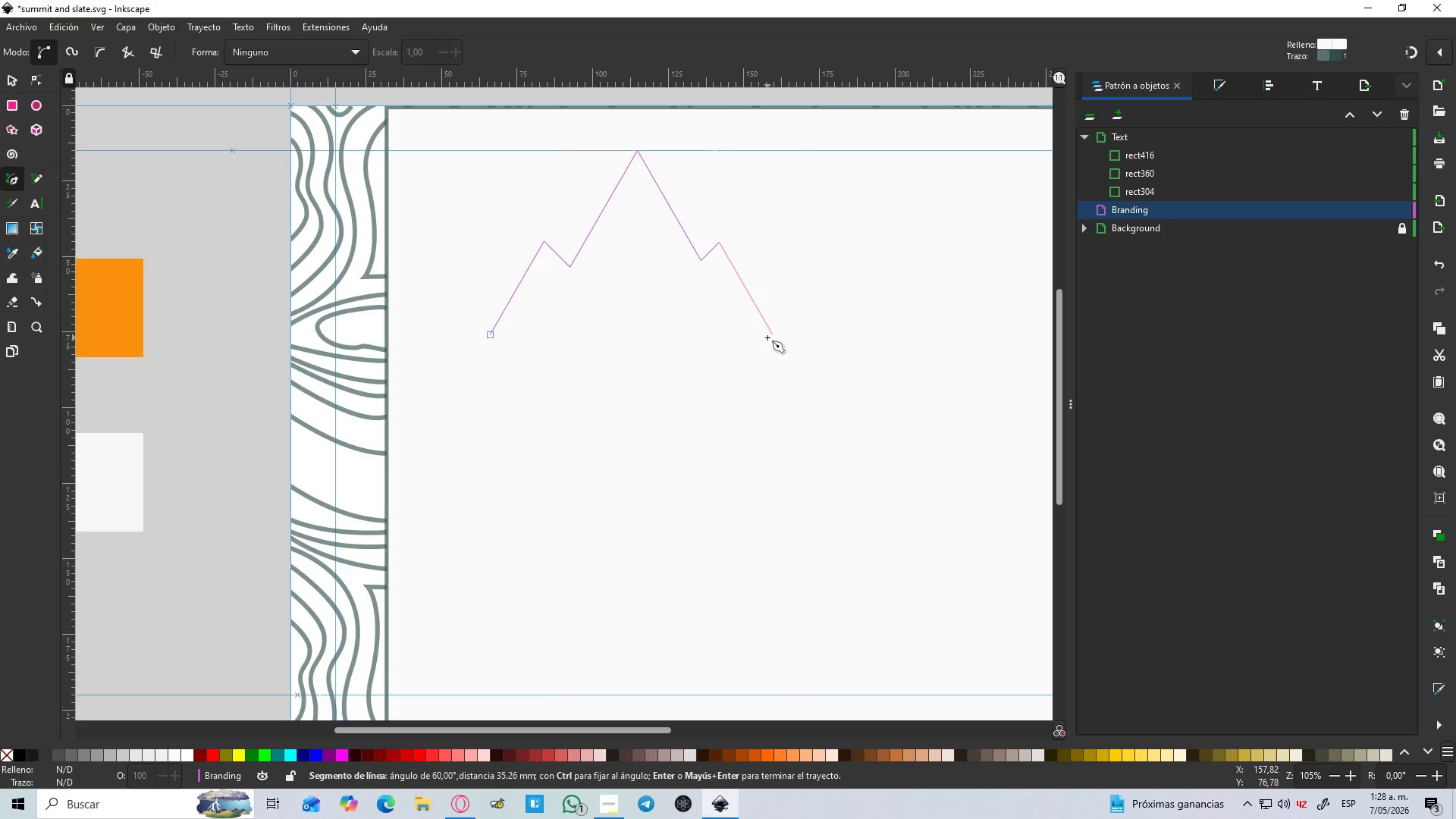 
hold_key(key=ShiftLeft, duration=0.83)
 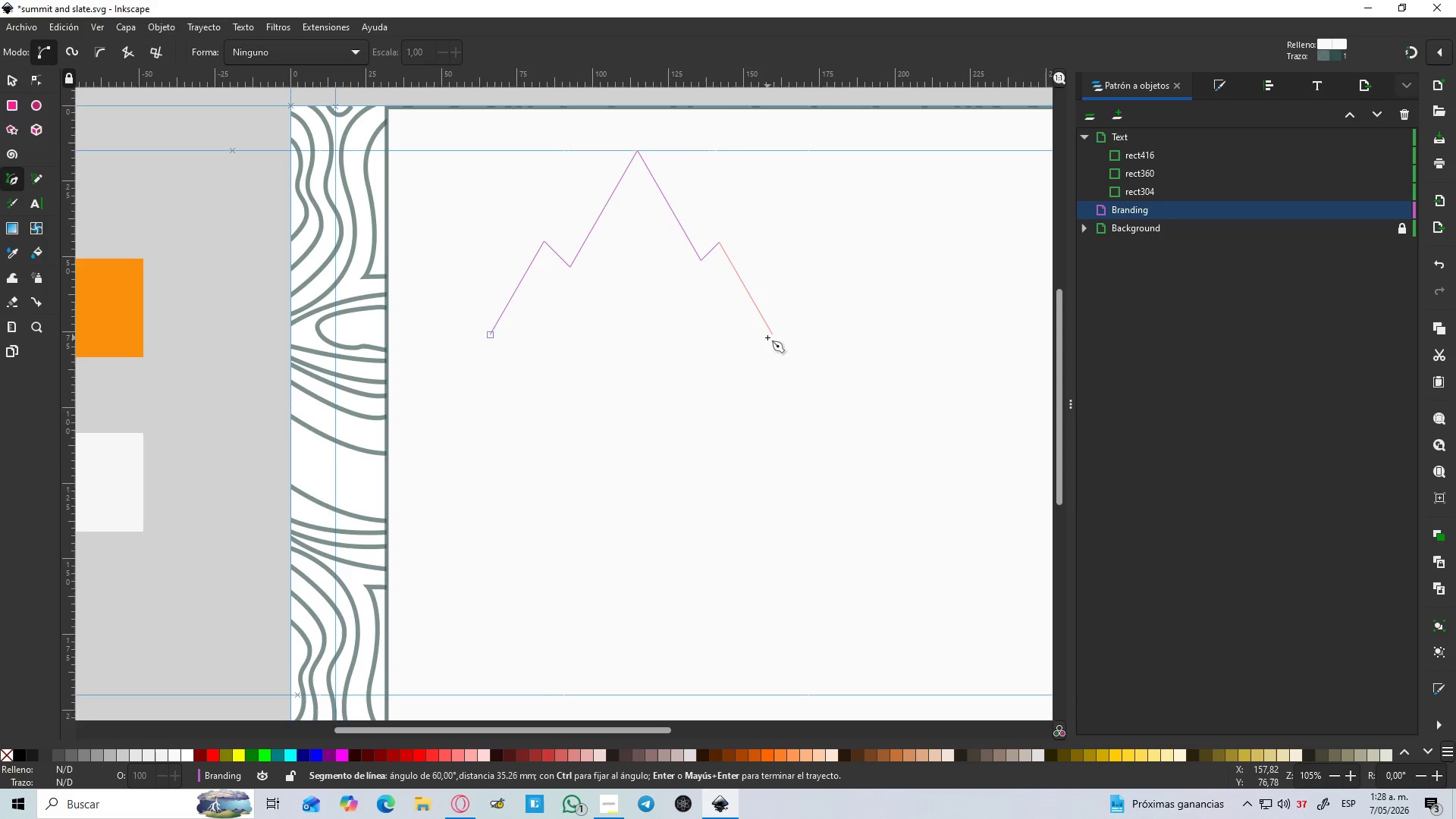 
hold_key(key=ControlLeft, duration=1.5)
 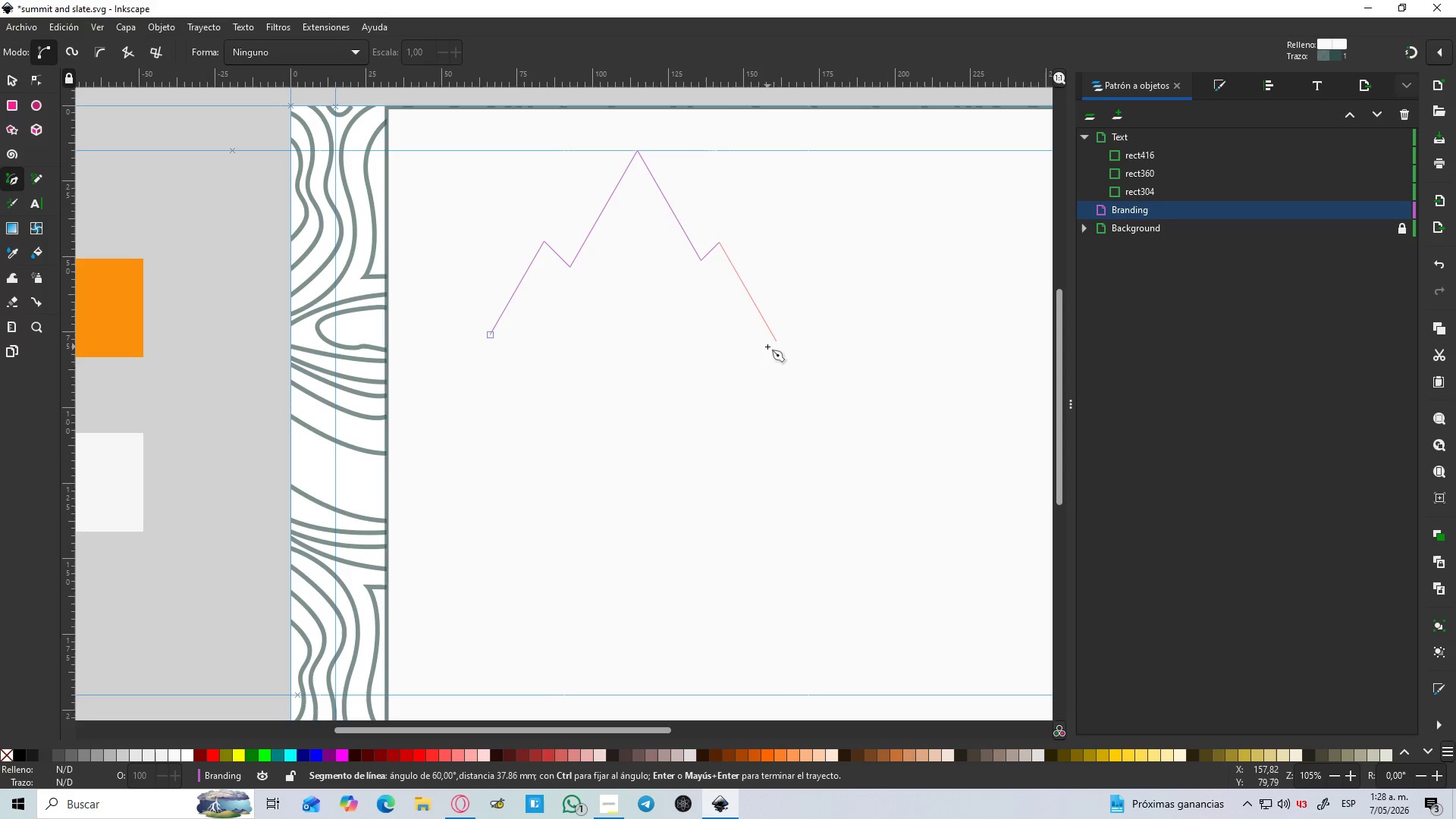 
key(Control+ControlLeft)
 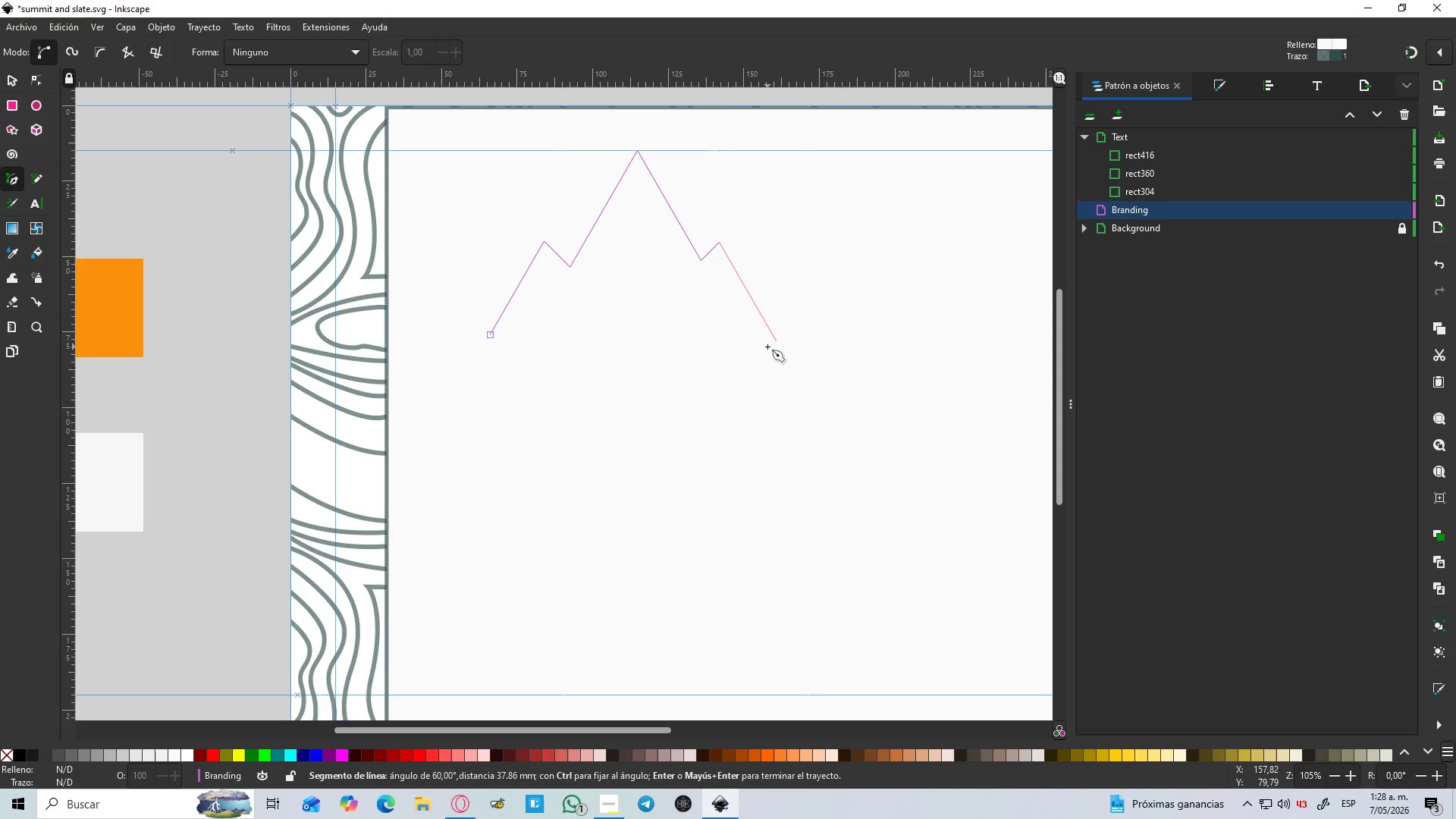 
key(Control+ControlLeft)
 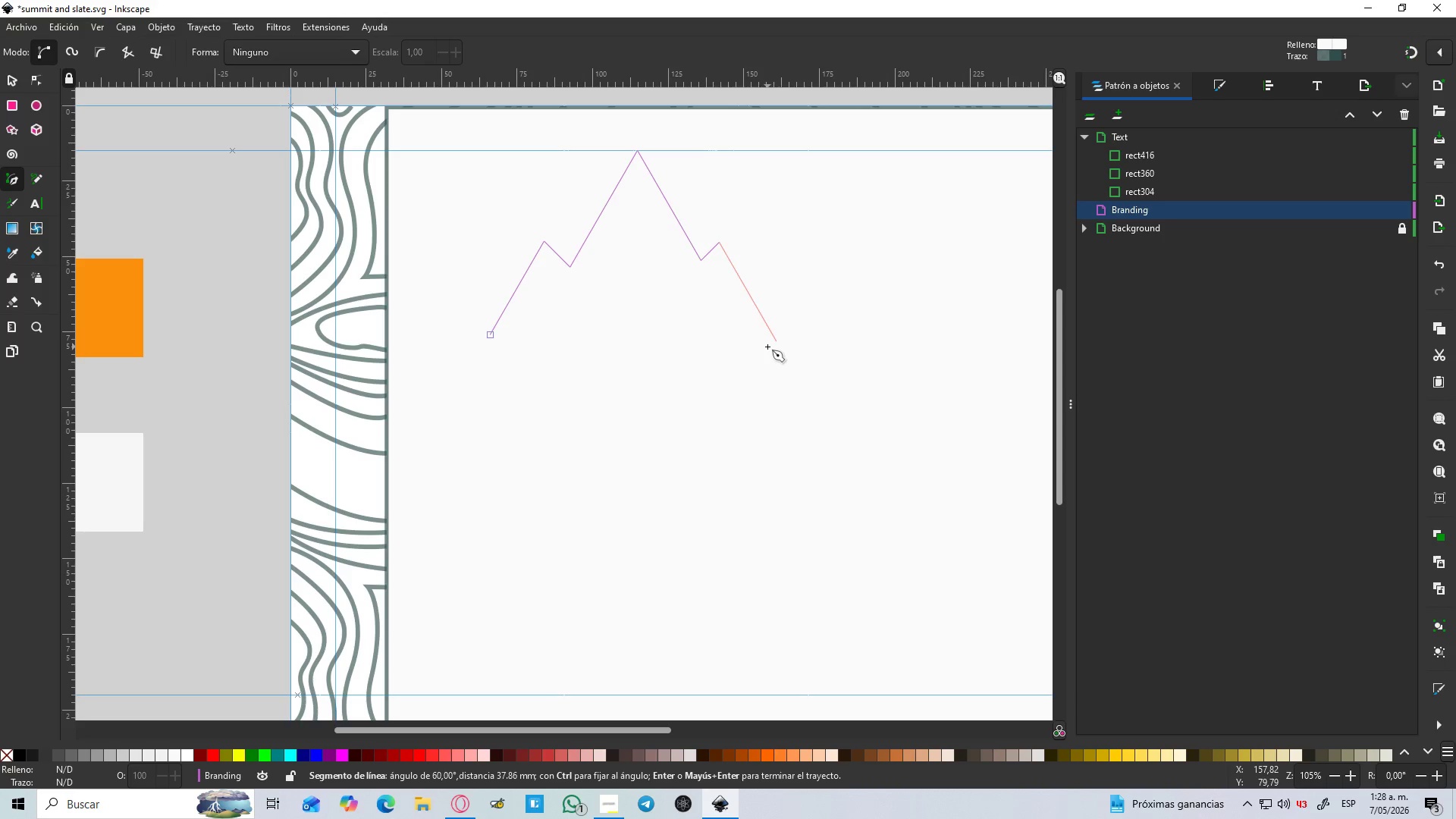 
key(Control+ControlLeft)
 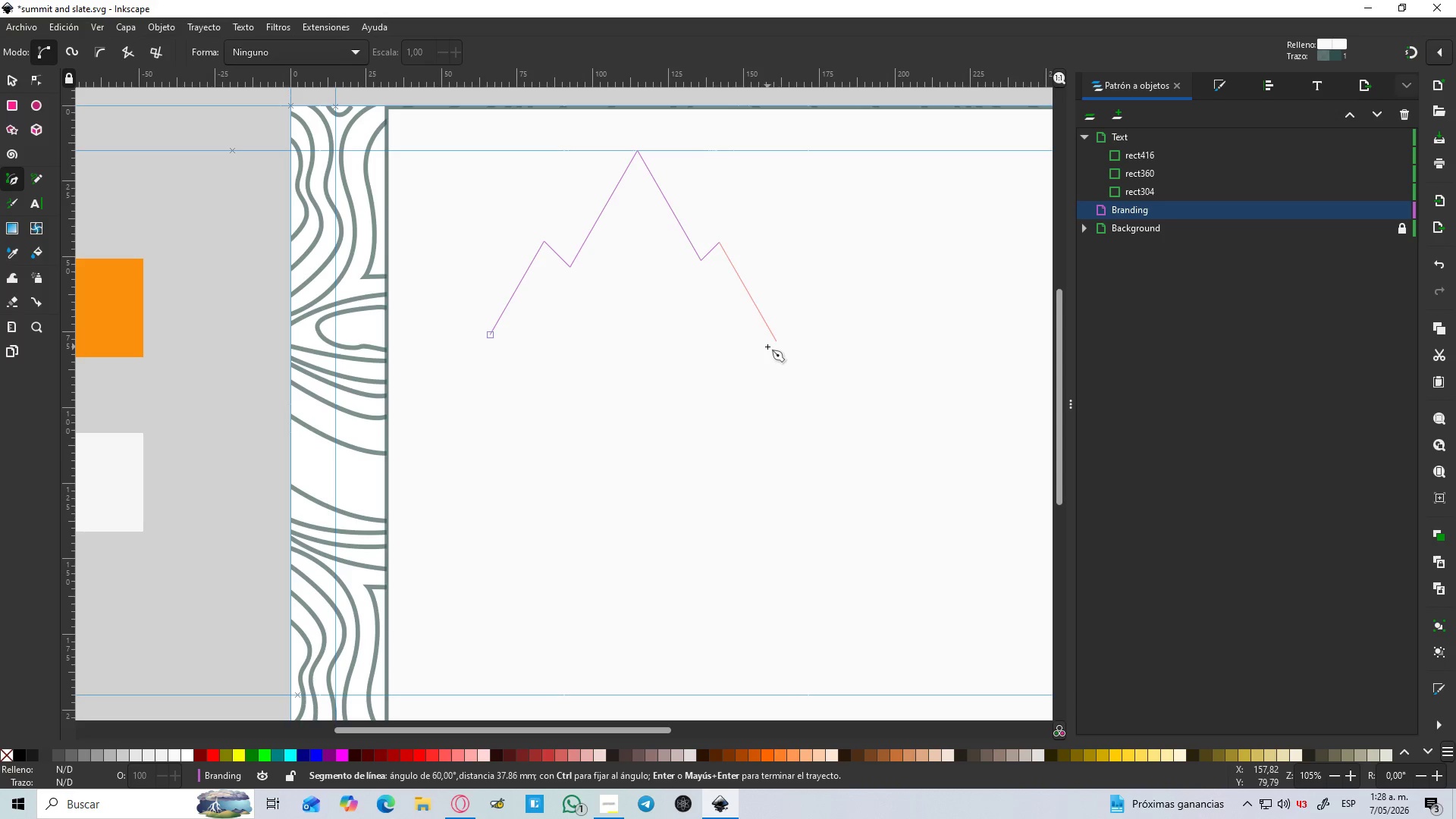 
left_click([767, 347])
 